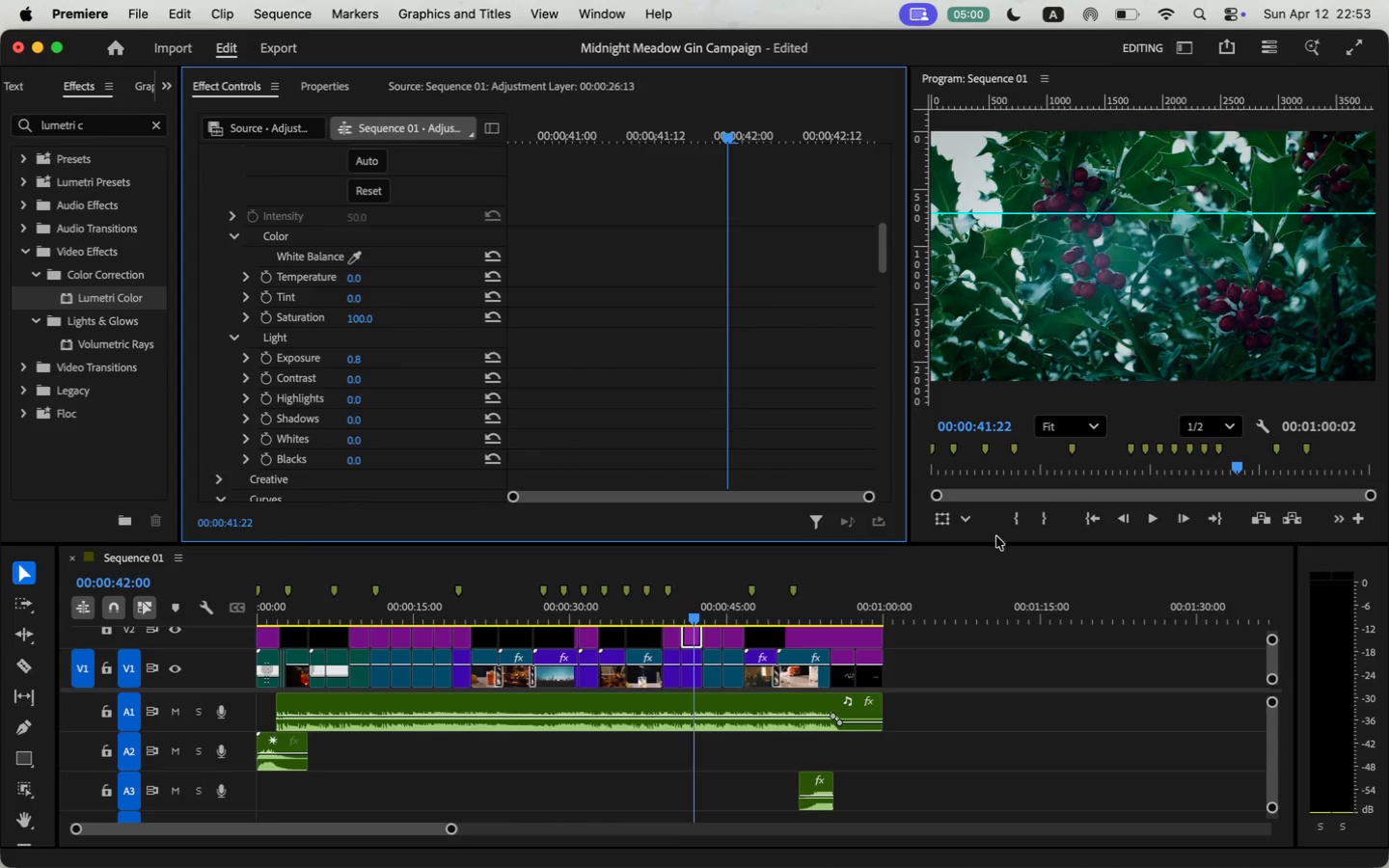 
scroll: coordinate [540, 353], scroll_direction: down, amount: 11.0
 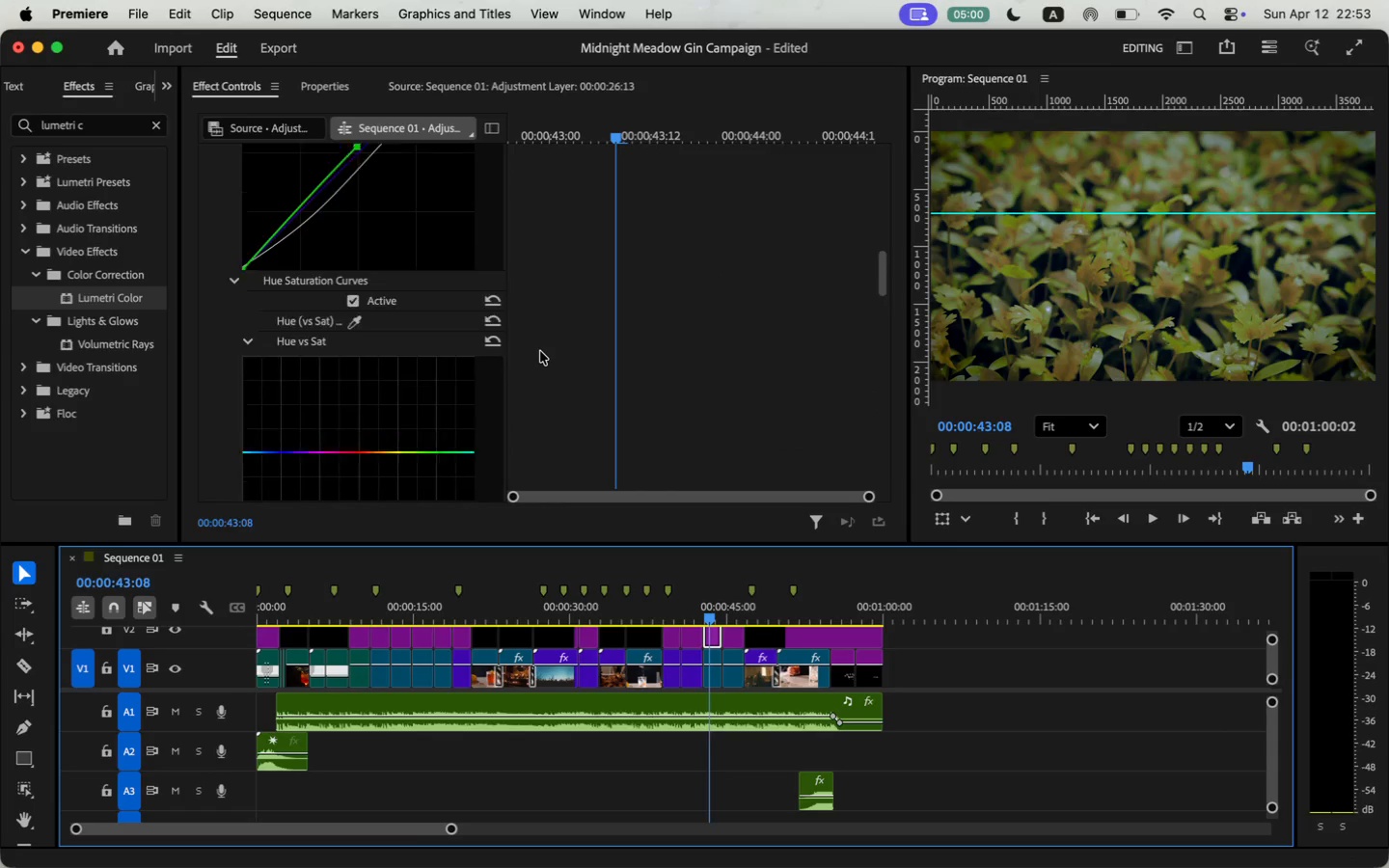 
left_click([216, 366])
 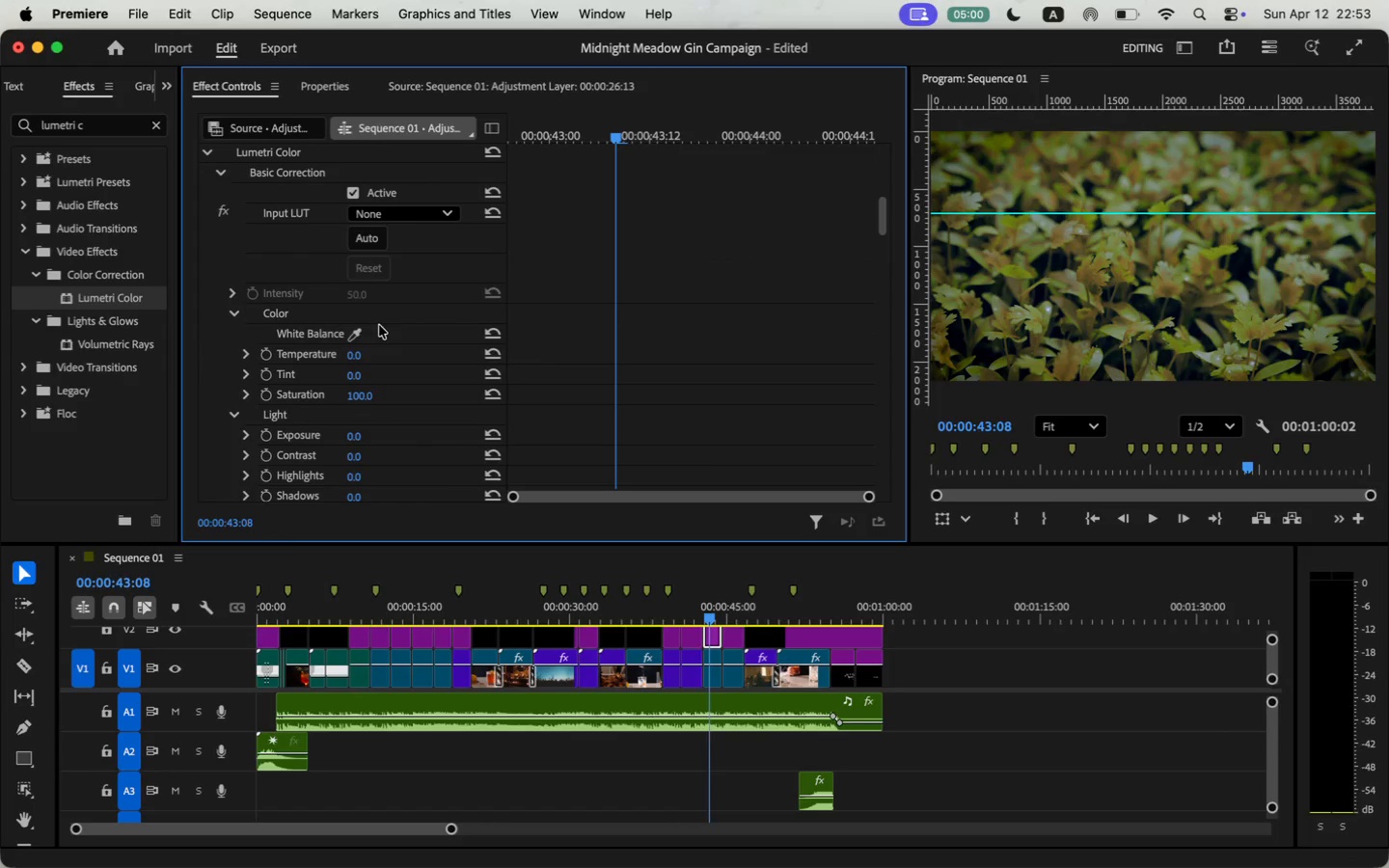 
scroll: coordinate [422, 441], scroll_direction: down, amount: 10.0
 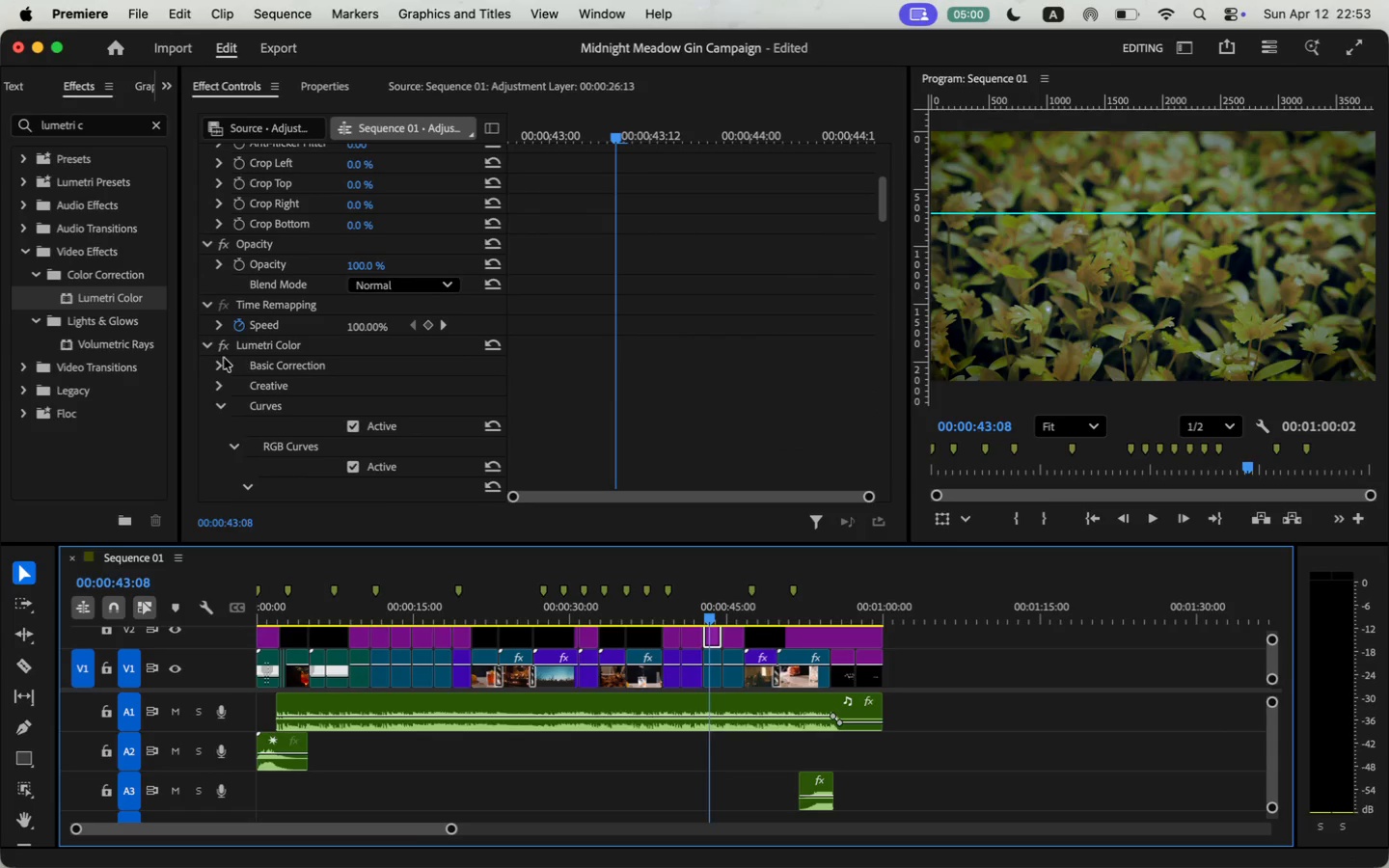 
left_click([361, 355])
 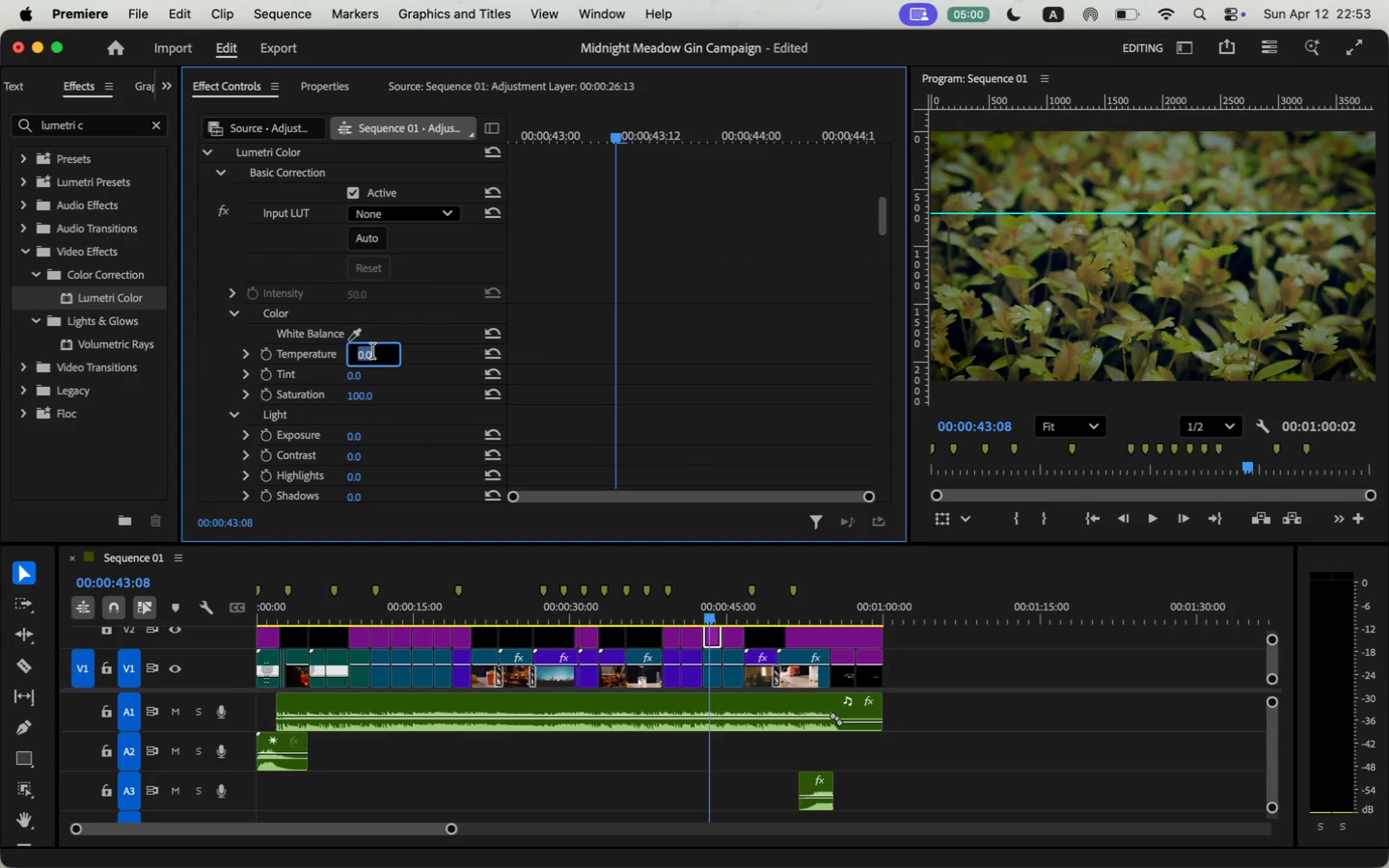 
key(0)
 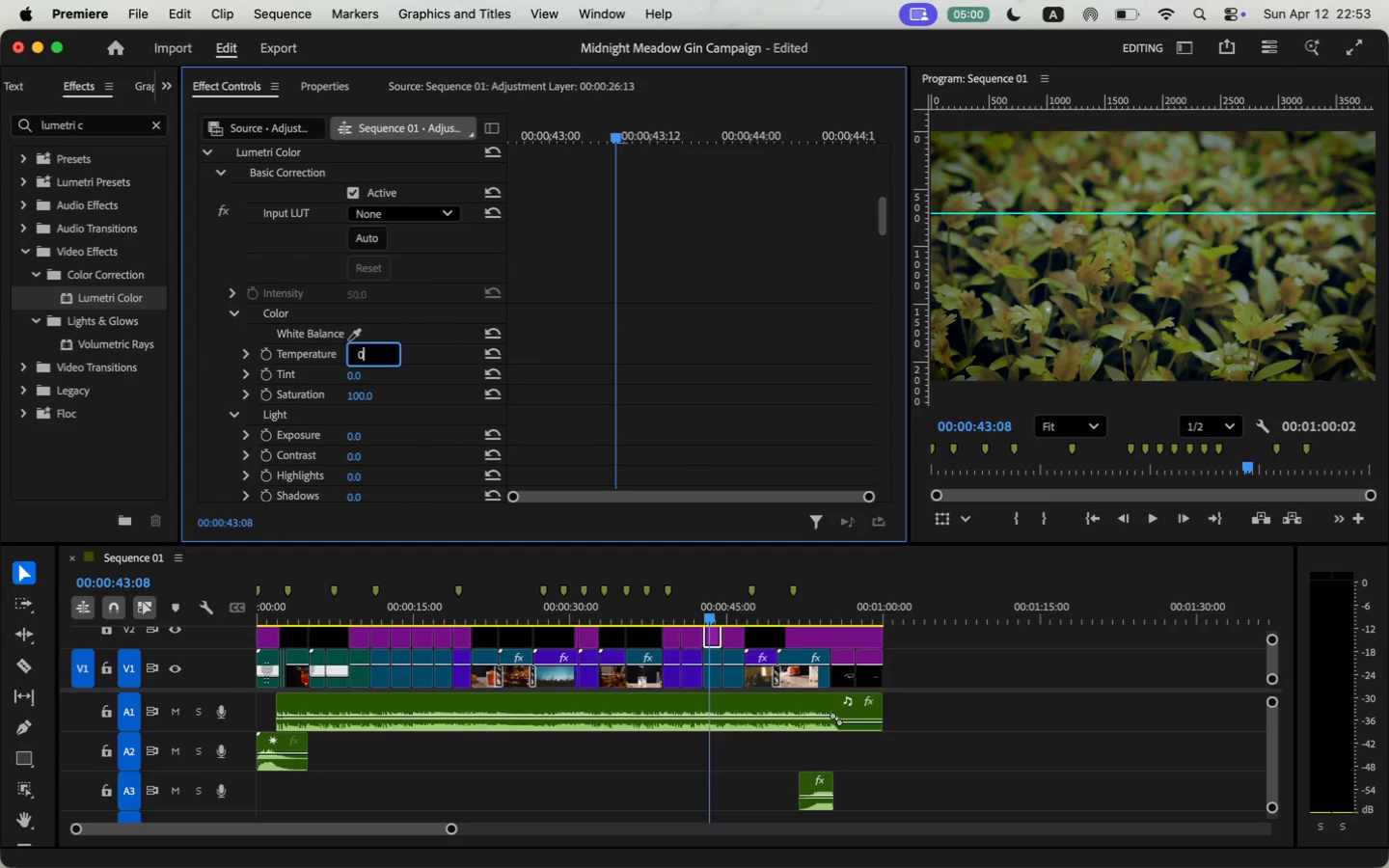 
key(Period)
 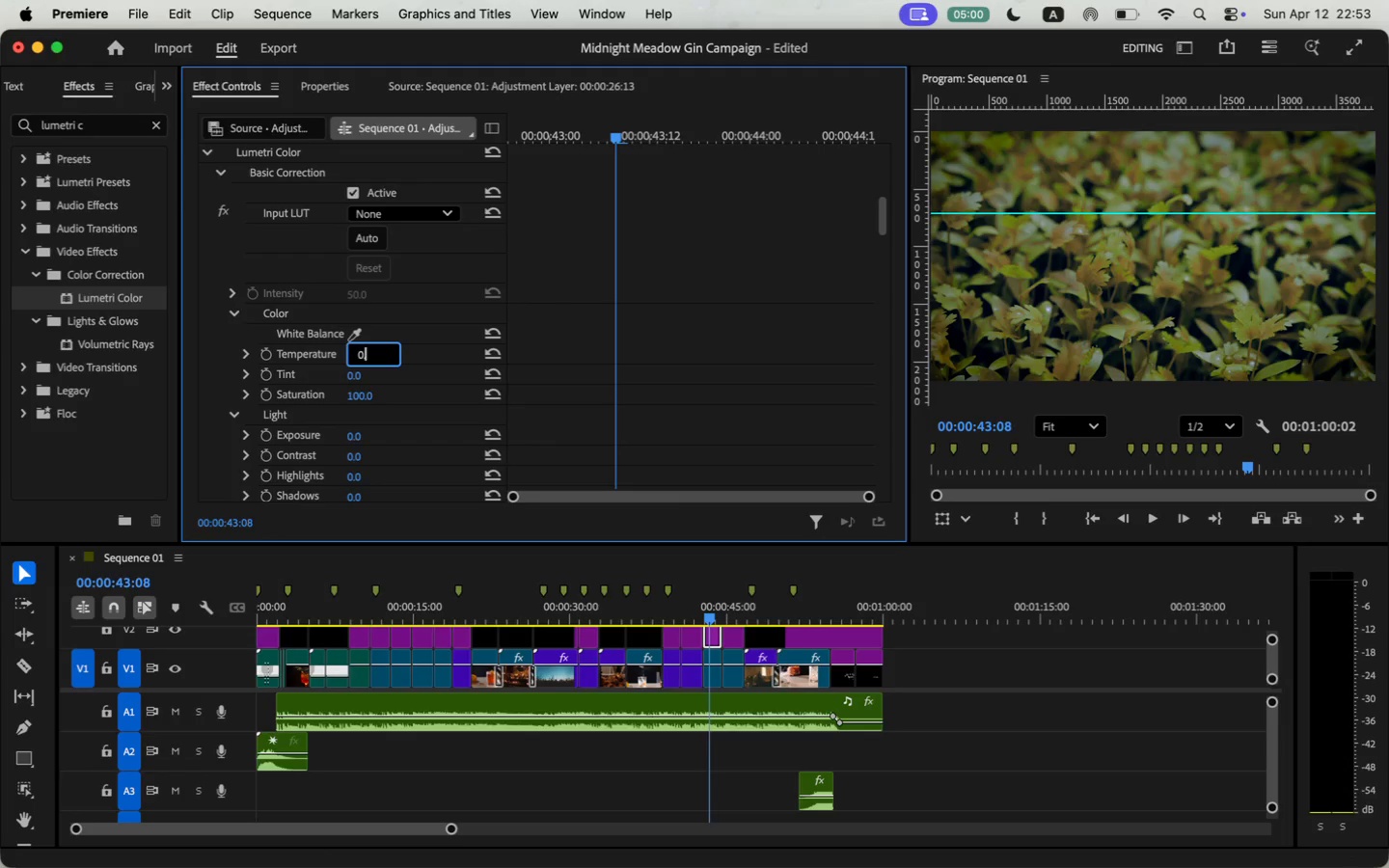 
key(2)
 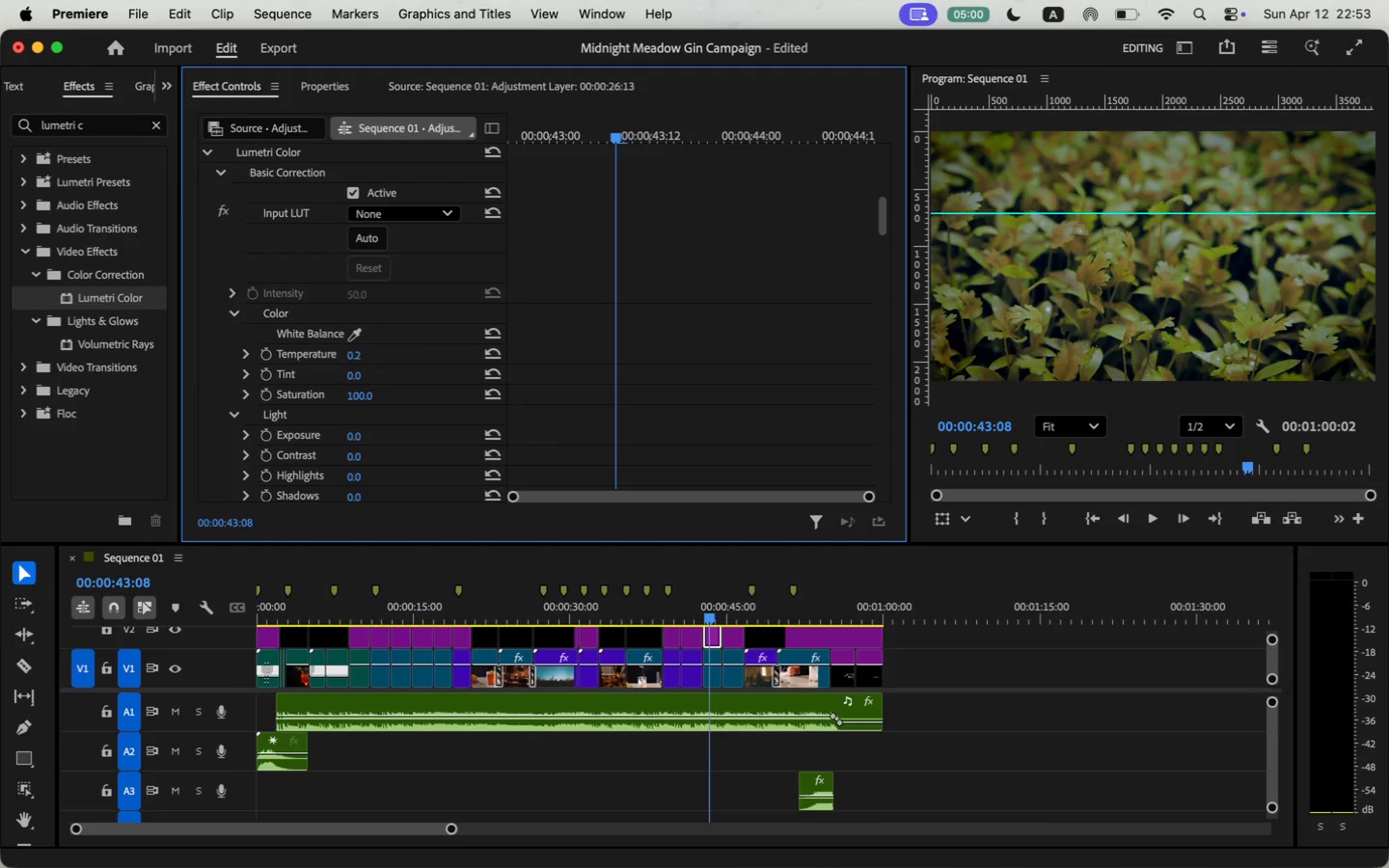 
key(Enter)
 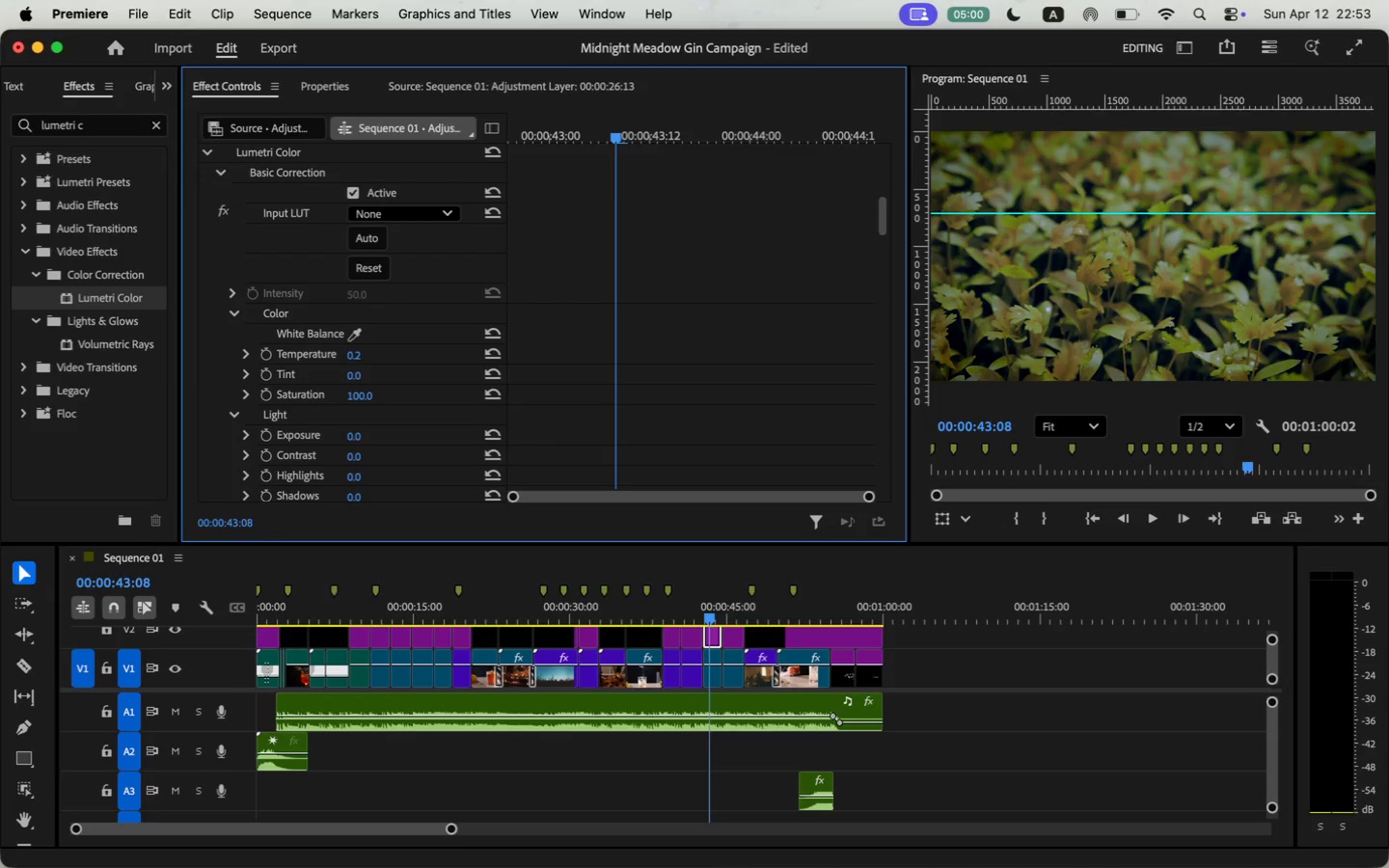 
key(Meta+Z)
 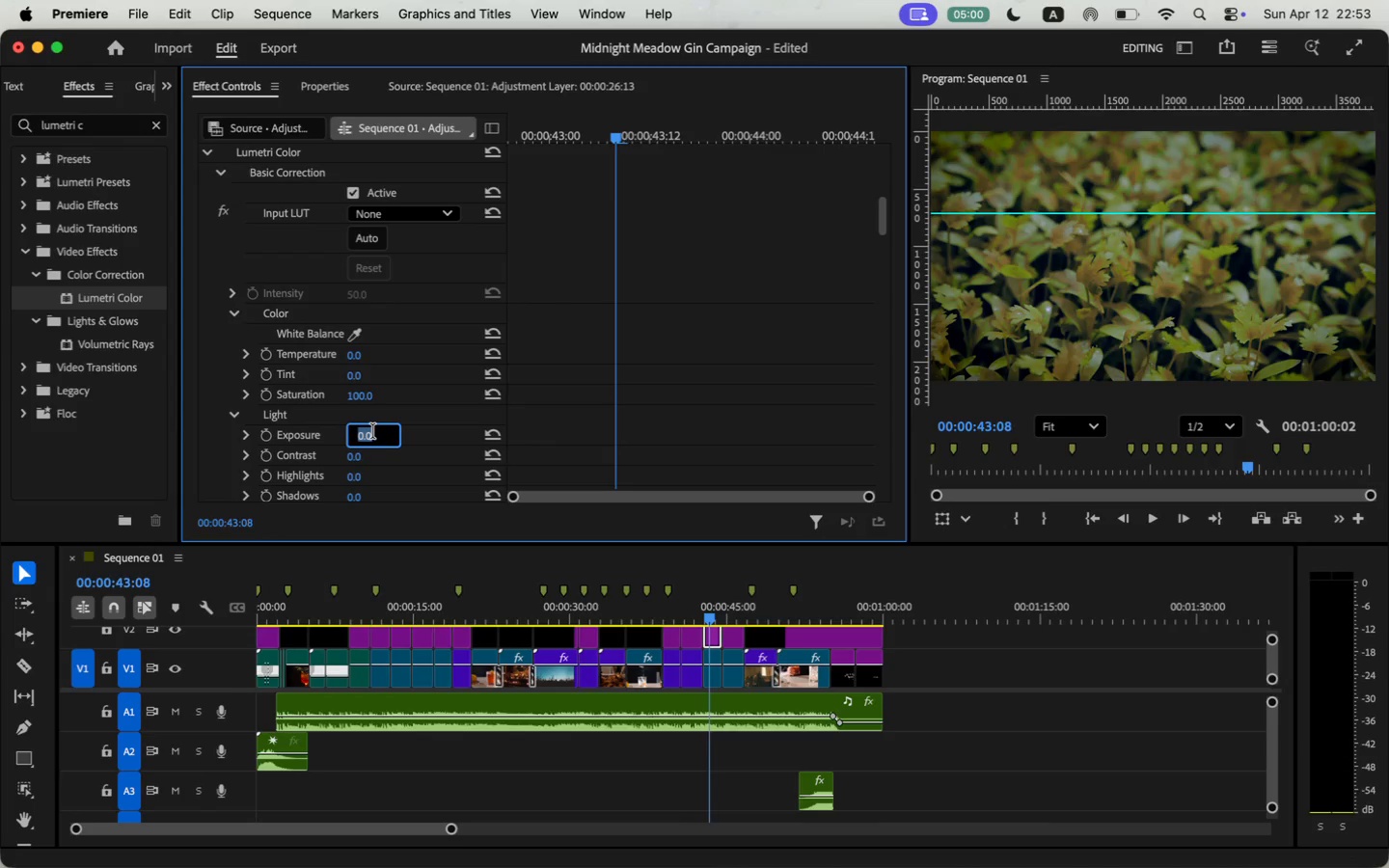 
key(0)
 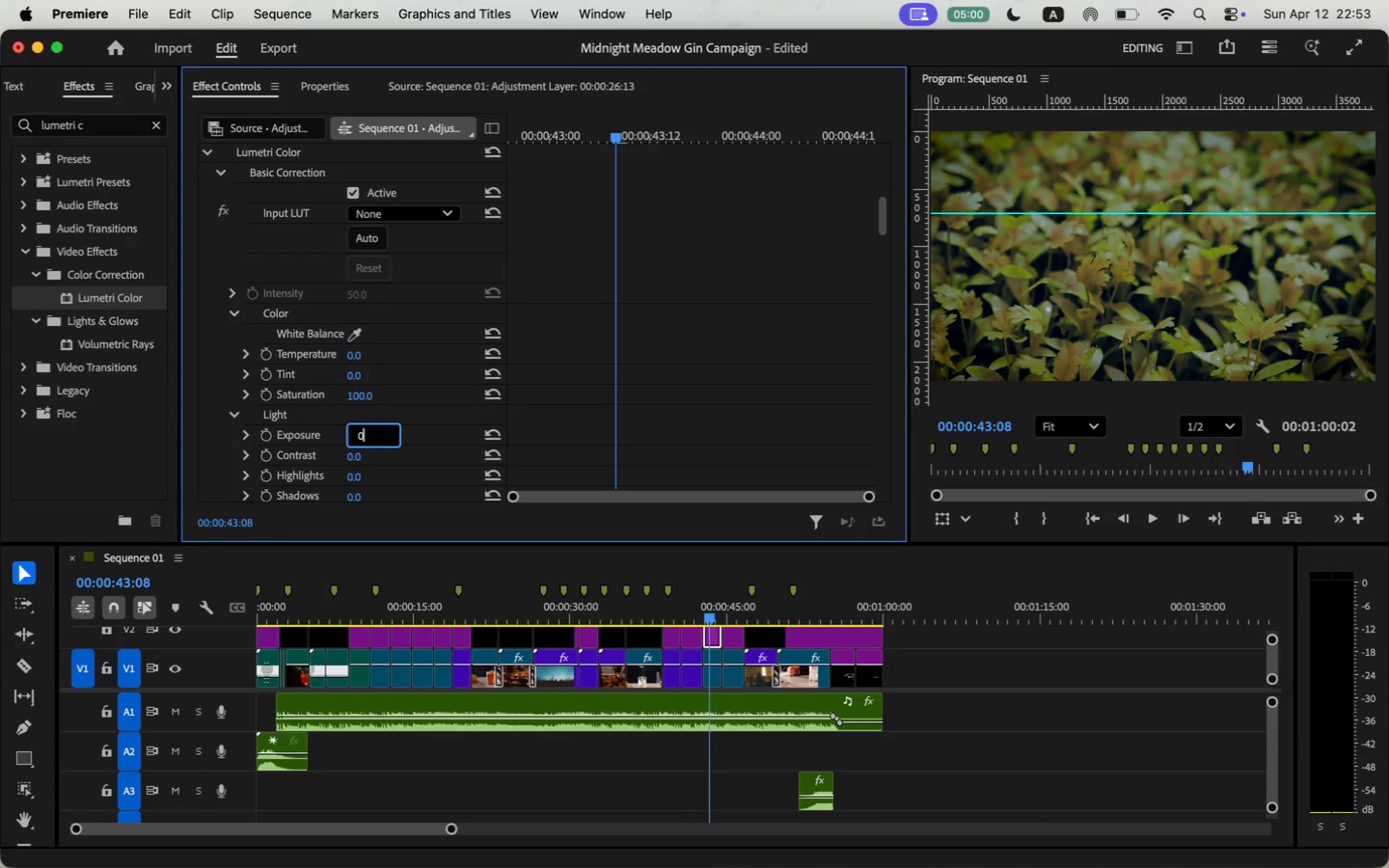 
key(Period)
 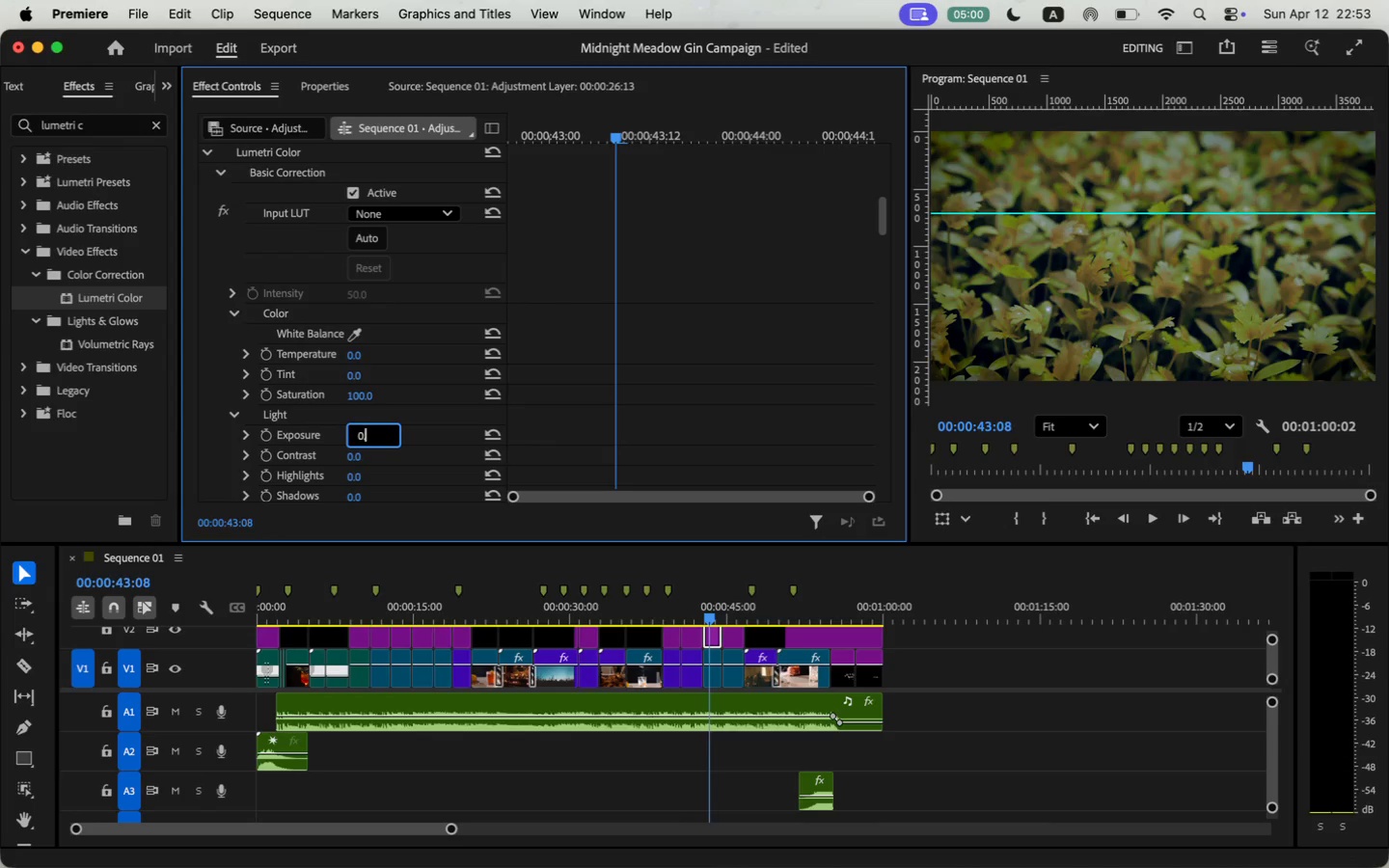 
key(2)
 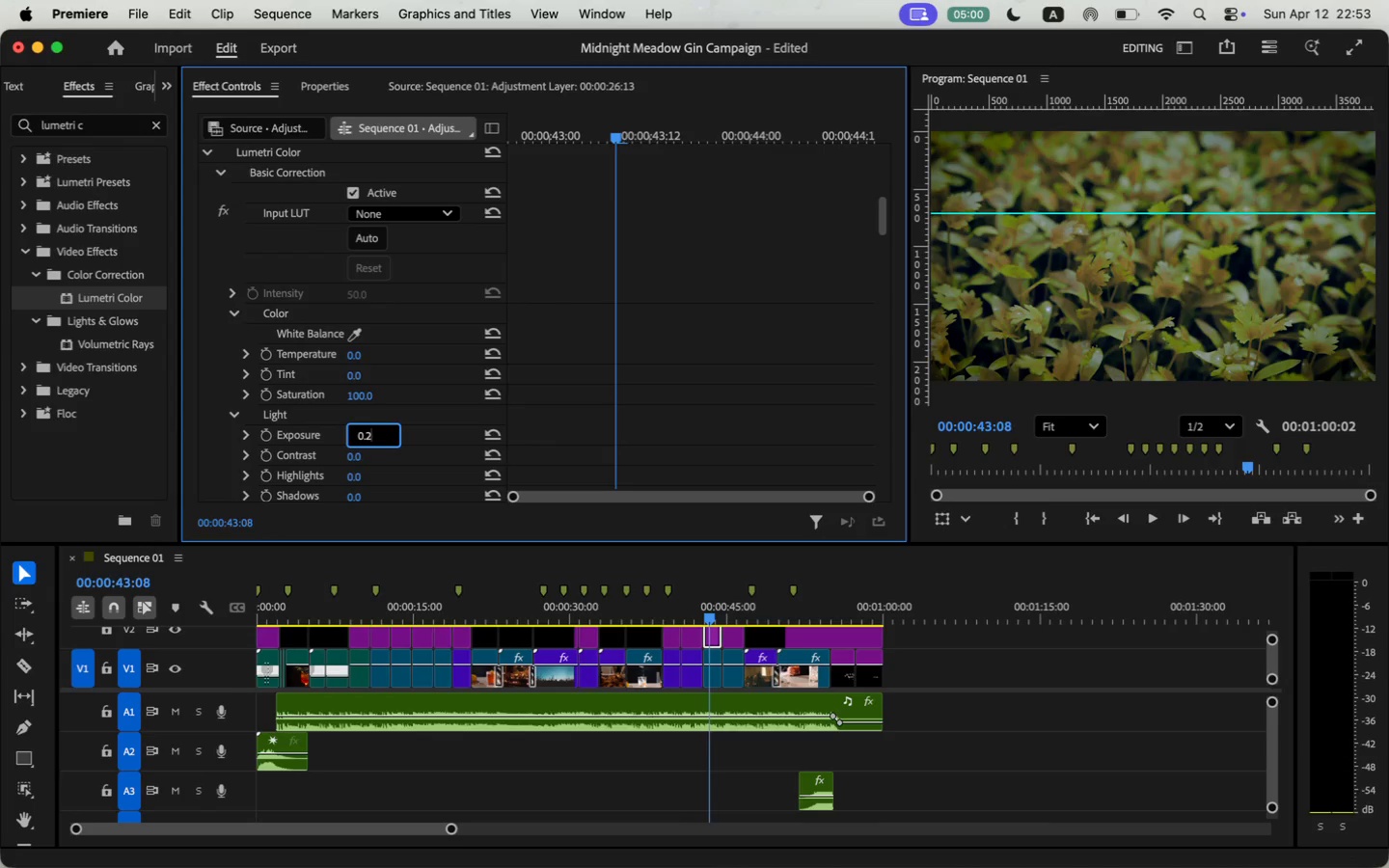 
key(Enter)
 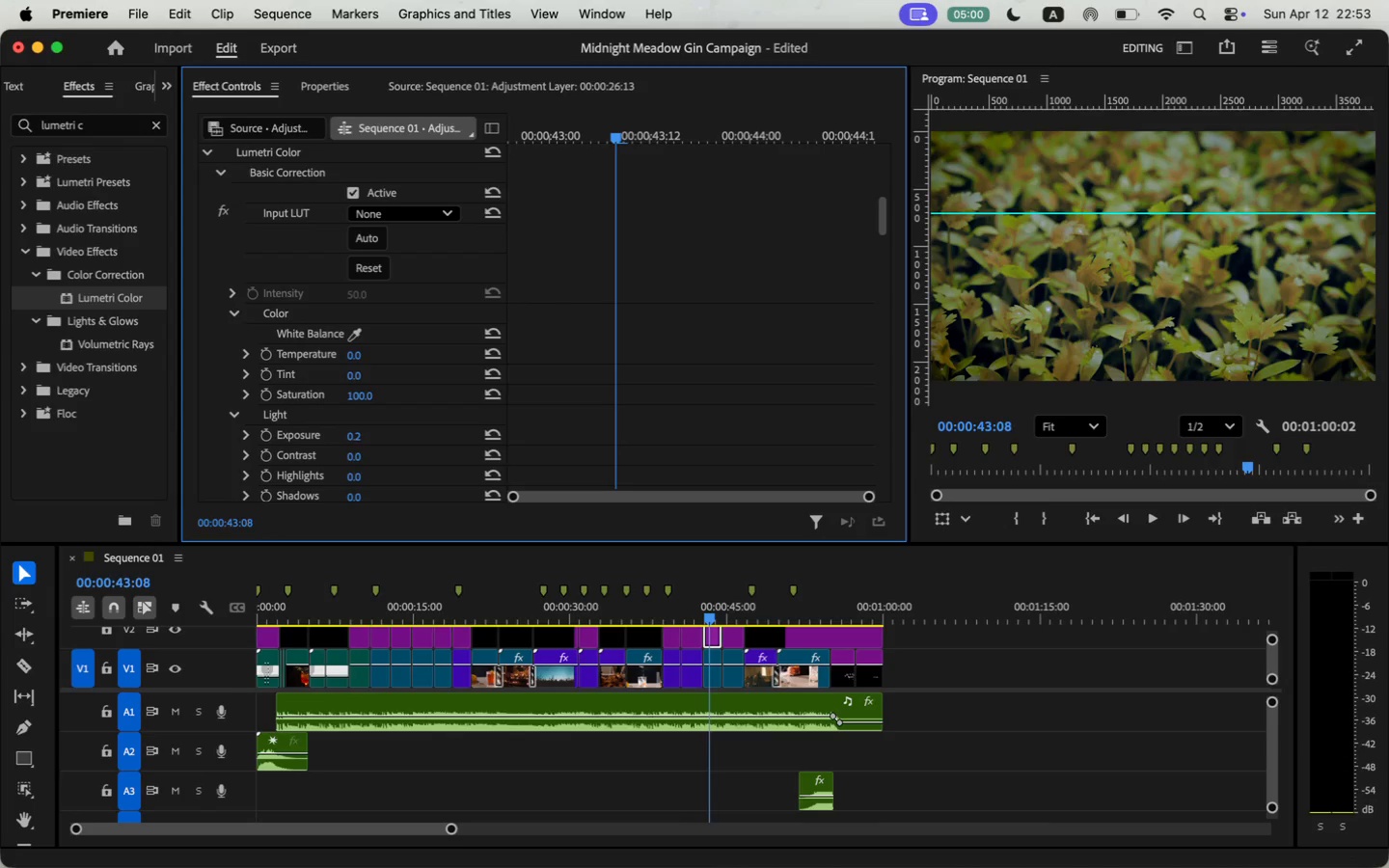 
wait(5.04)
 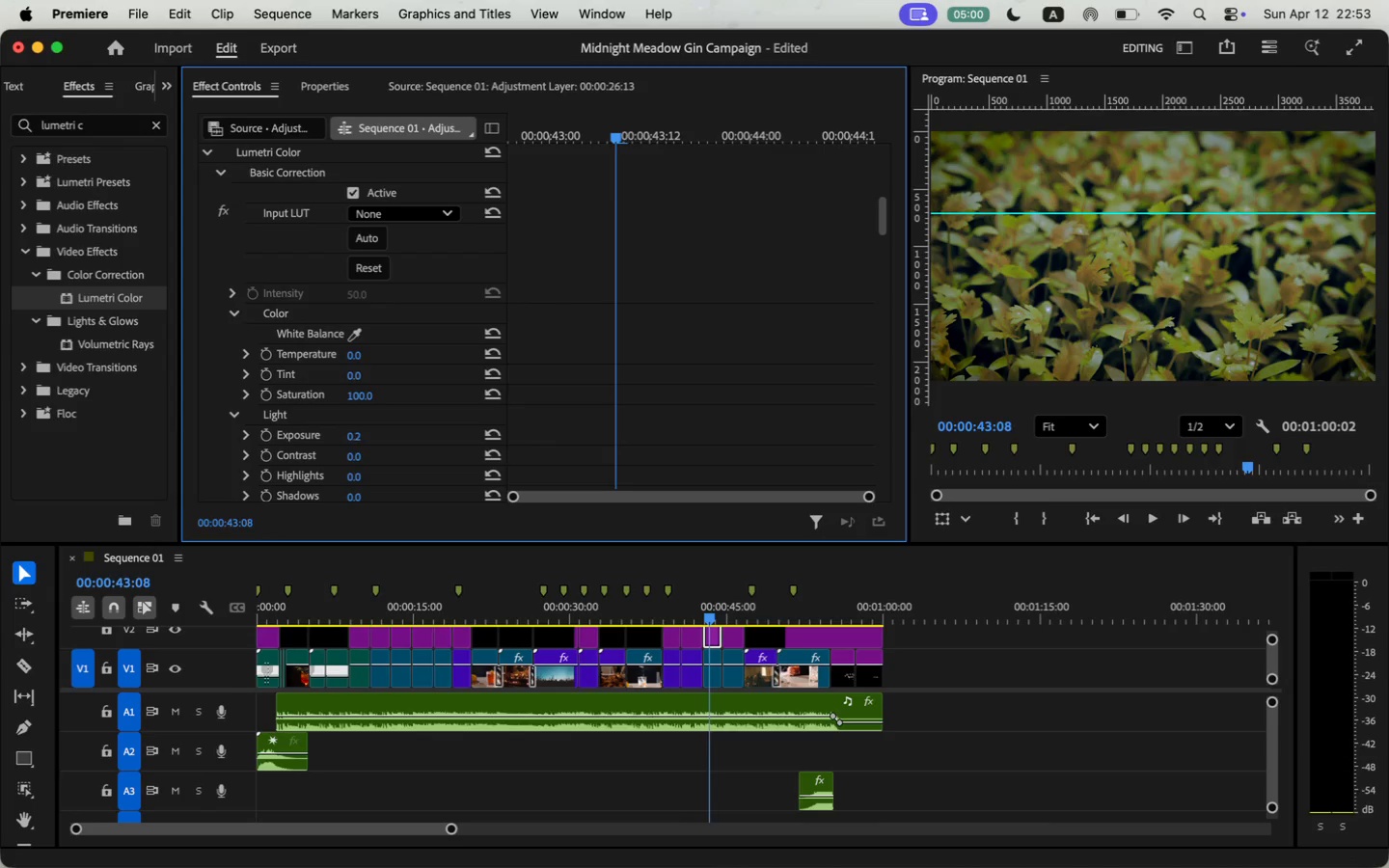 
left_click_drag(start_coordinate=[448, 828], to_coordinate=[410, 836])
 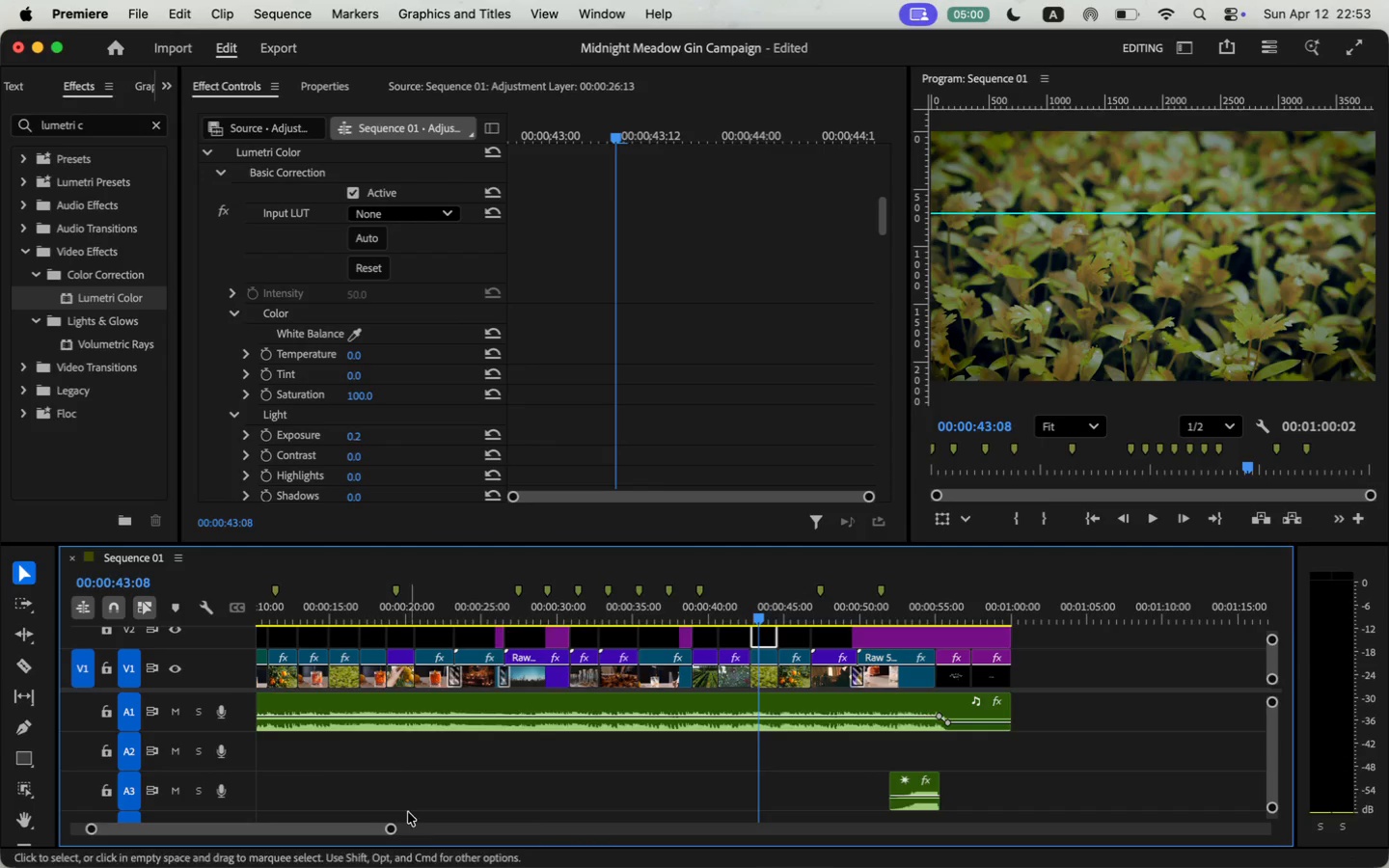 
left_click([353, 604])
 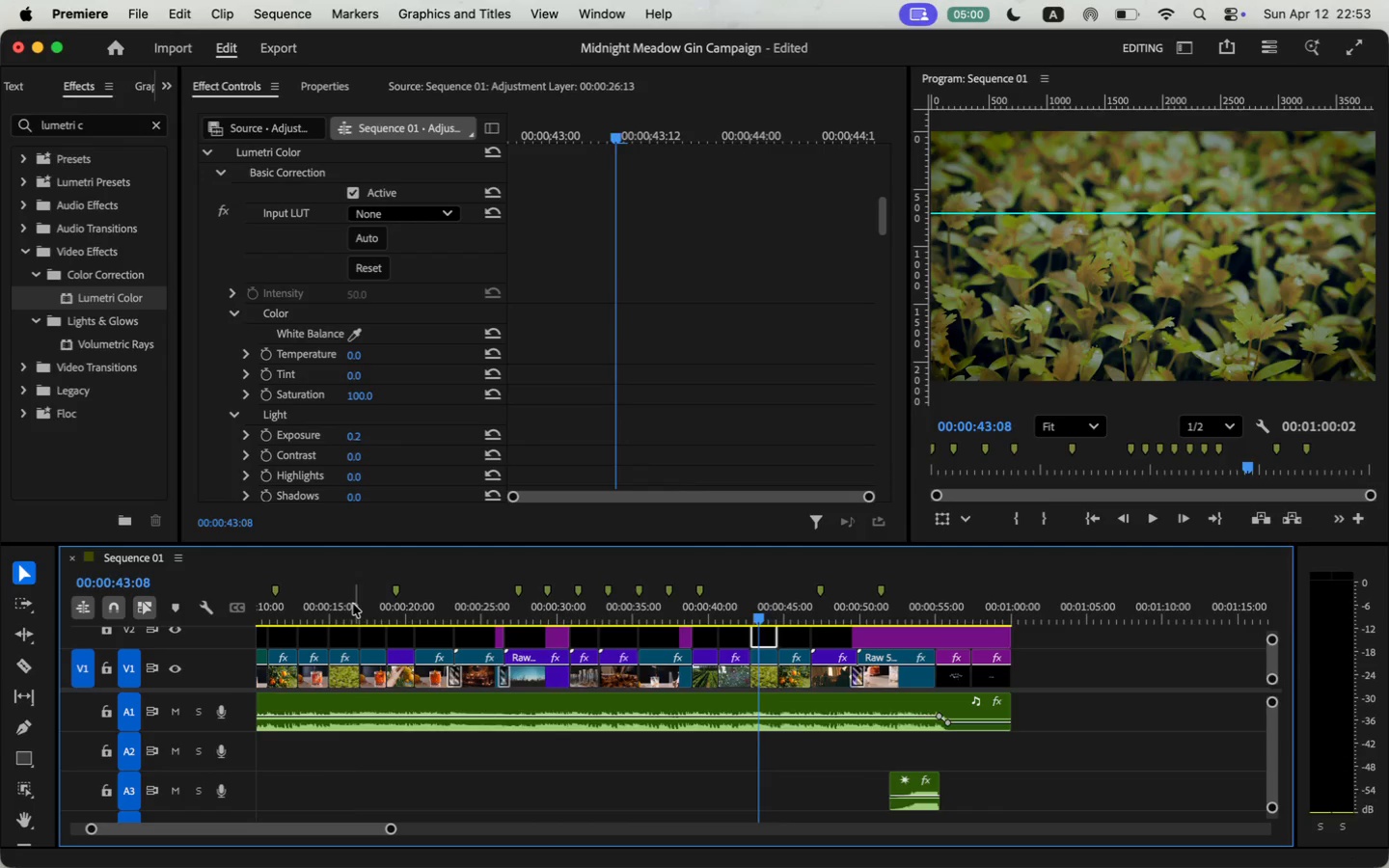 
left_click([341, 636])
 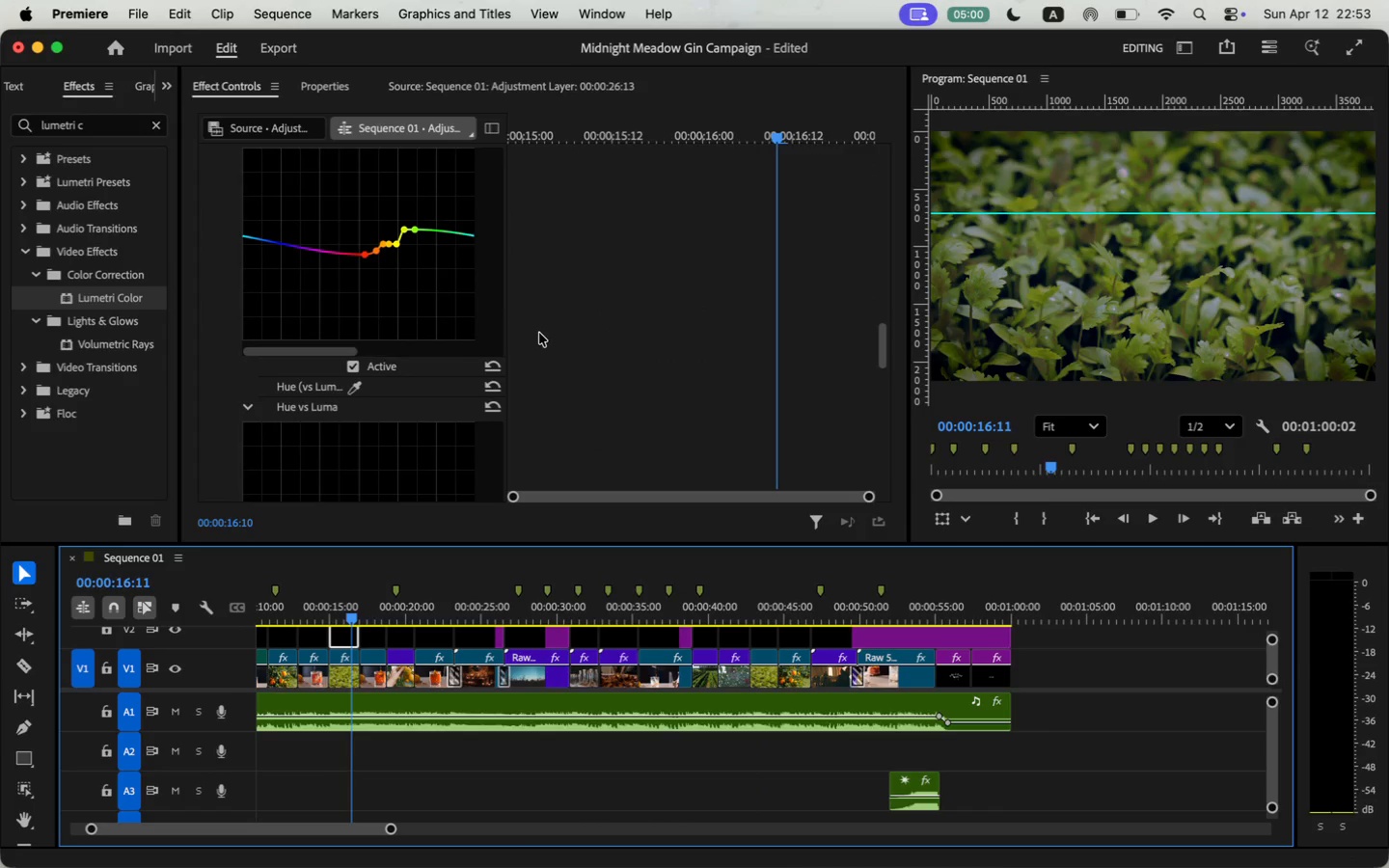 
scroll: coordinate [657, 410], scroll_direction: down, amount: 23.0
 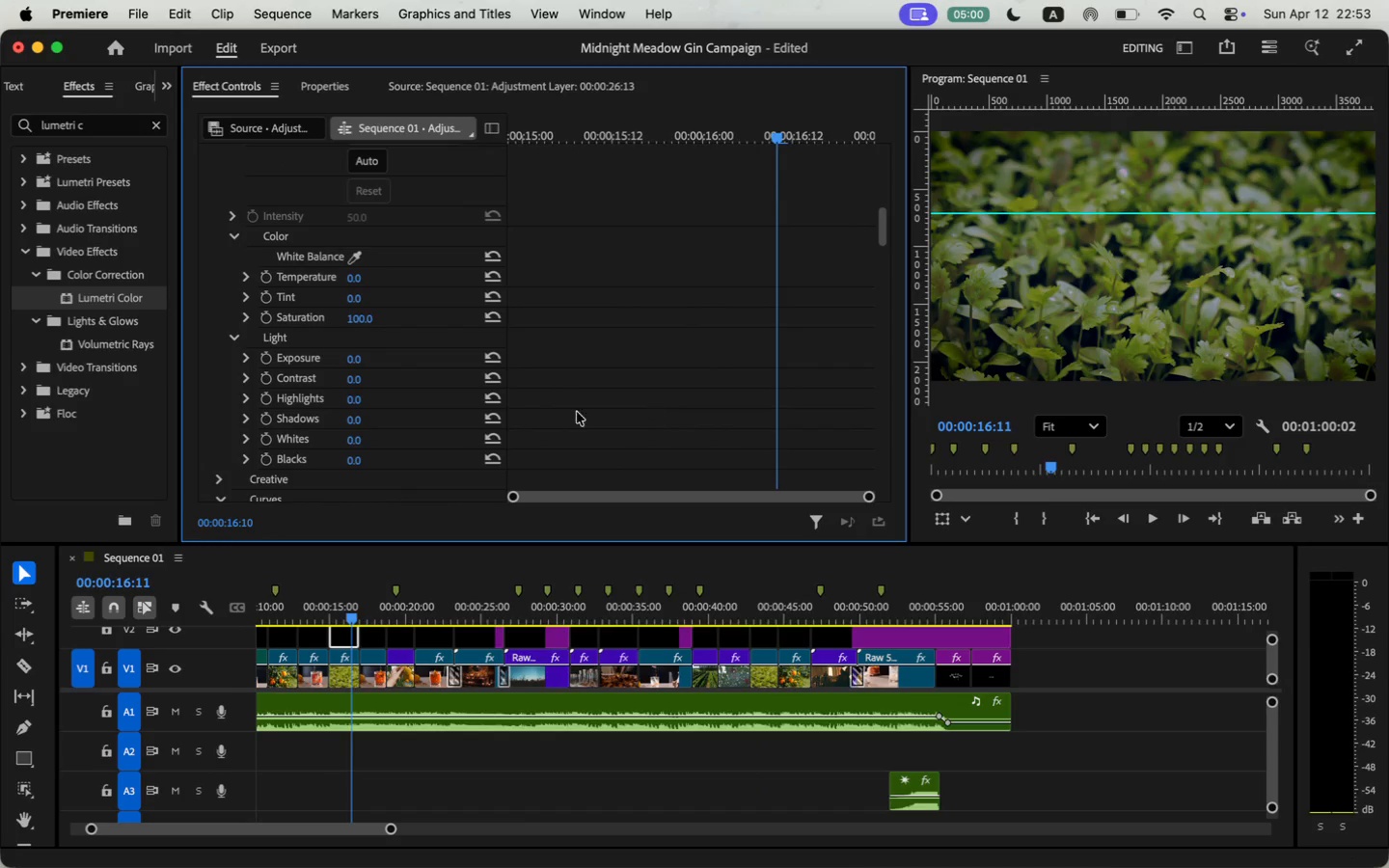 
left_click([364, 283])
 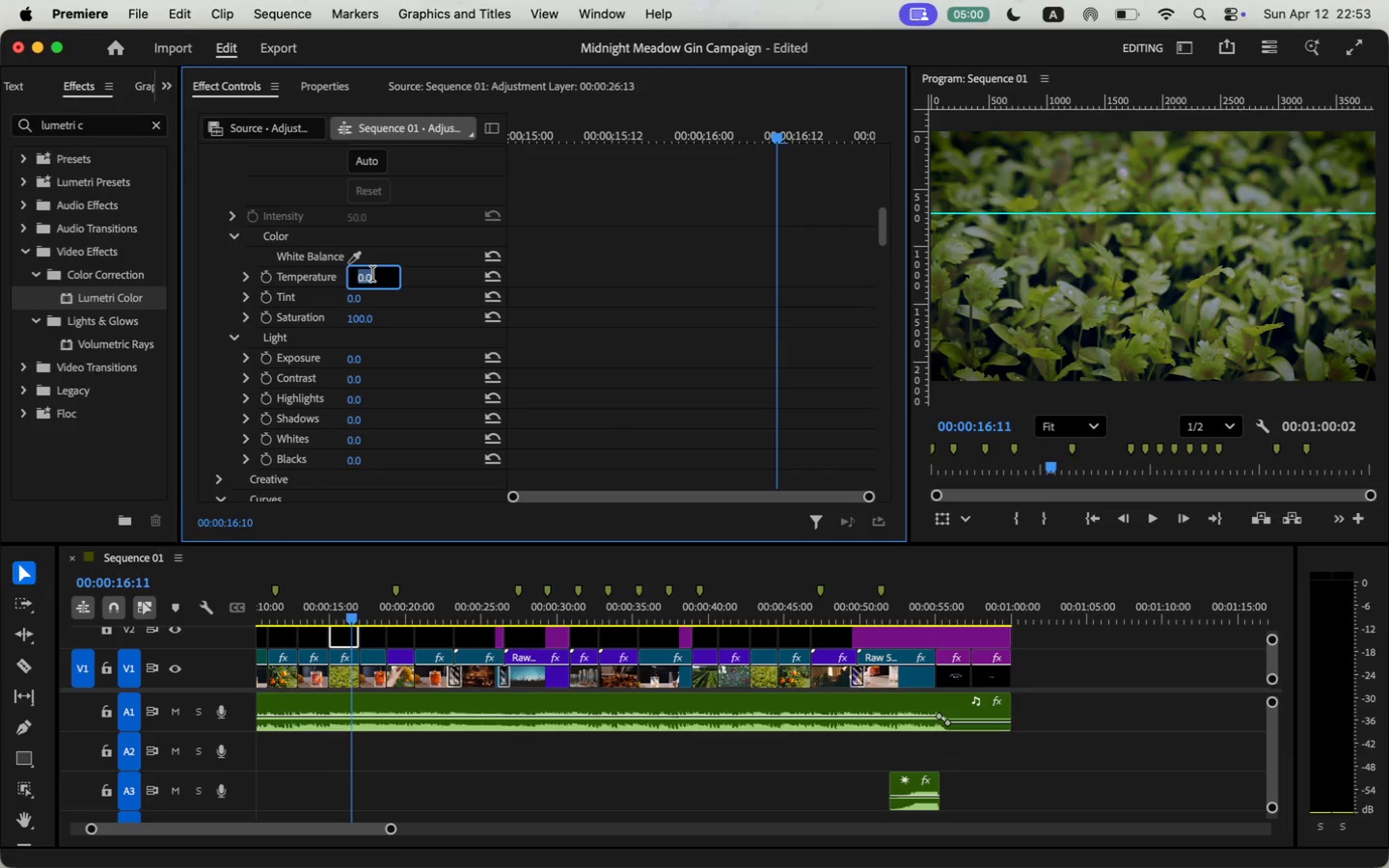 
key(0)
 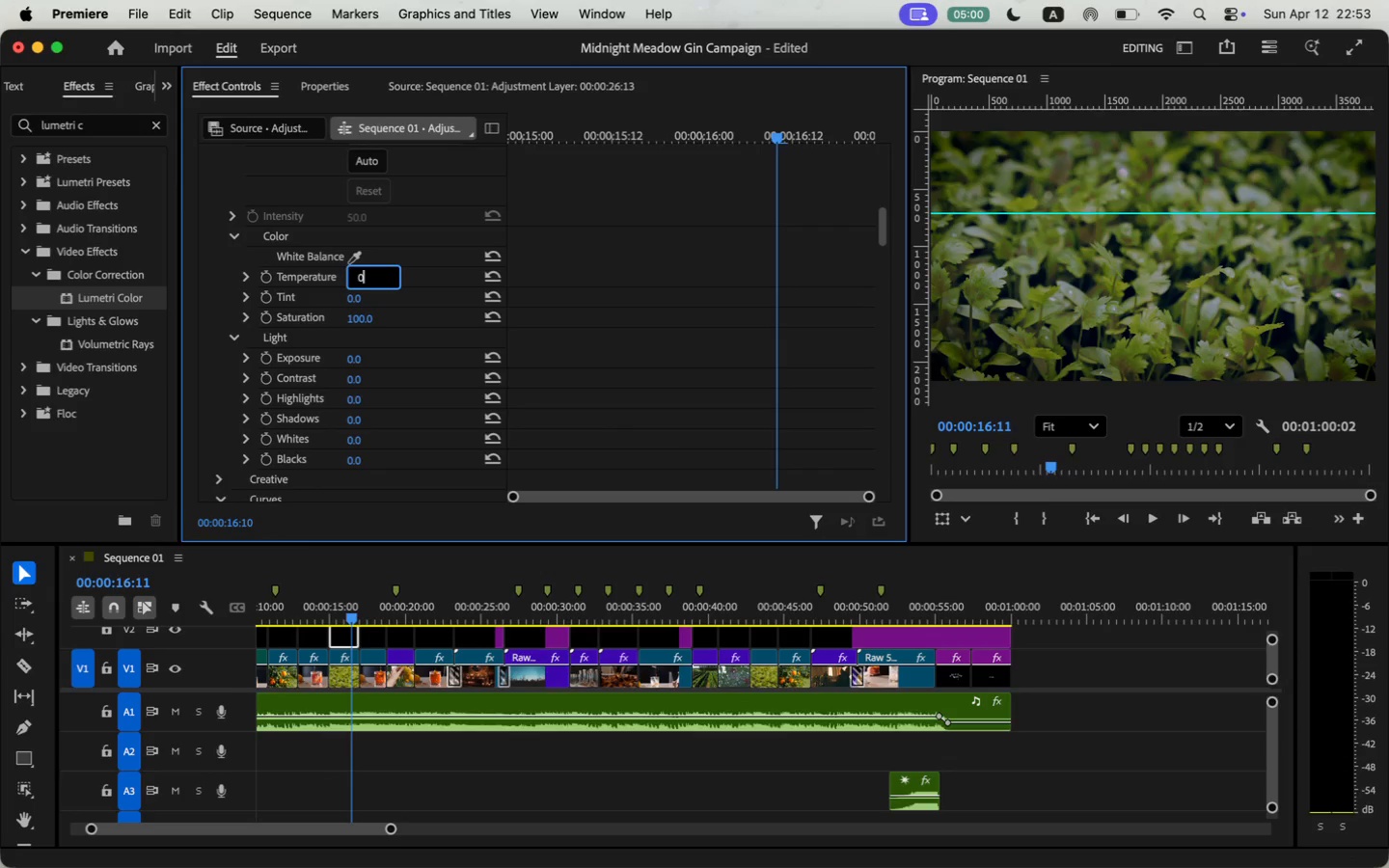 
key(Period)
 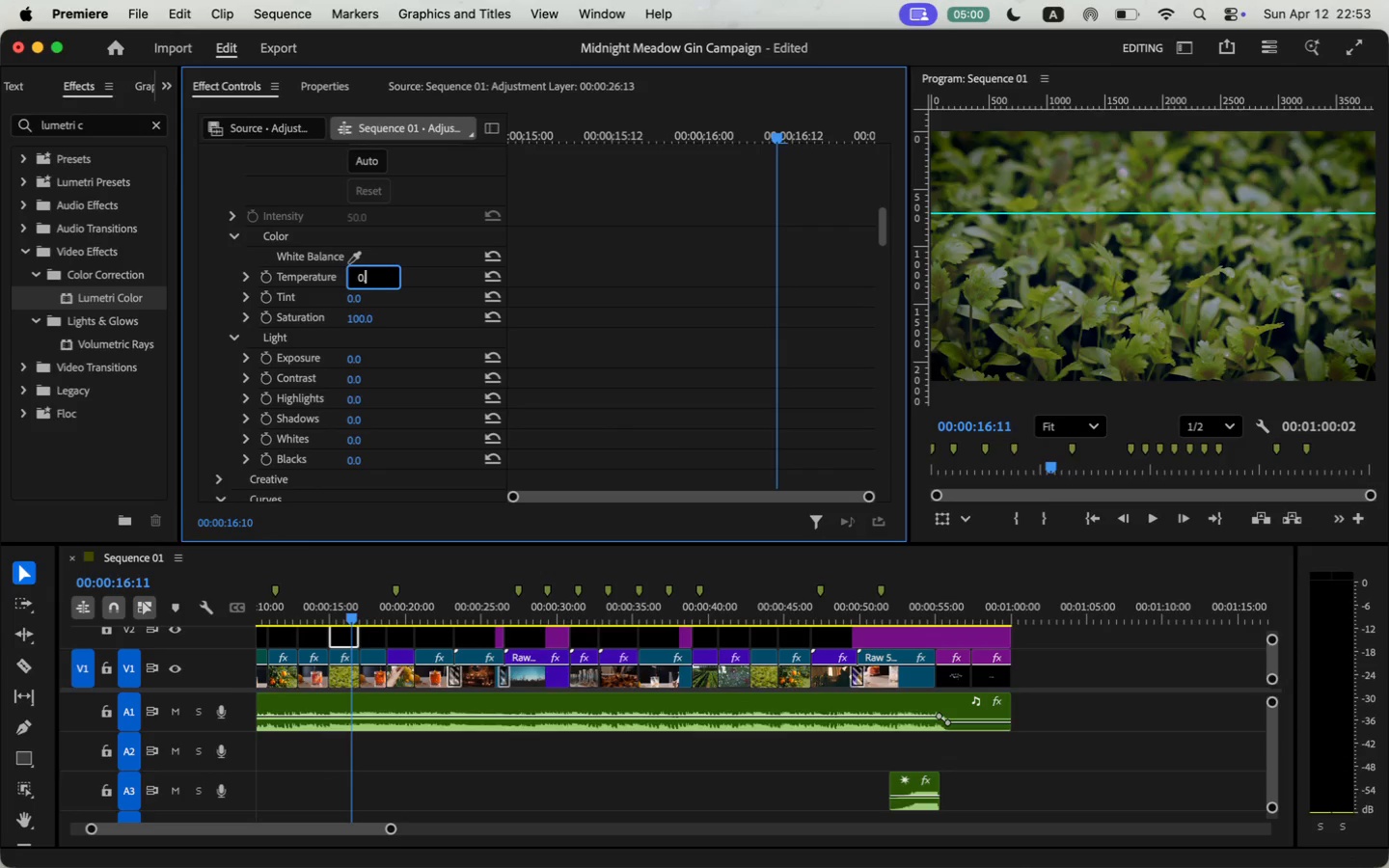 
key(2)
 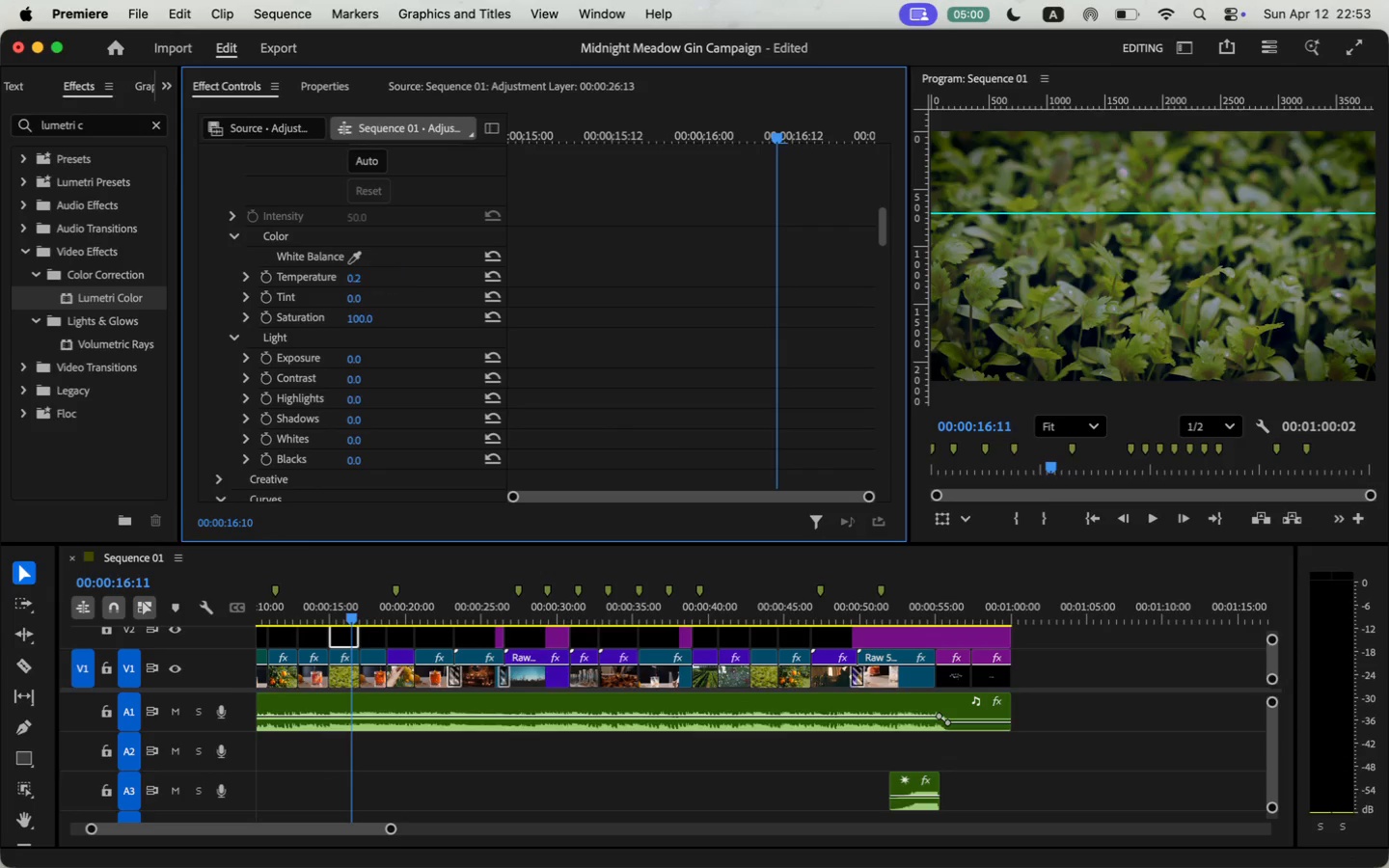 
key(Enter)
 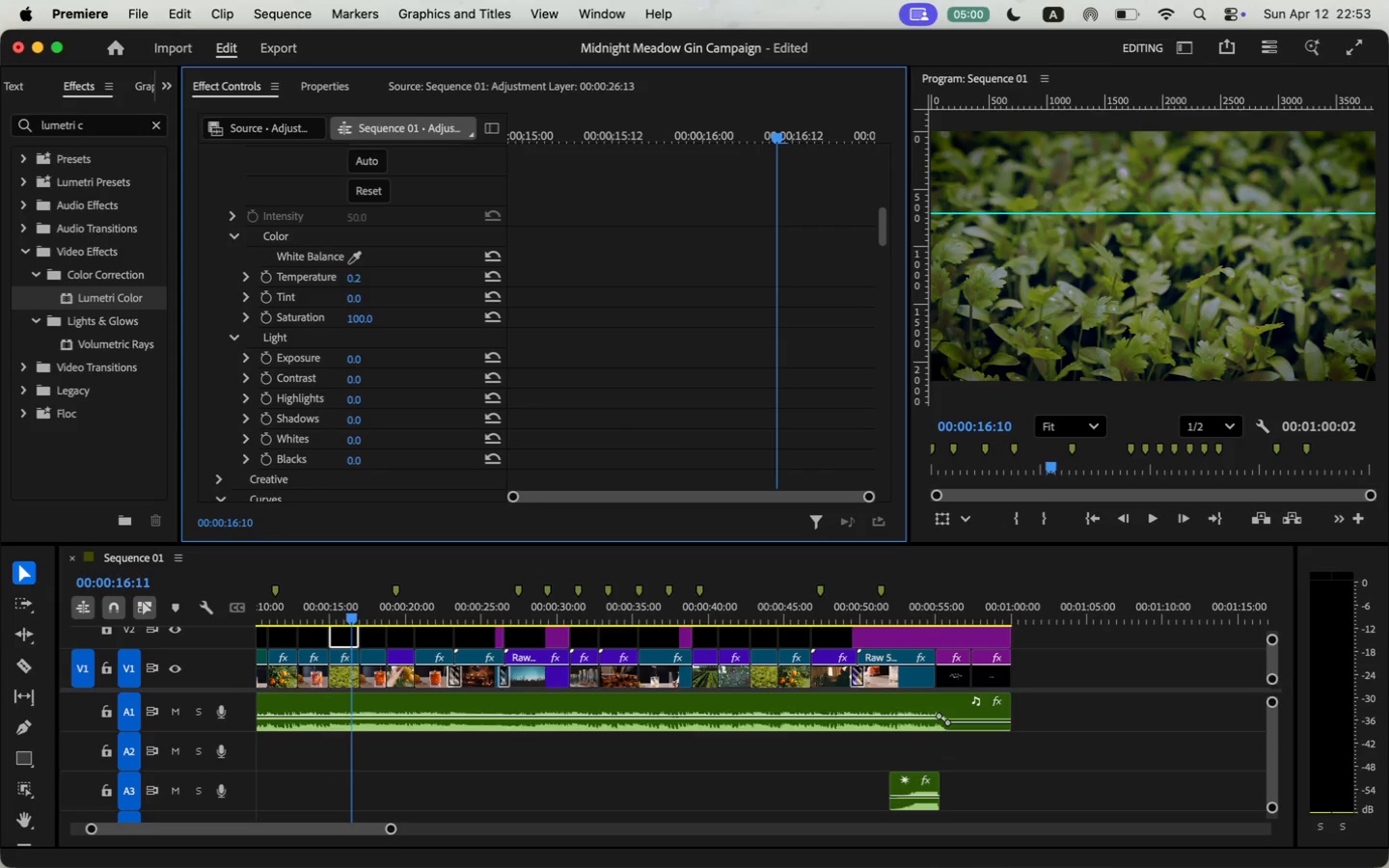 
key(Meta+CommandLeft)
 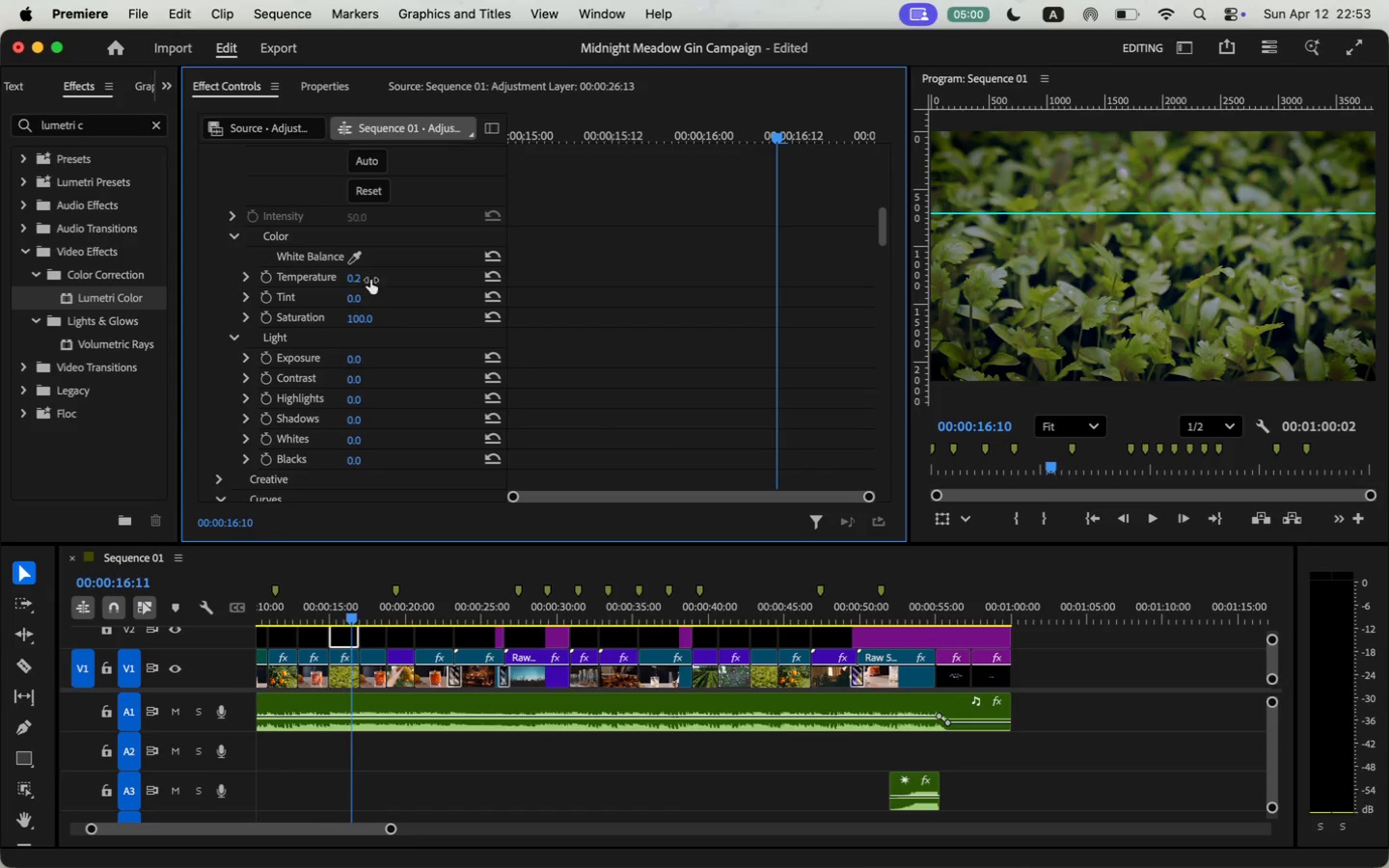 
key(Meta+Z)
 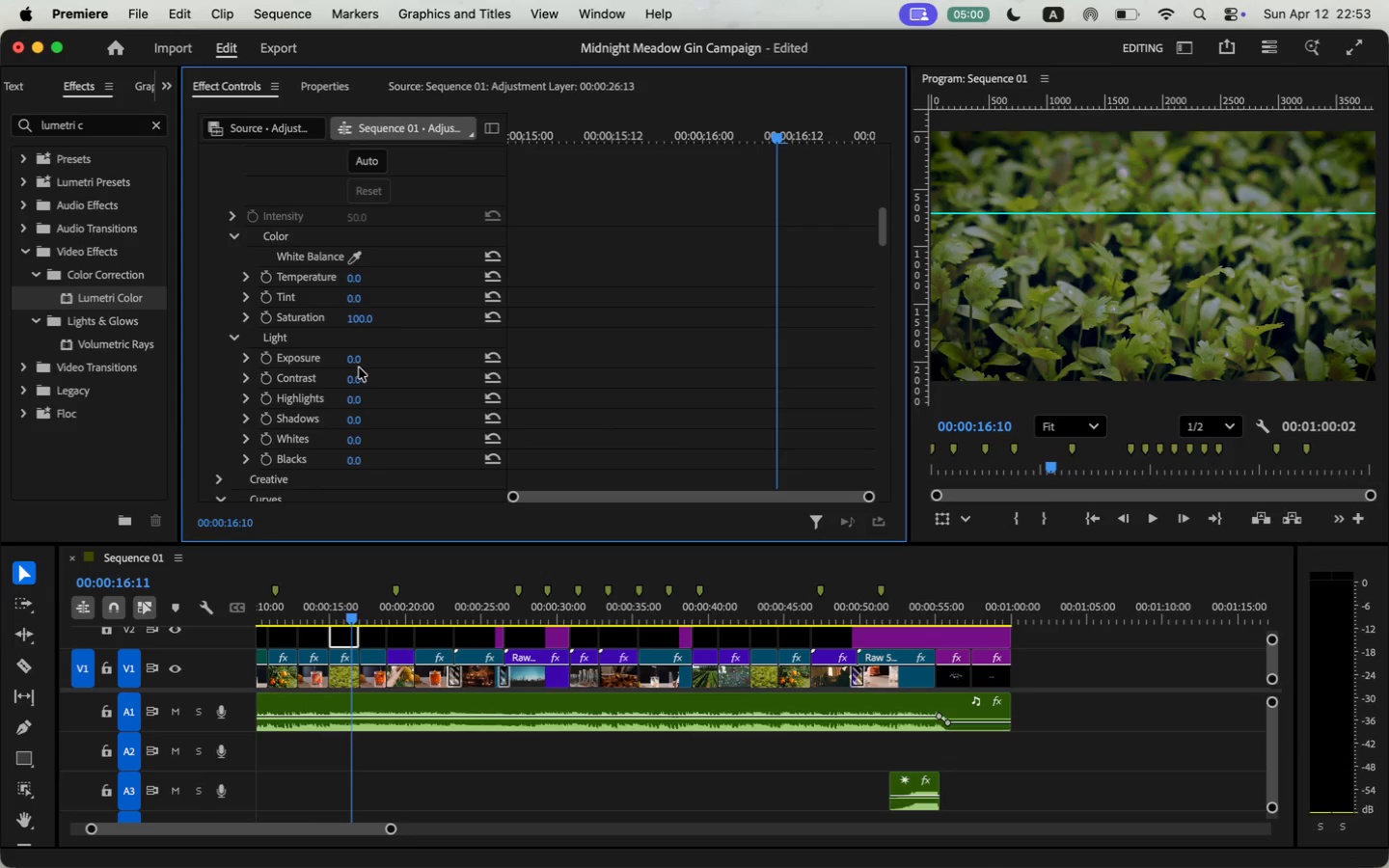 
double_click([363, 363])
 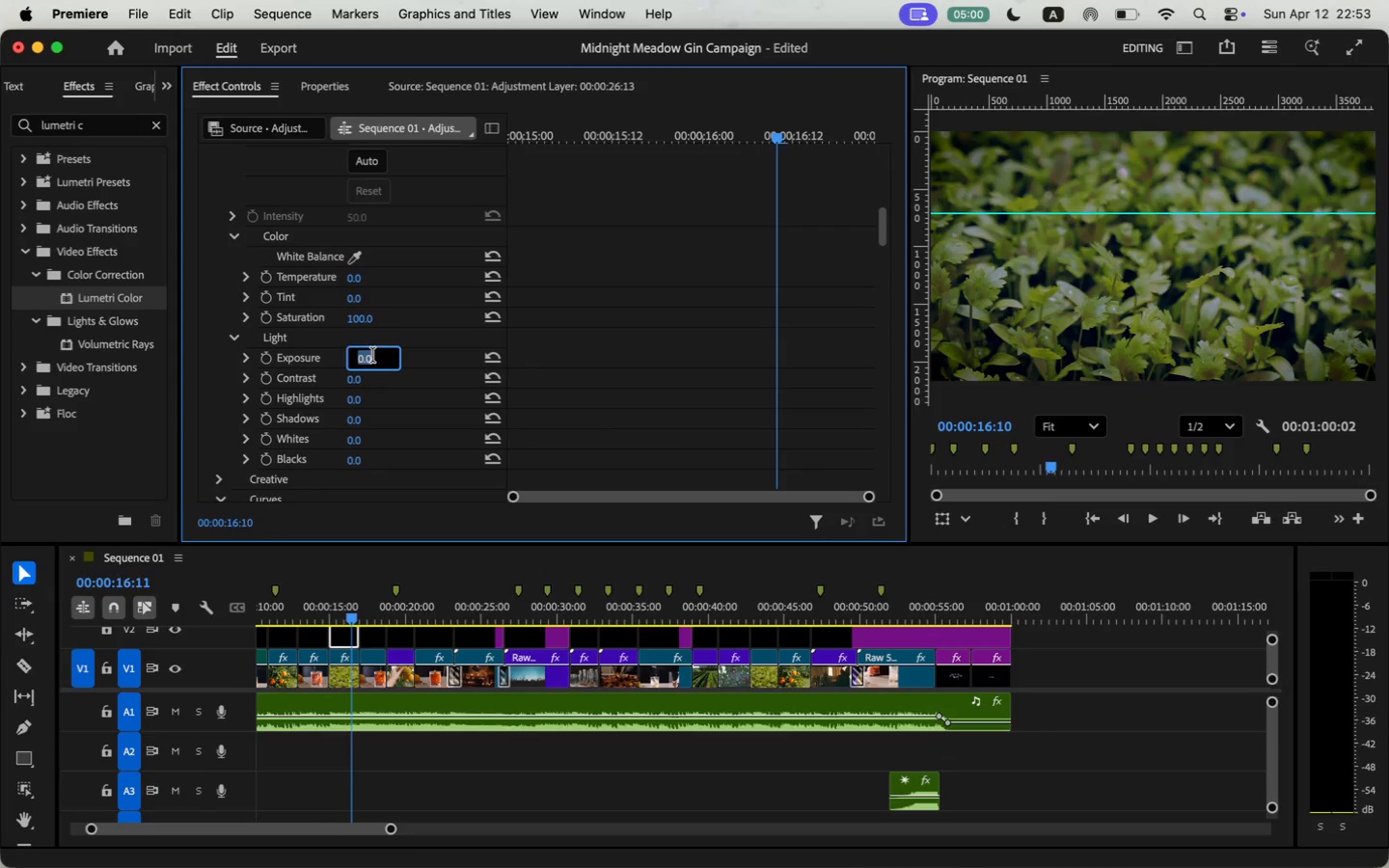 
key(0)
 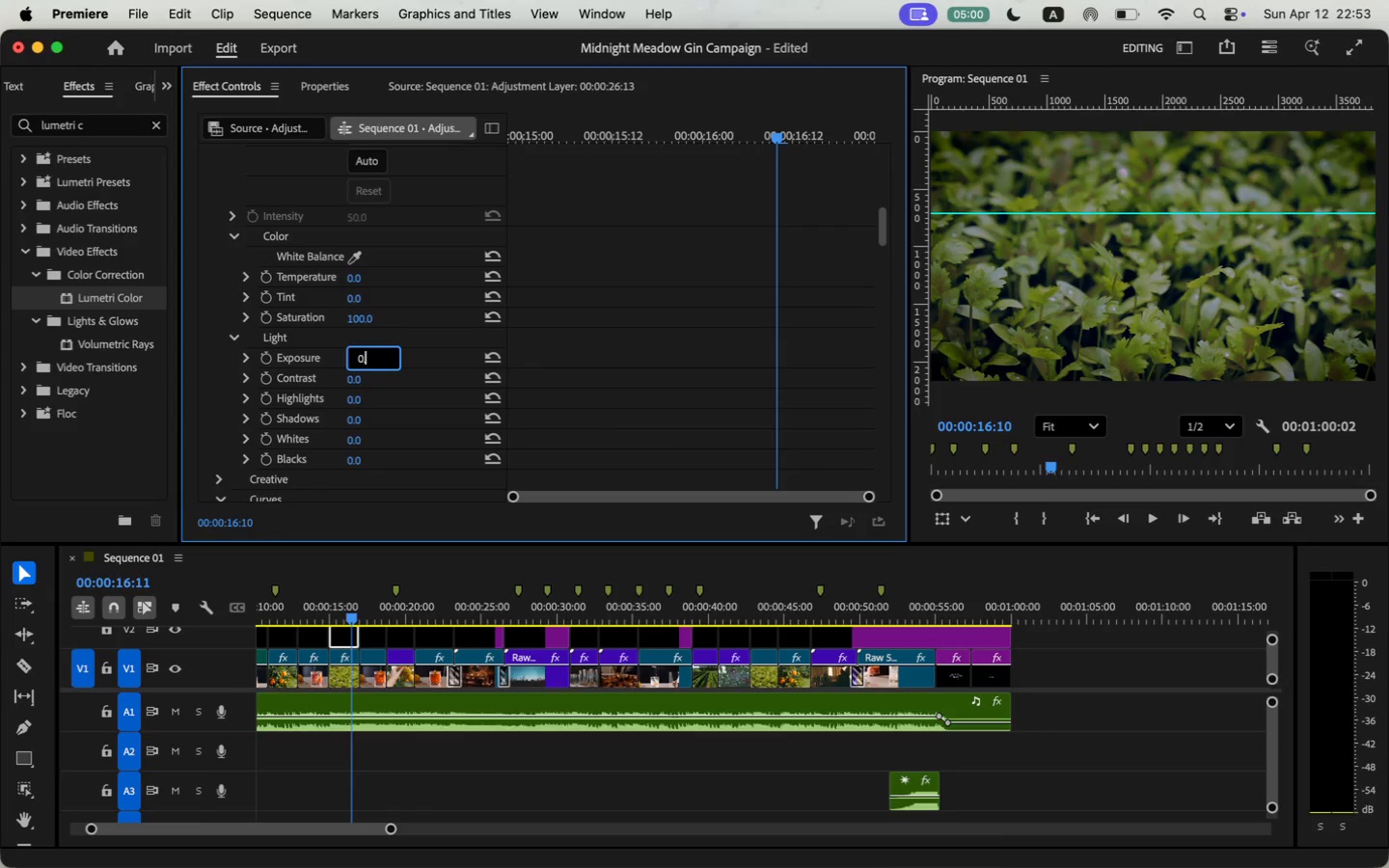 
key(Period)
 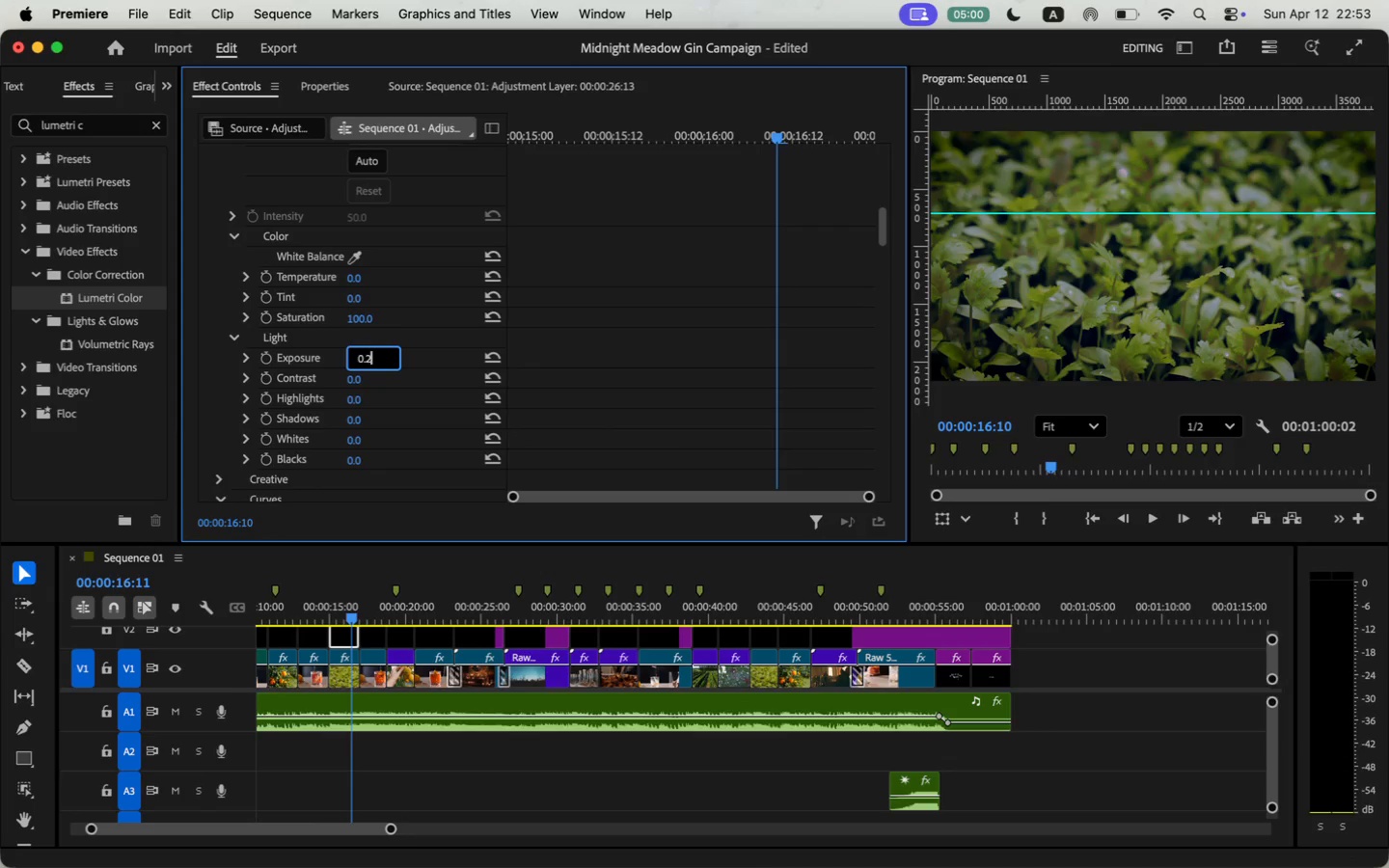 
key(2)
 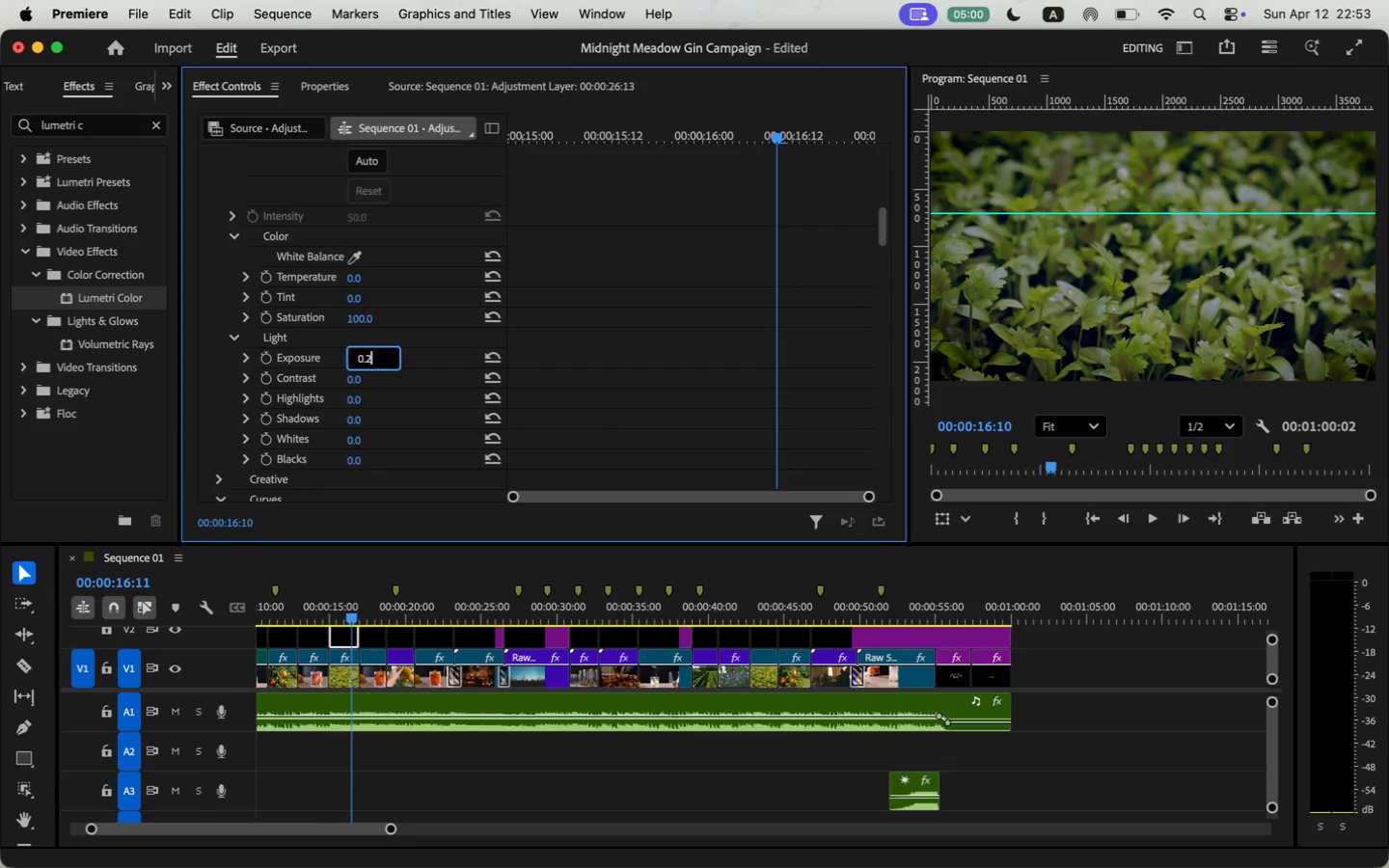 
key(Enter)
 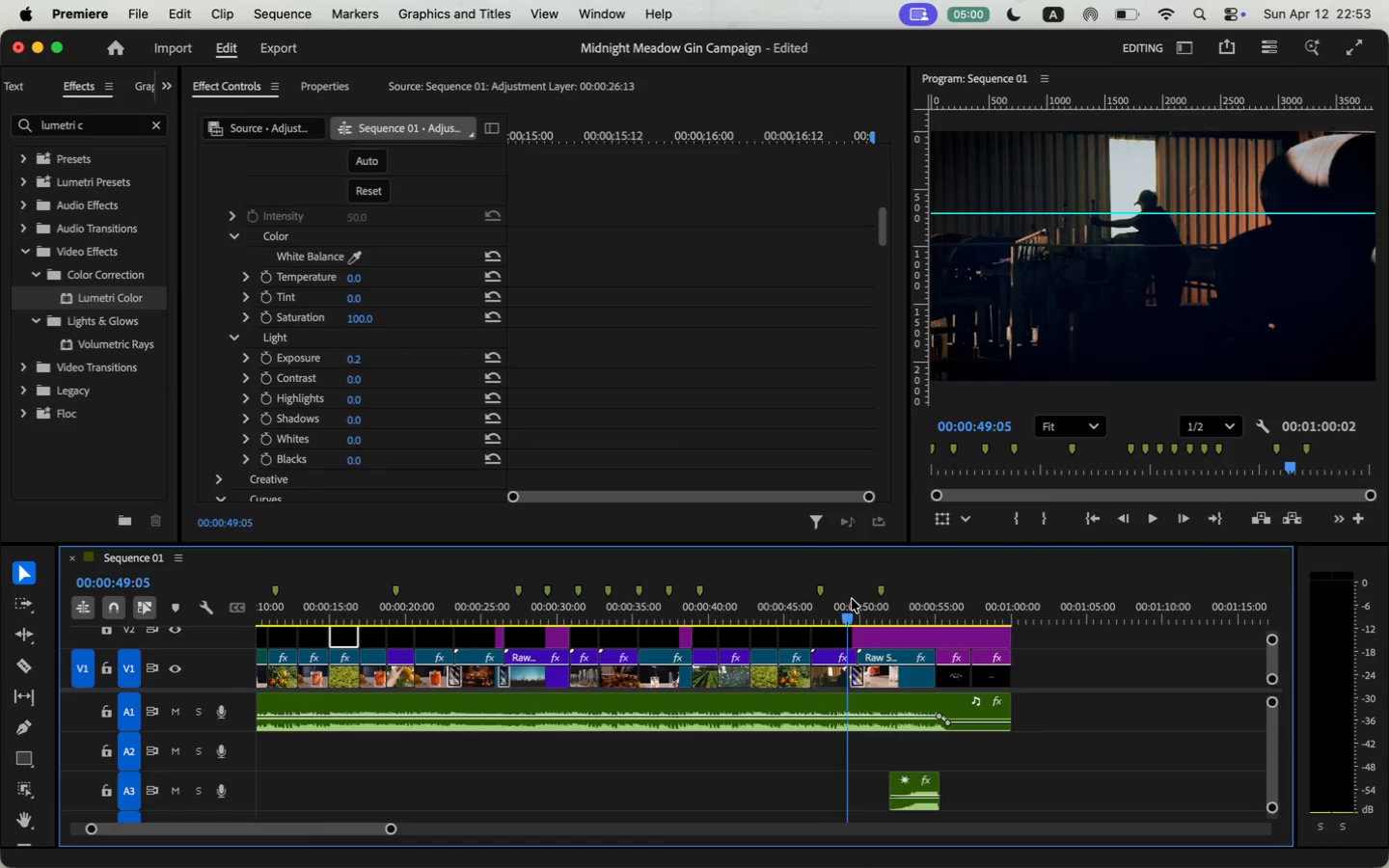 
left_click_drag(start_coordinate=[767, 594], to_coordinate=[177, 618])
 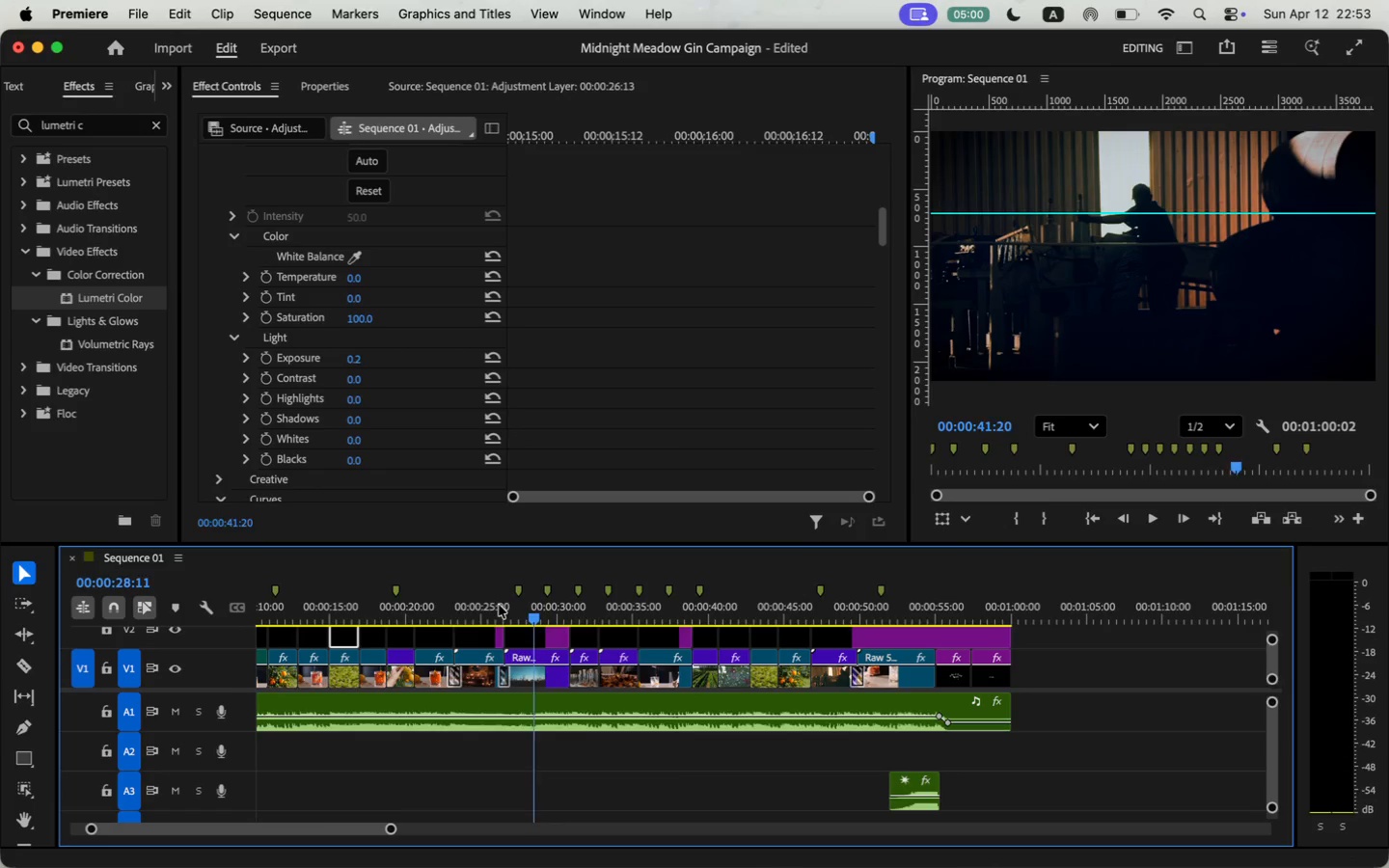 
key(Space)
 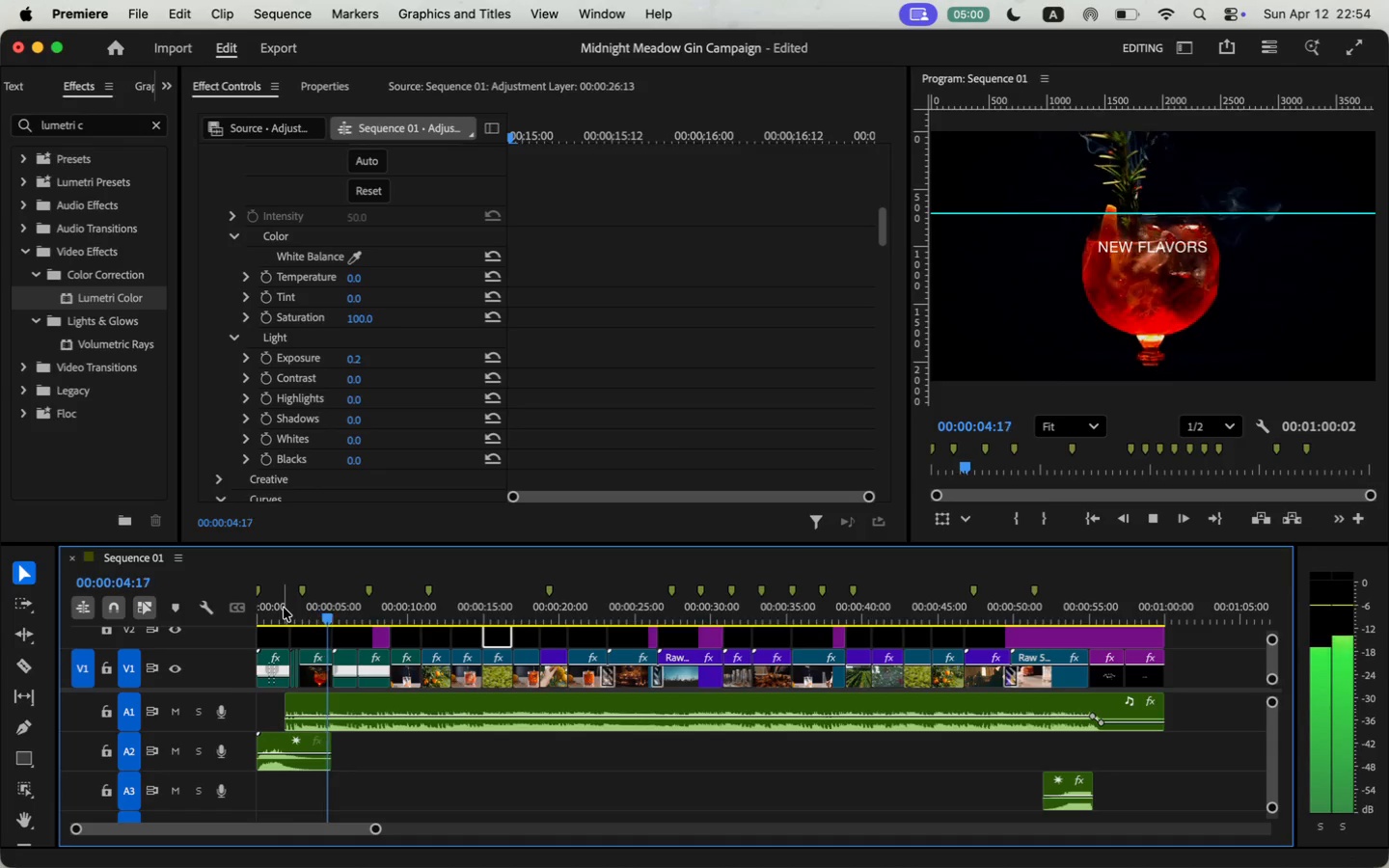 
wait(6.63)
 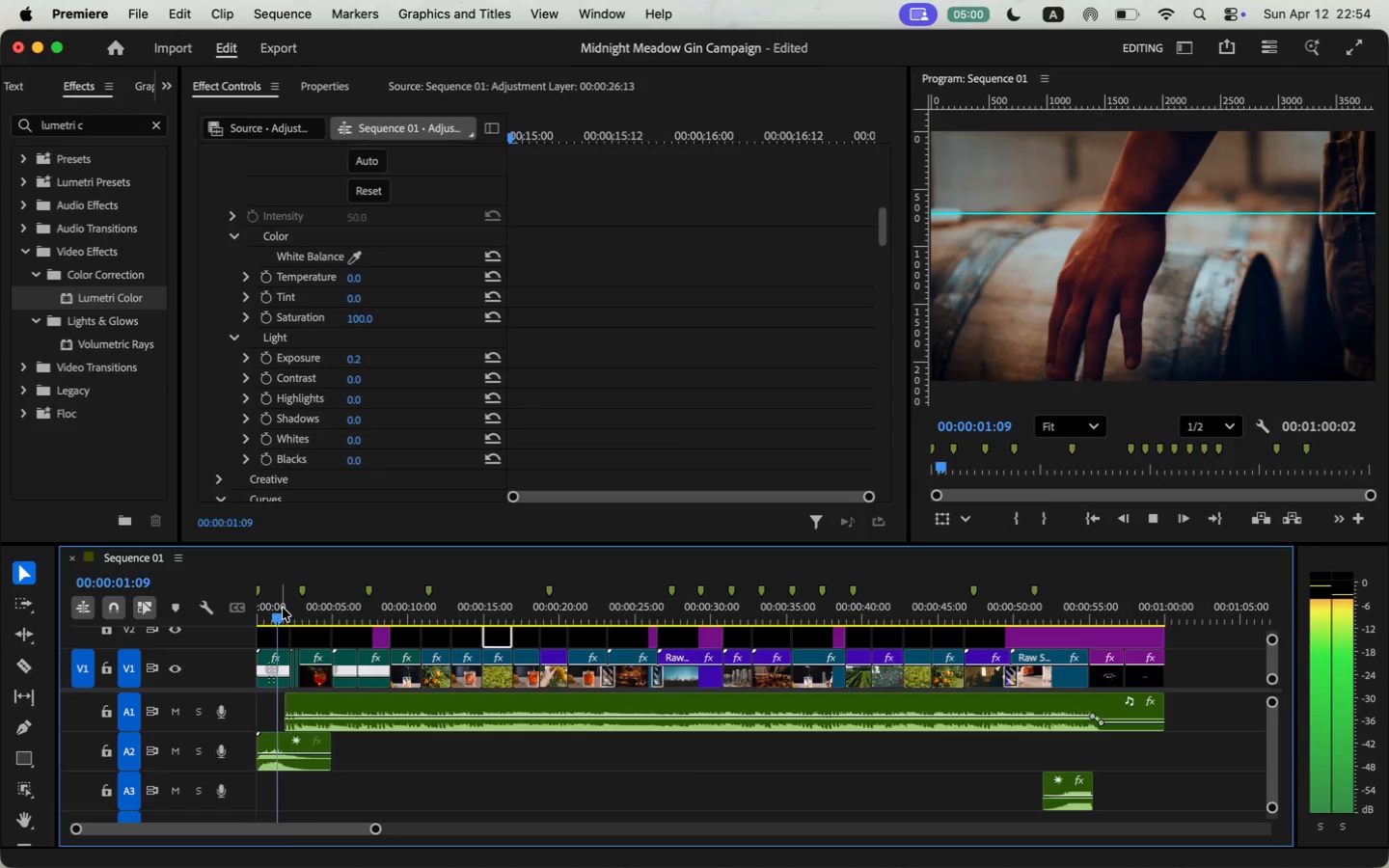 
key(Space)
 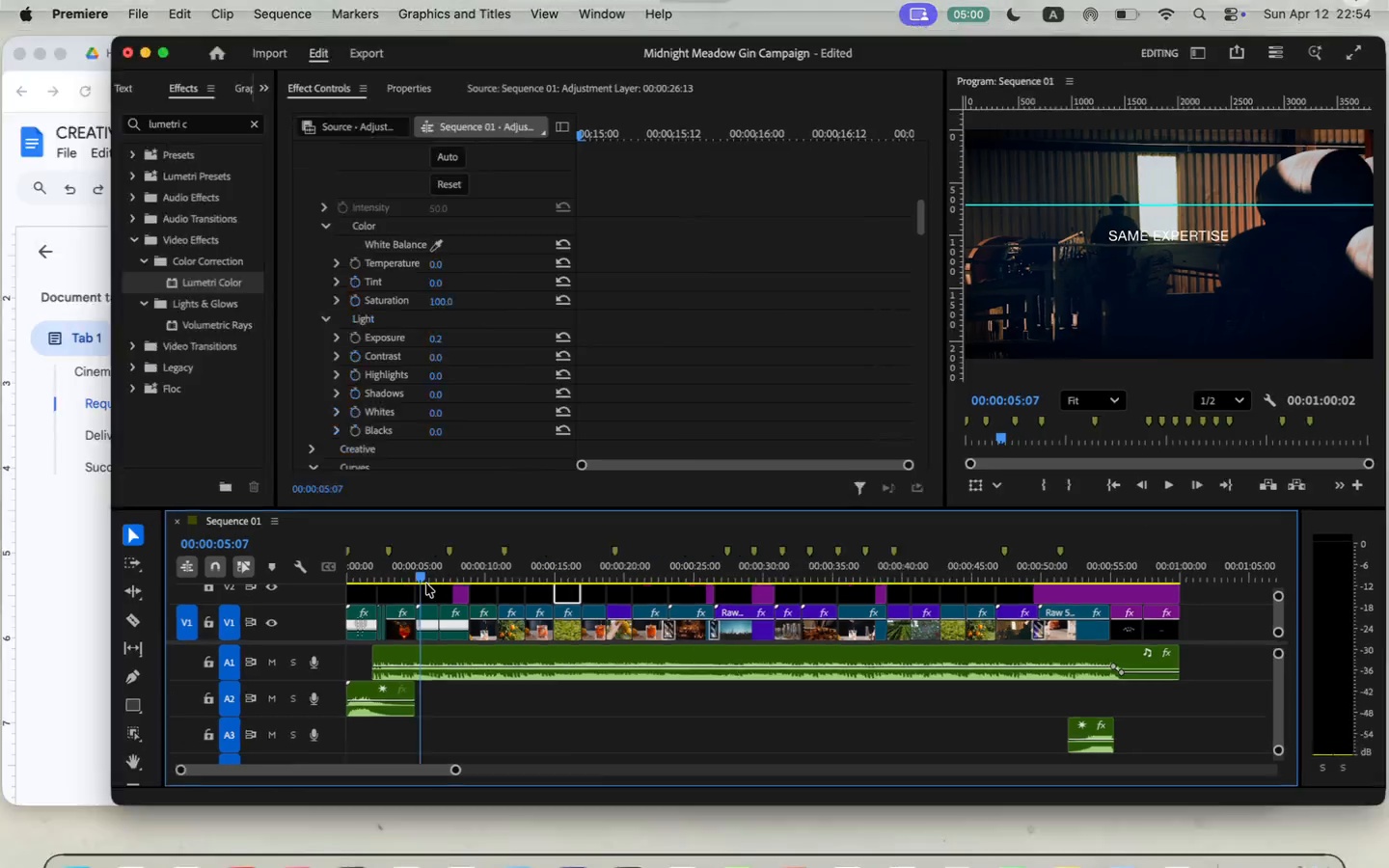 
left_click([637, 251])
 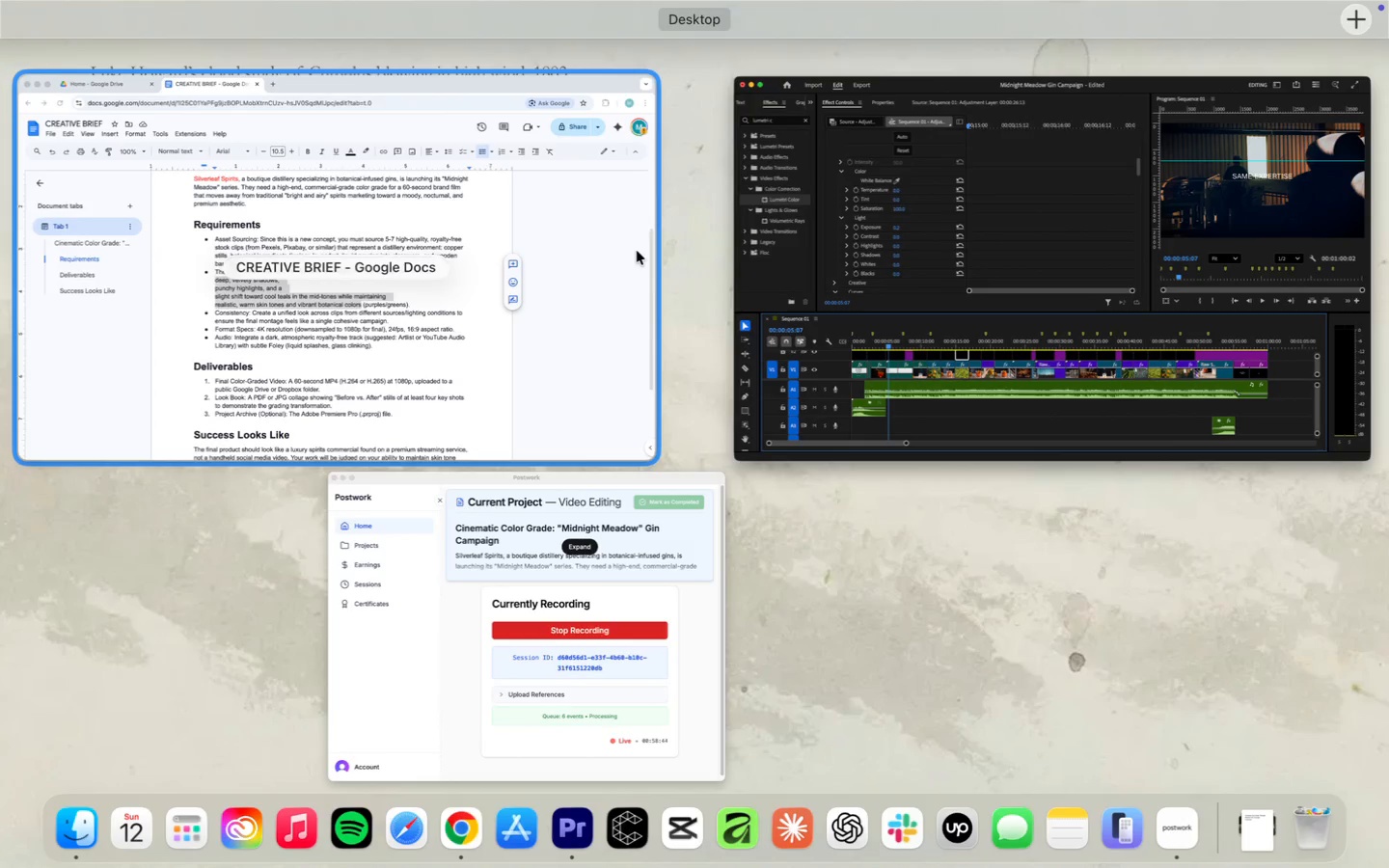 
left_click([554, 49])
 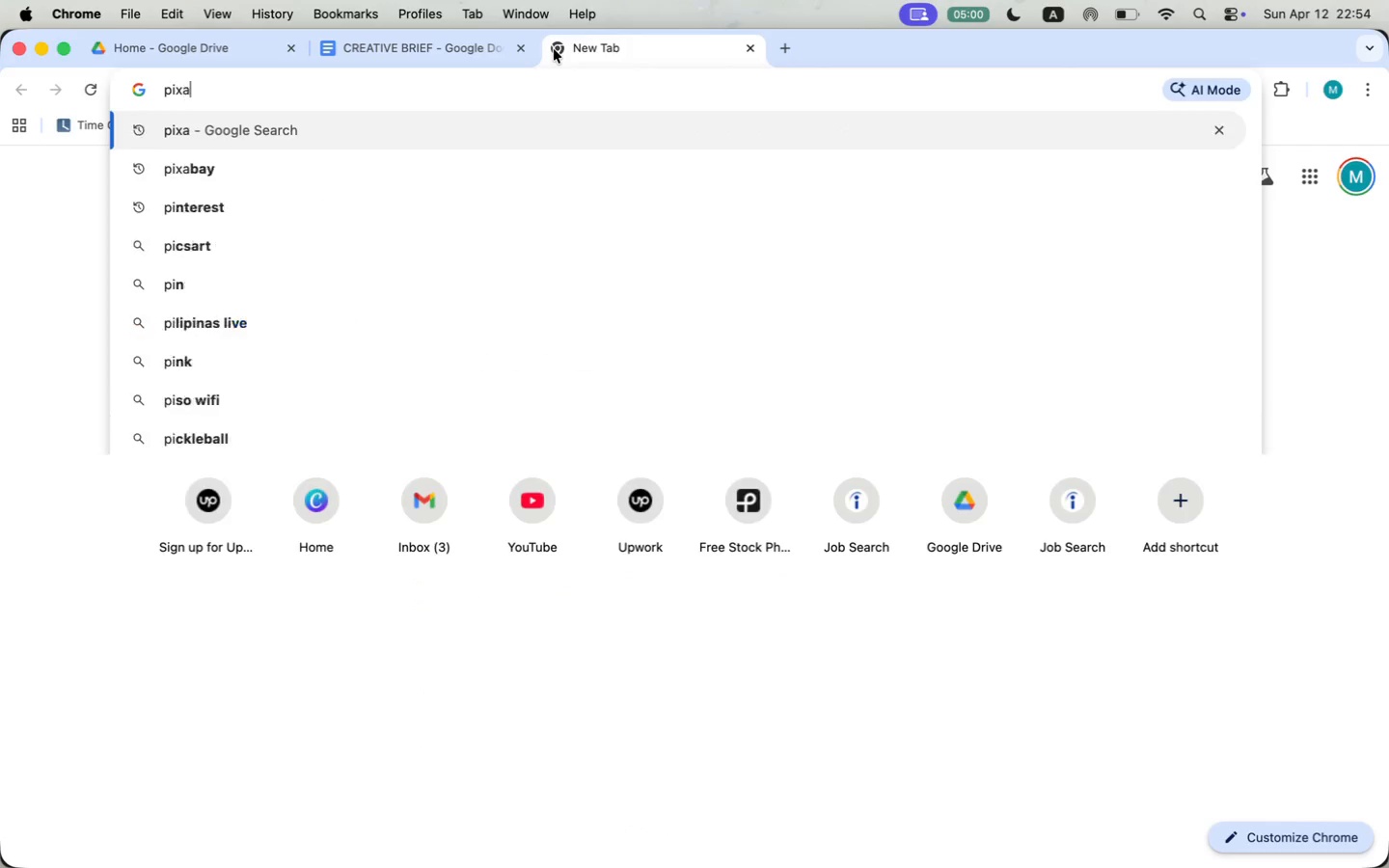 
type(pixabay)
 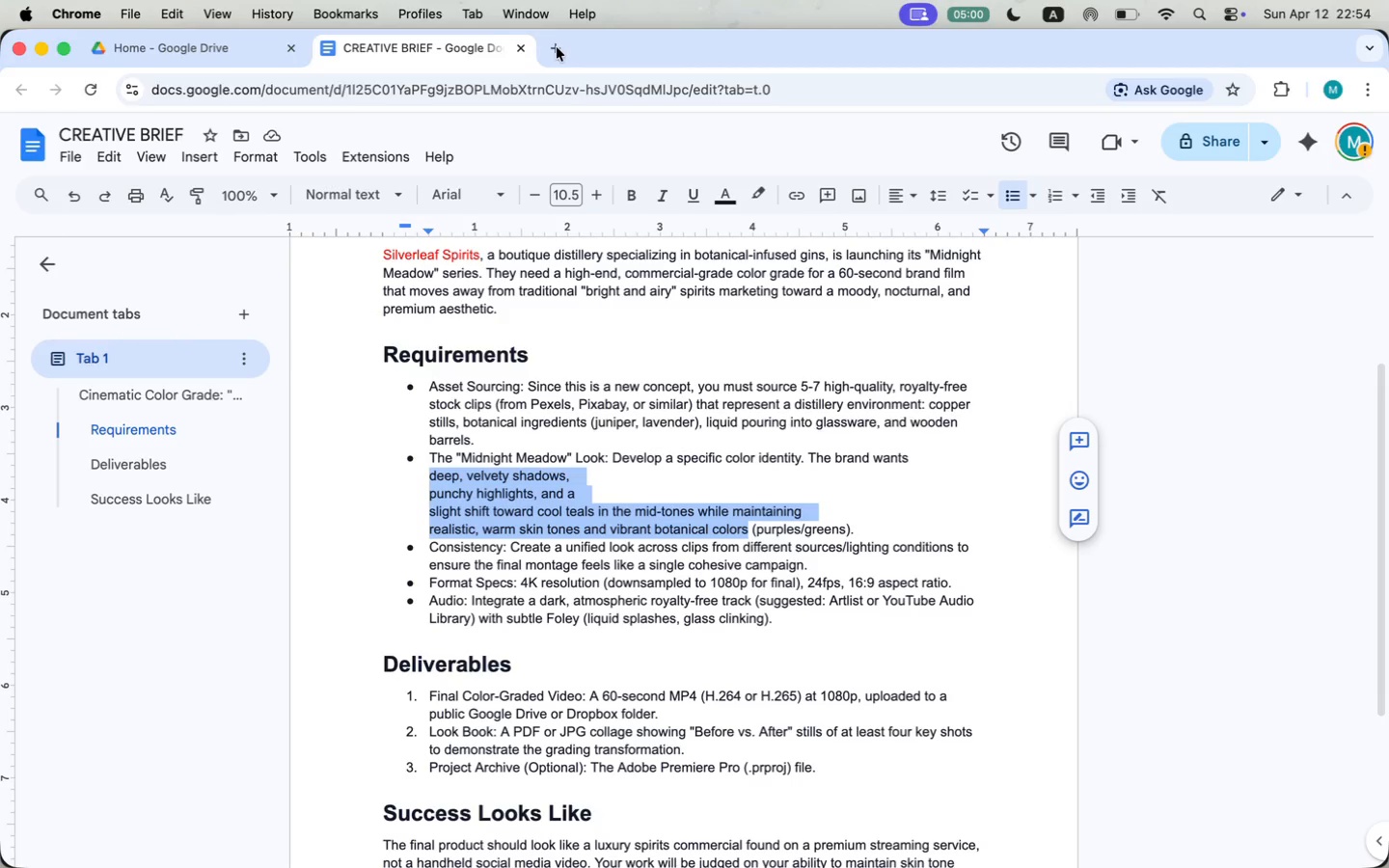 
key(Enter)
 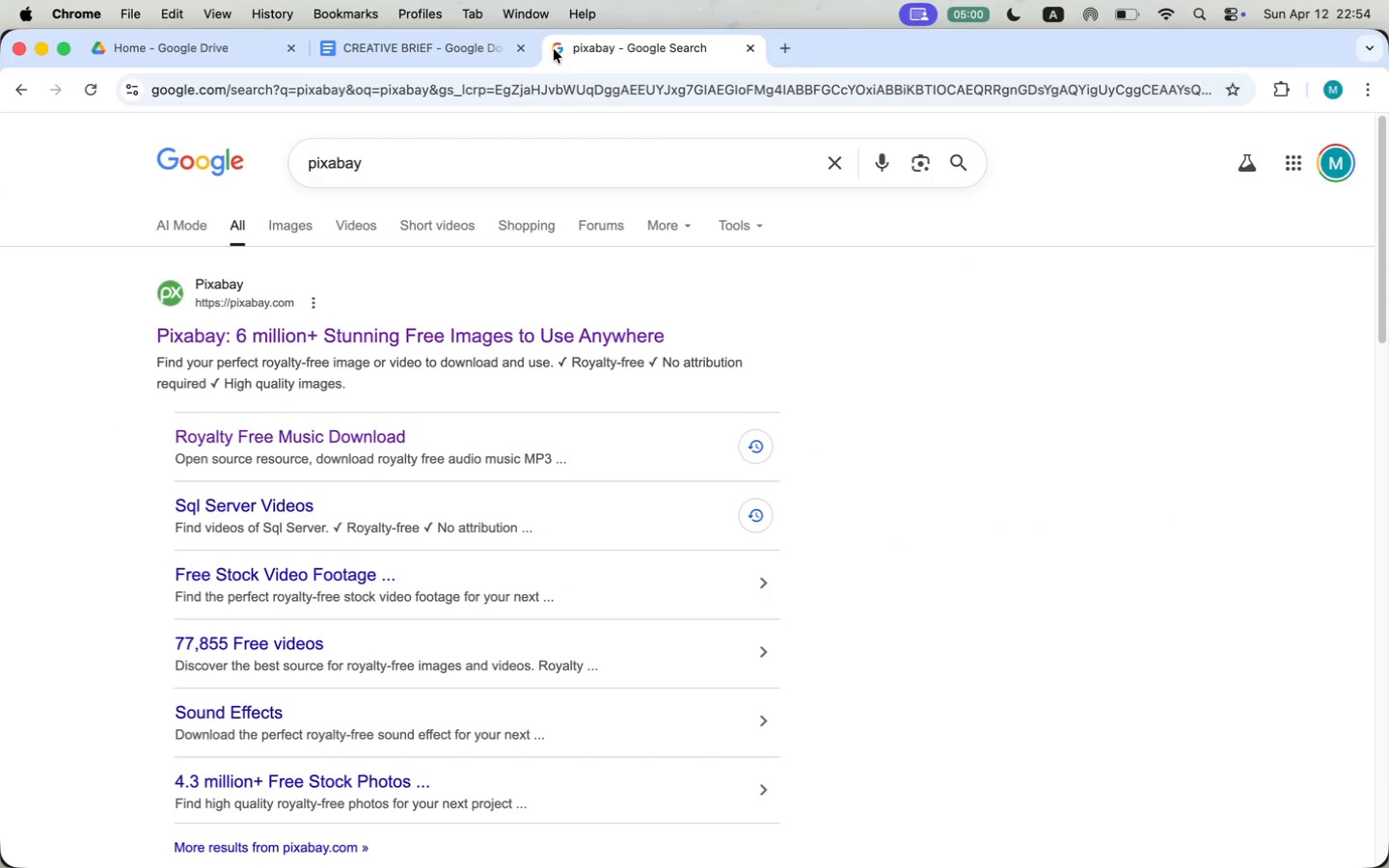 
left_click([482, 327])
 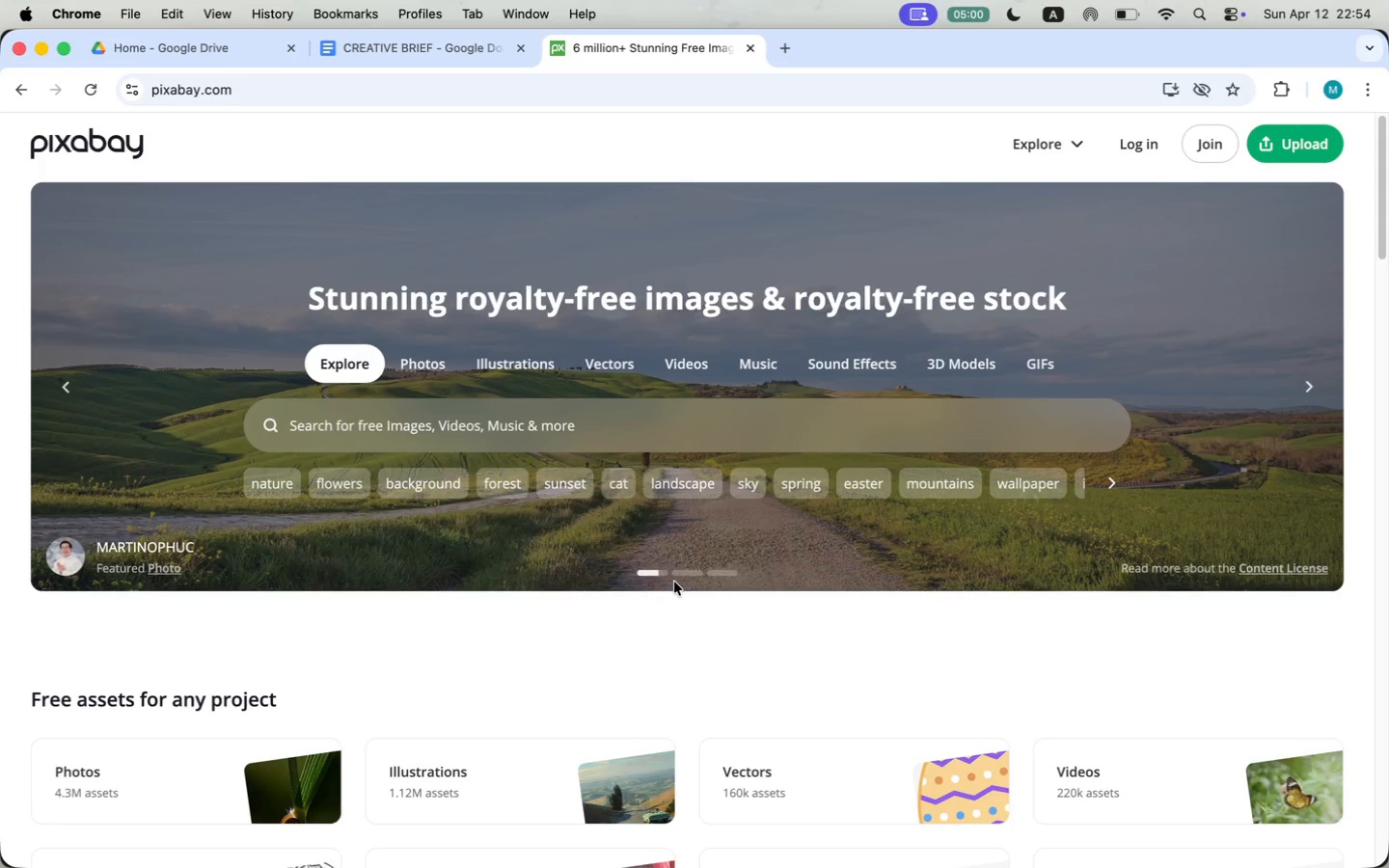 
left_click([872, 349])
 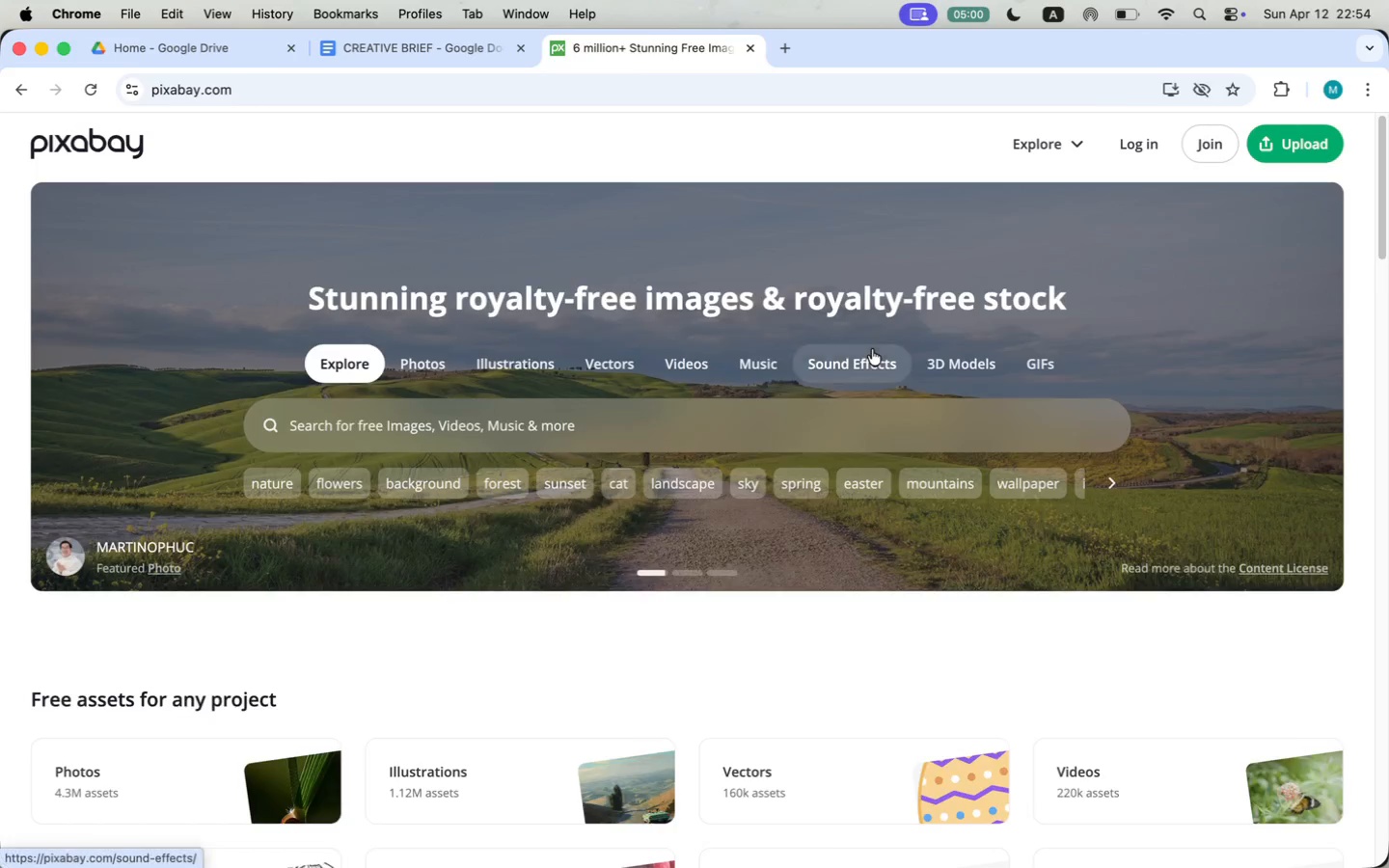 
left_click([505, 411])
 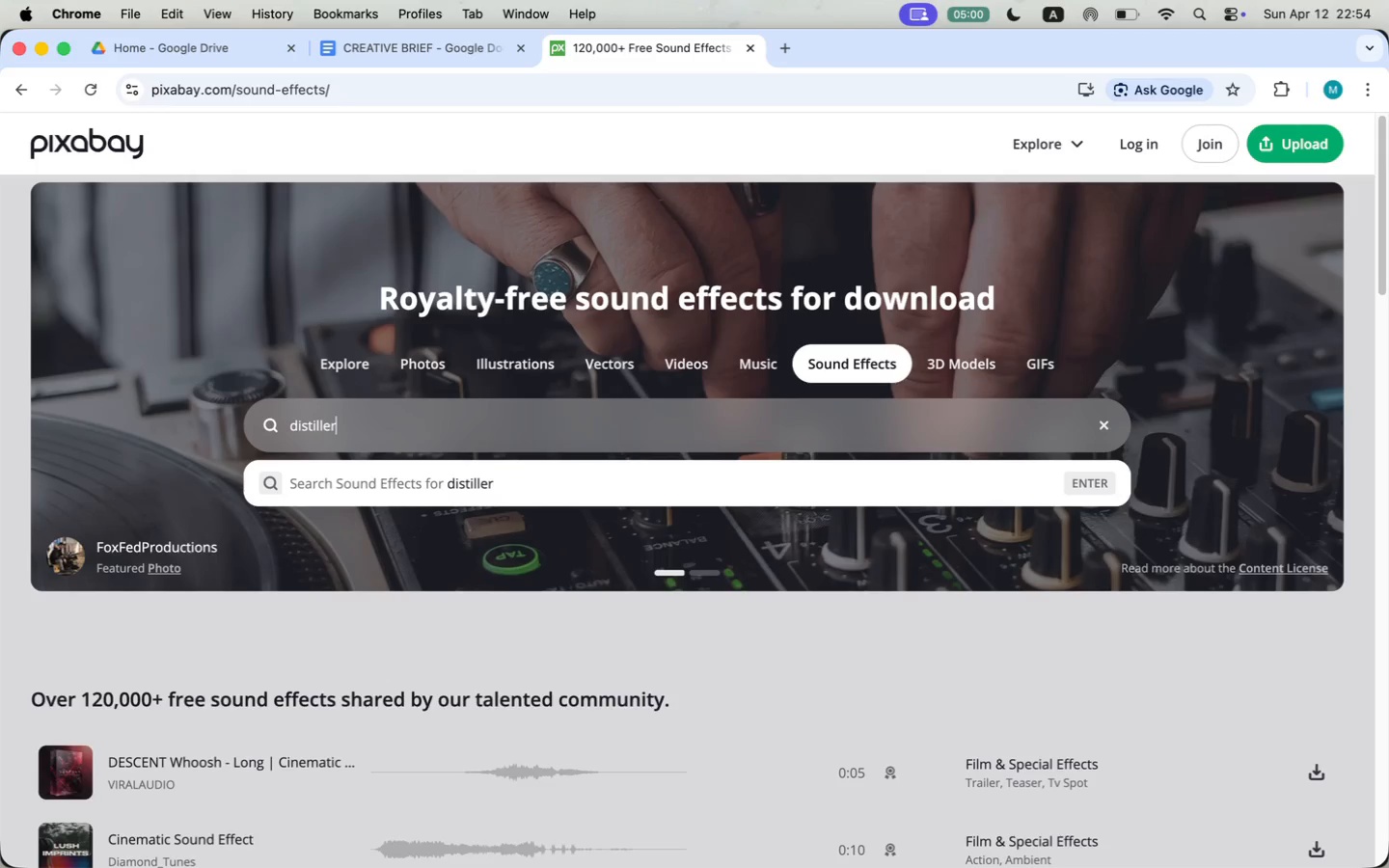 
type(distillery)
 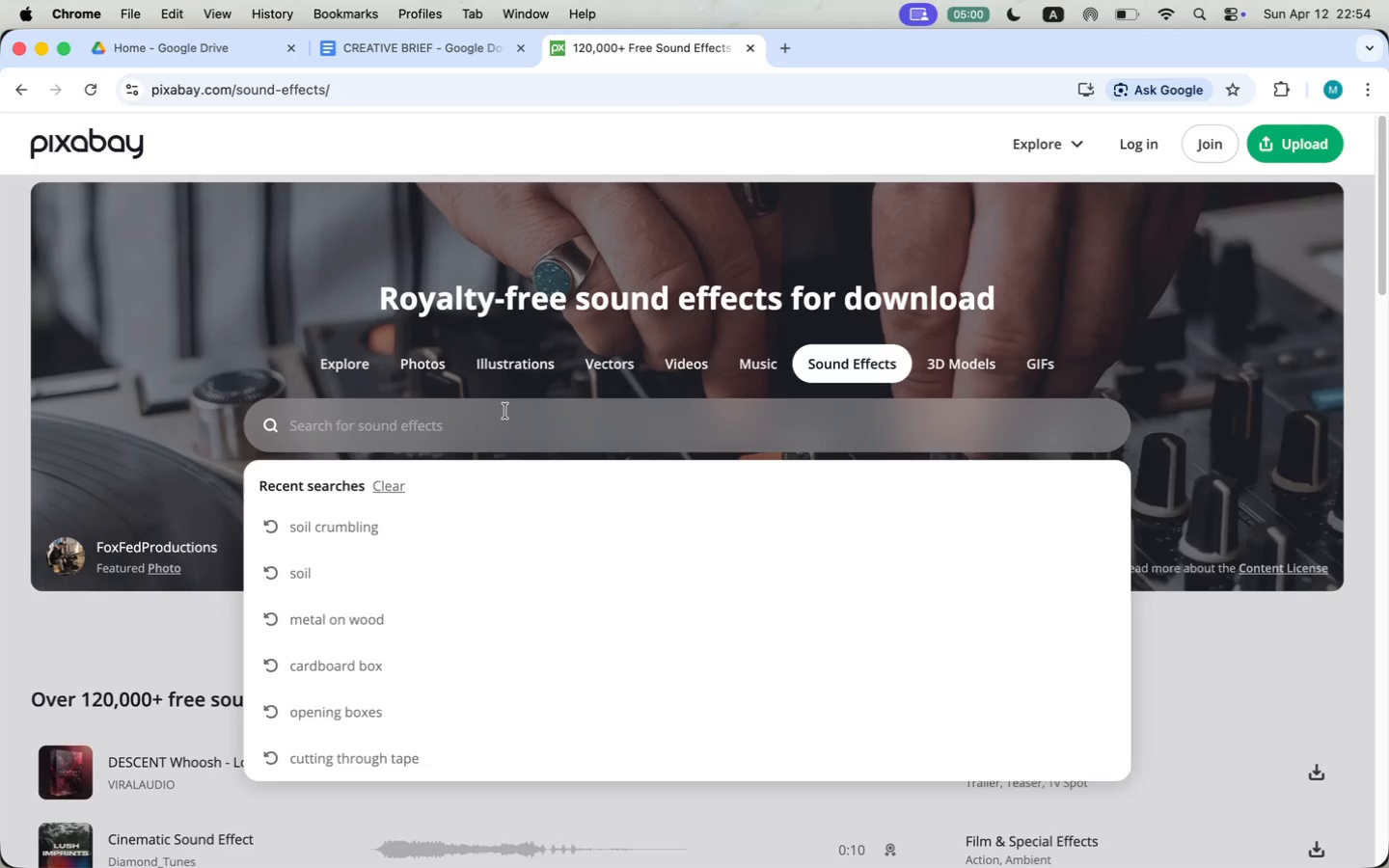 
key(Enter)
 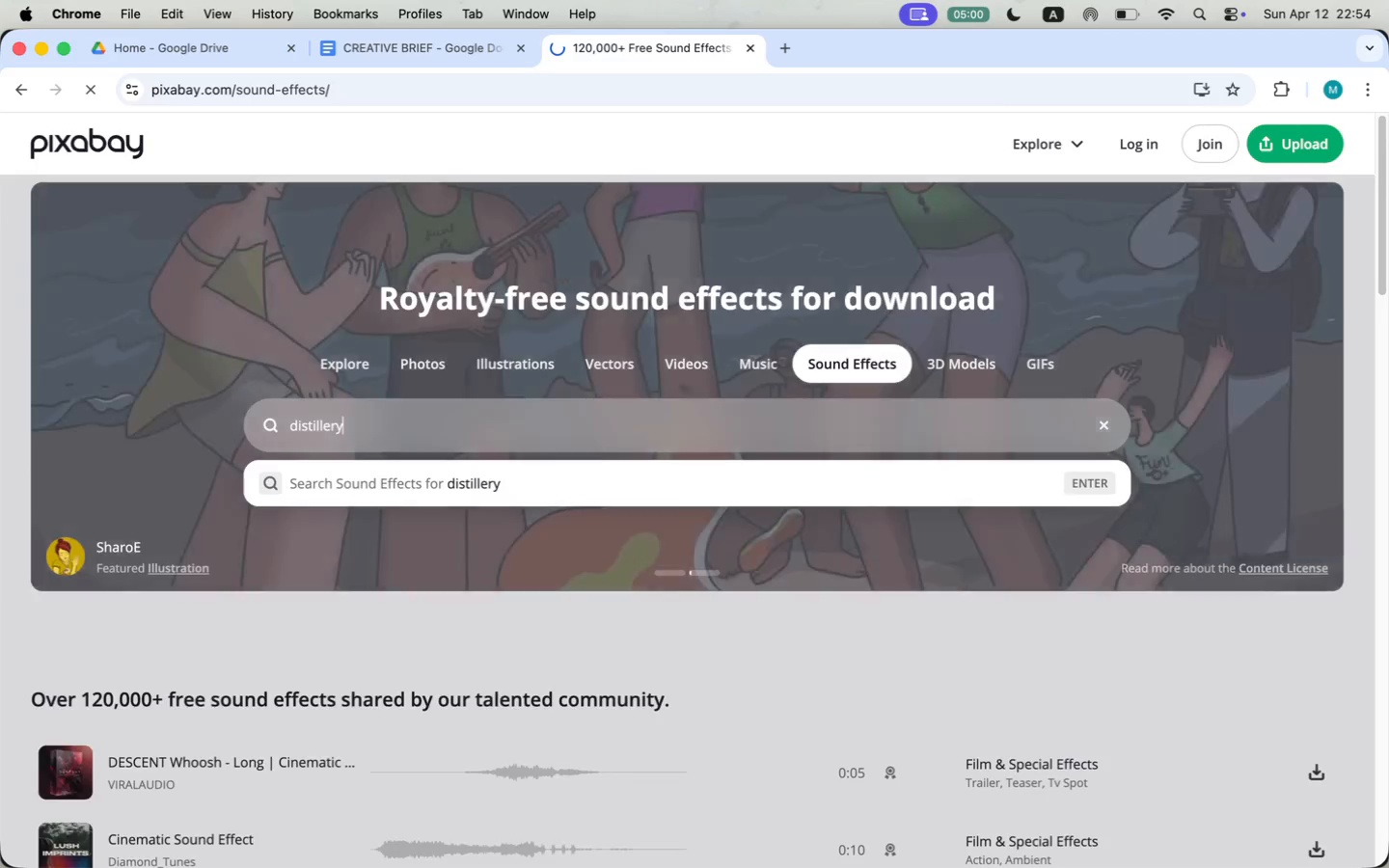 
scroll: coordinate [285, 643], scroll_direction: down, amount: 1.0
 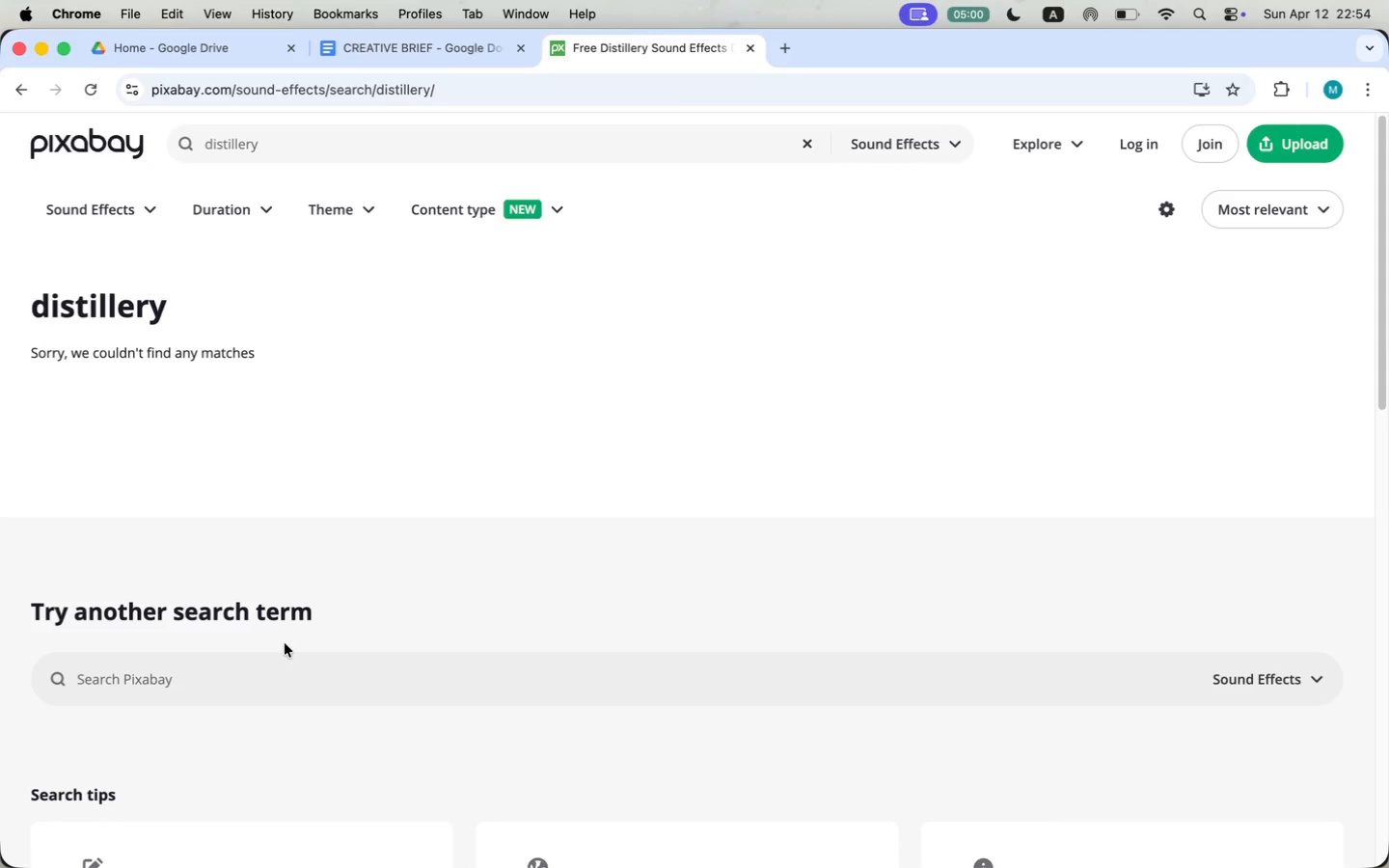 
left_click([202, 682])
 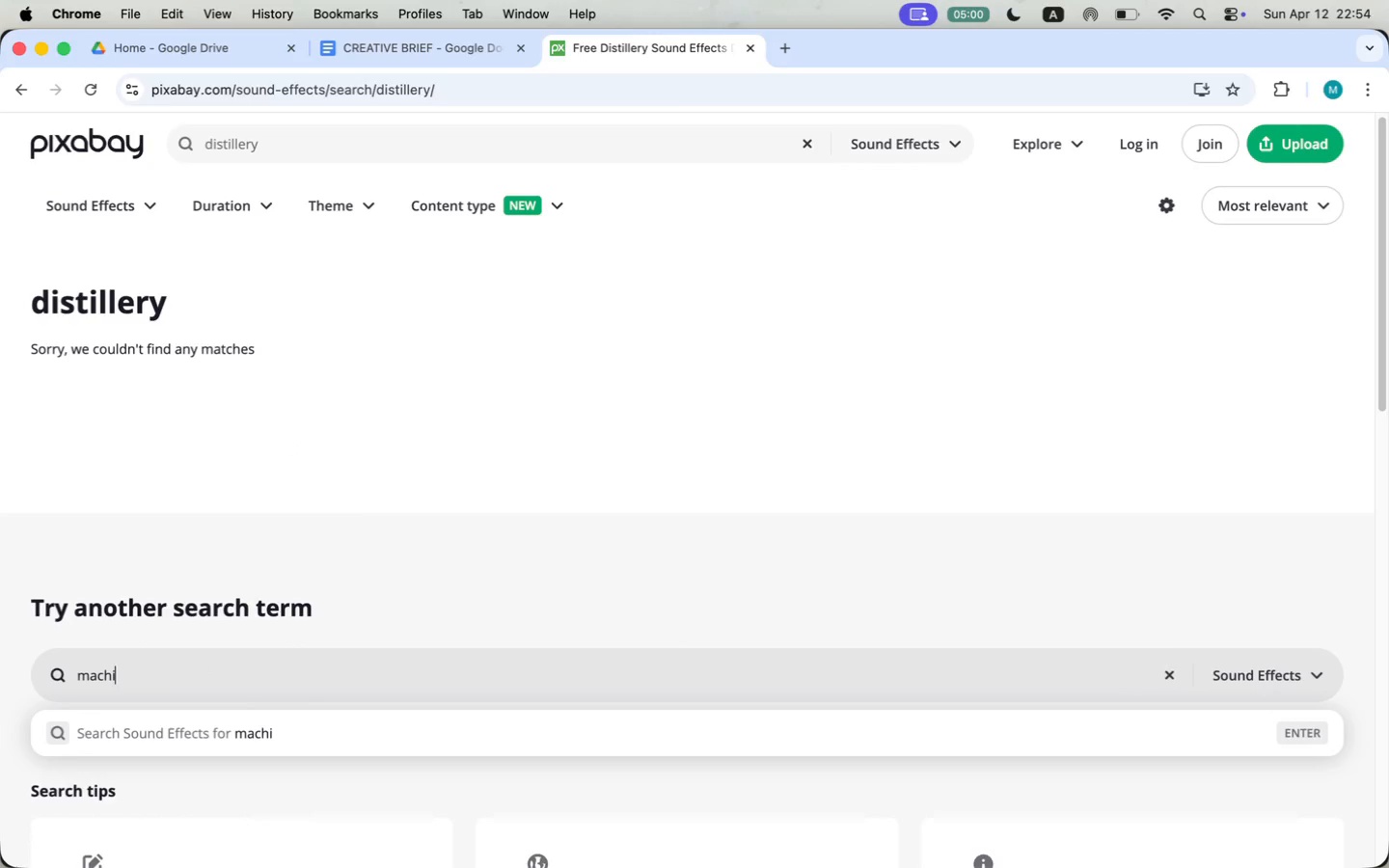 
type(machine)
 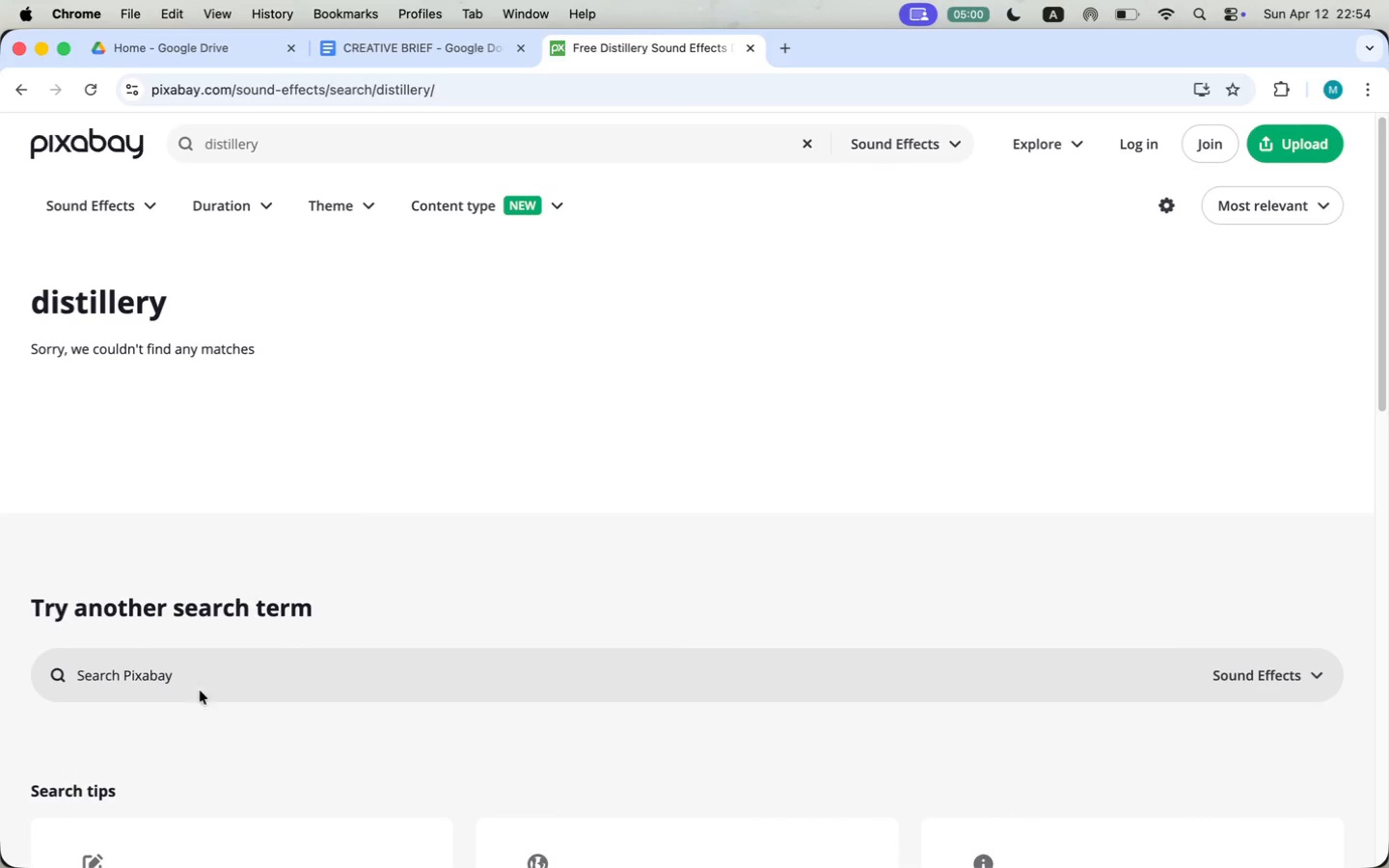 
key(Enter)
 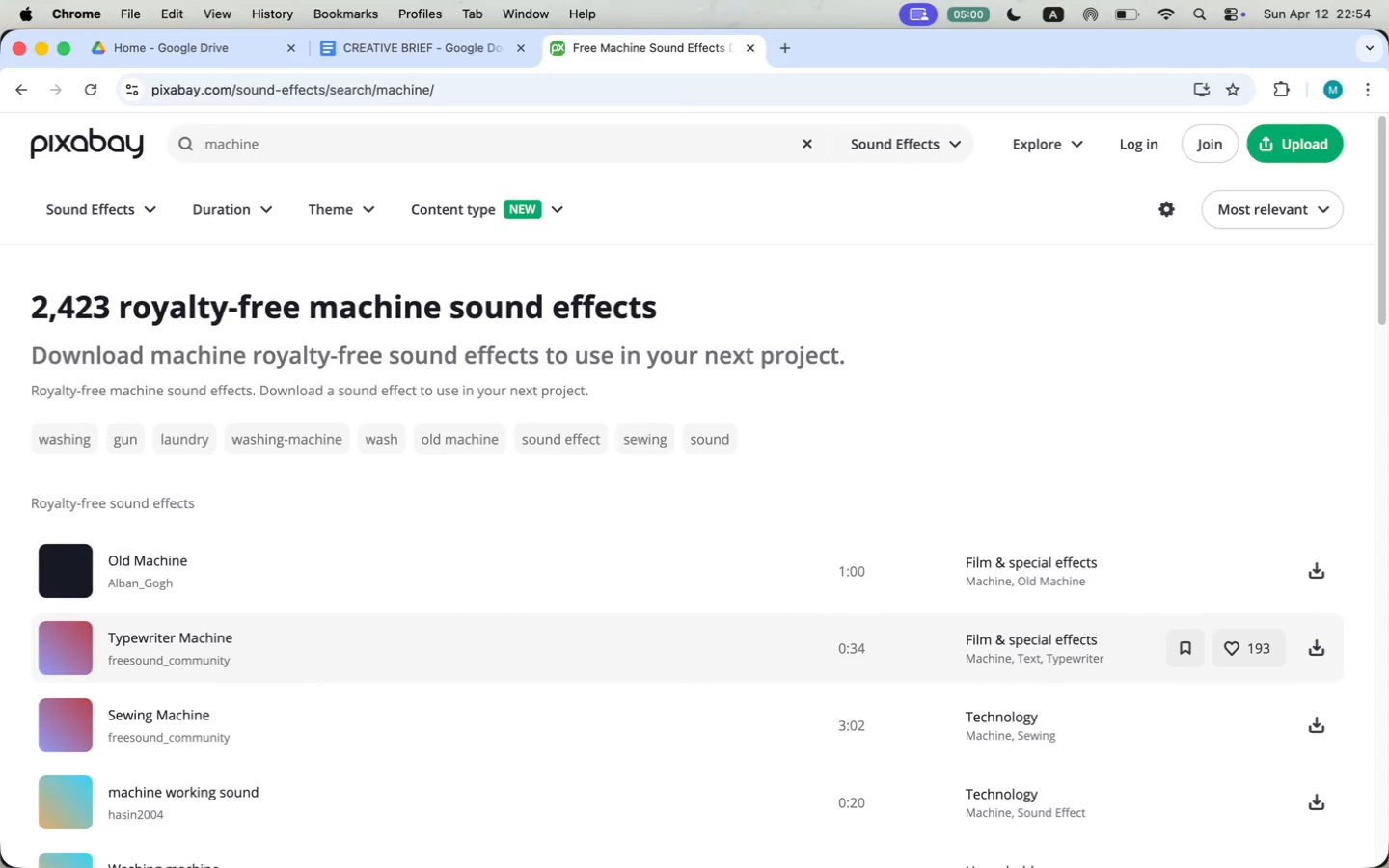 
scroll: coordinate [91, 688], scroll_direction: down, amount: 6.0
 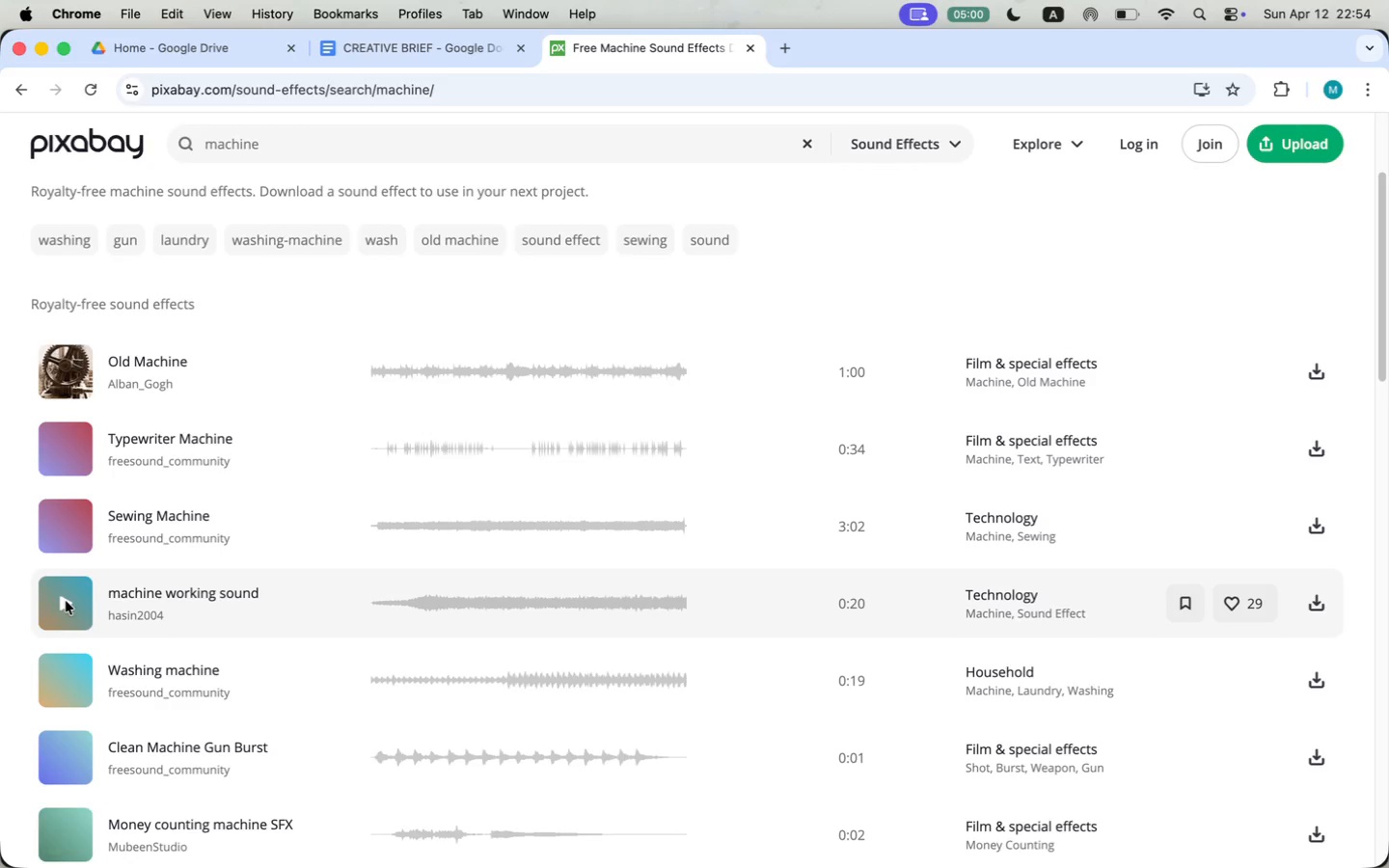 
wait(8.59)
 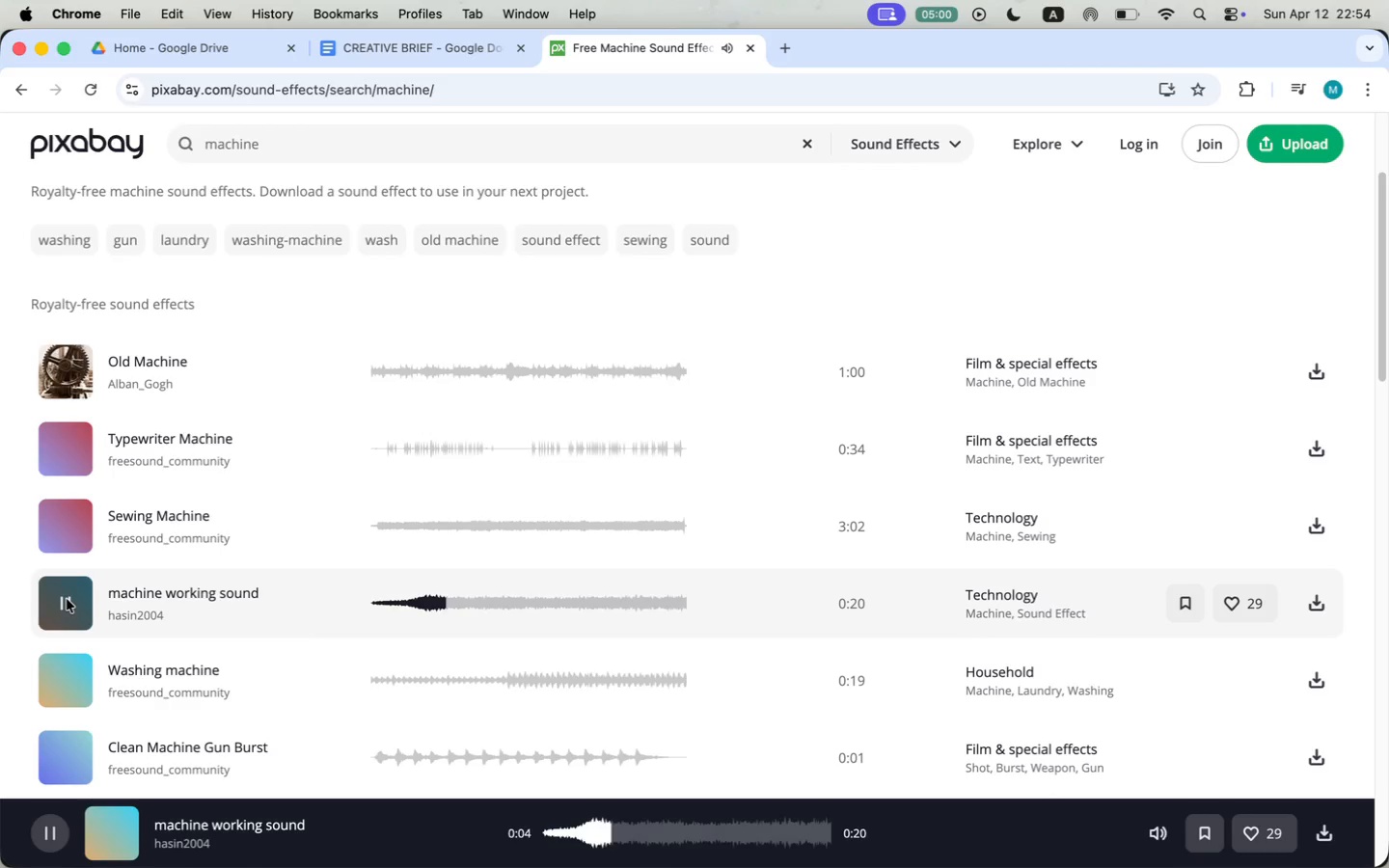 
left_click([67, 599])
 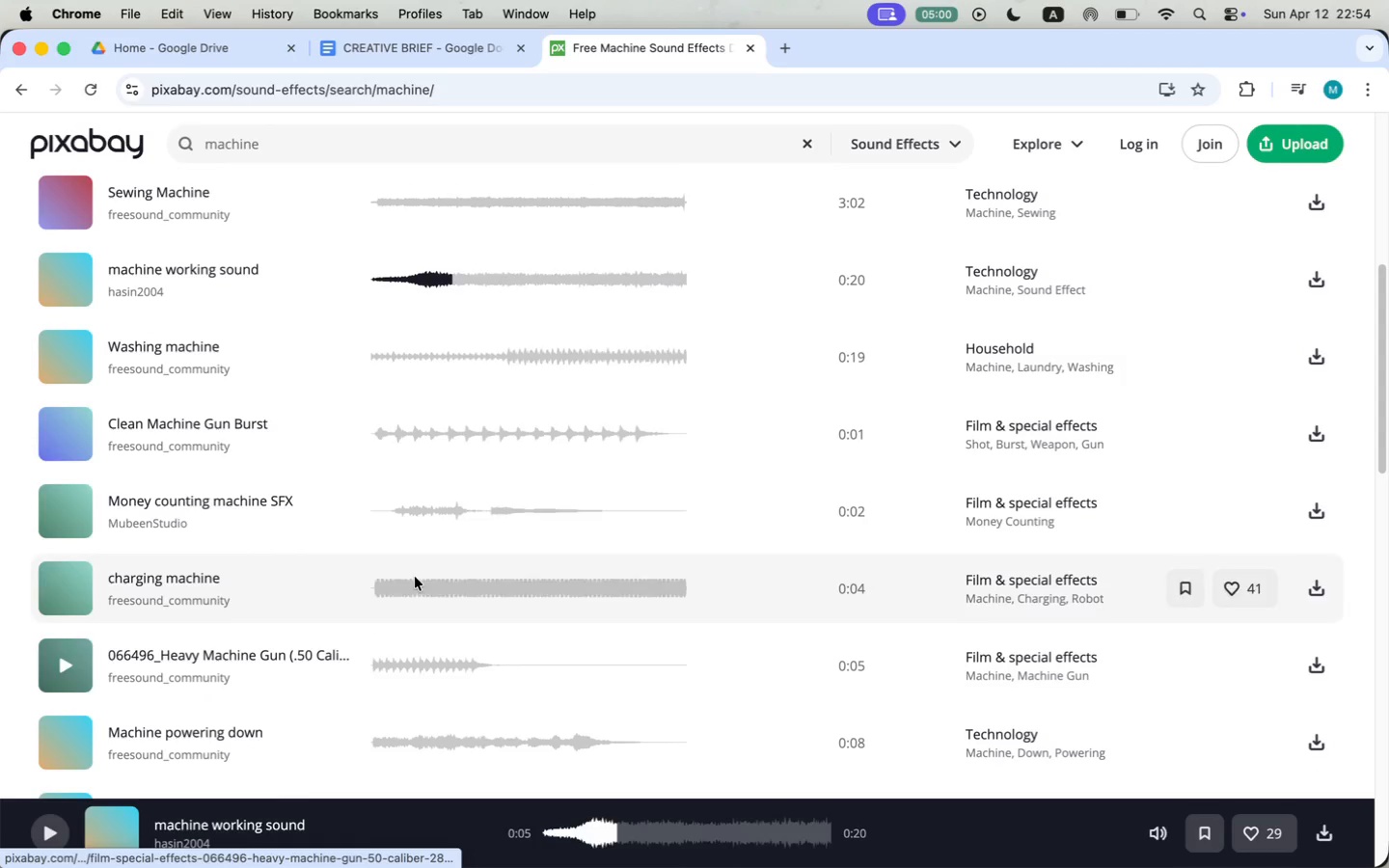 
scroll: coordinate [289, 676], scroll_direction: down, amount: 8.0
 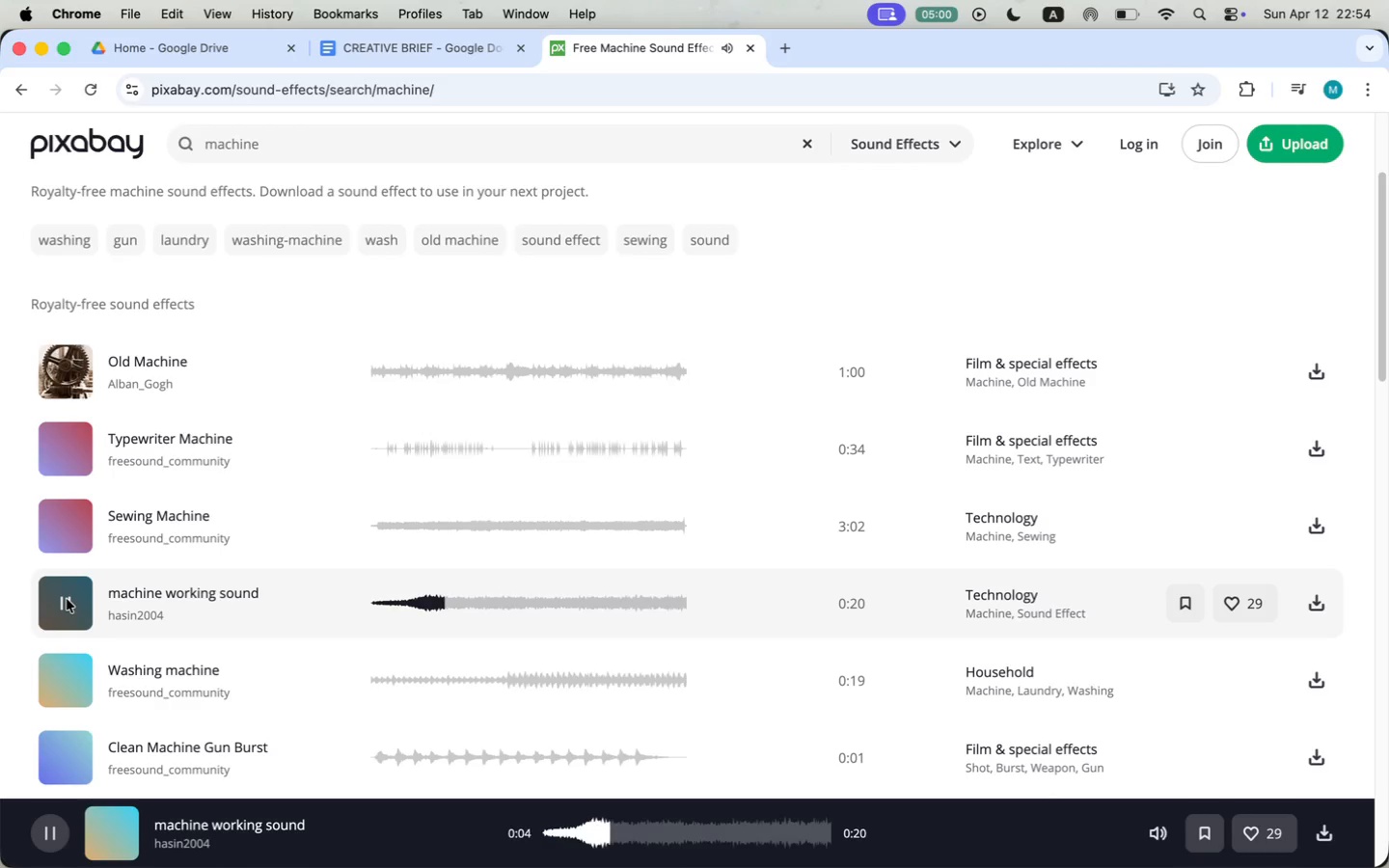 
left_click([1319, 278])
 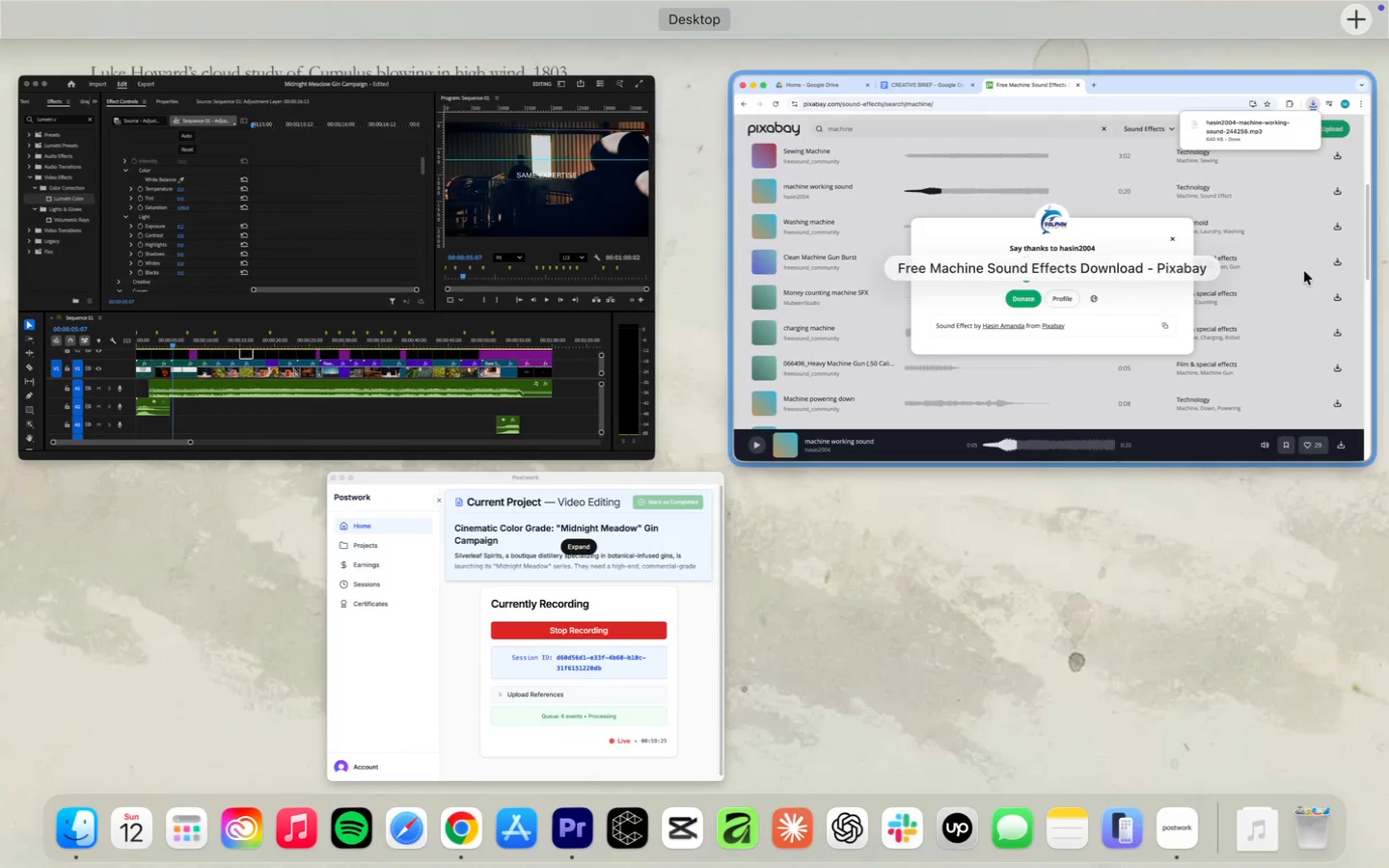 
wait(6.53)
 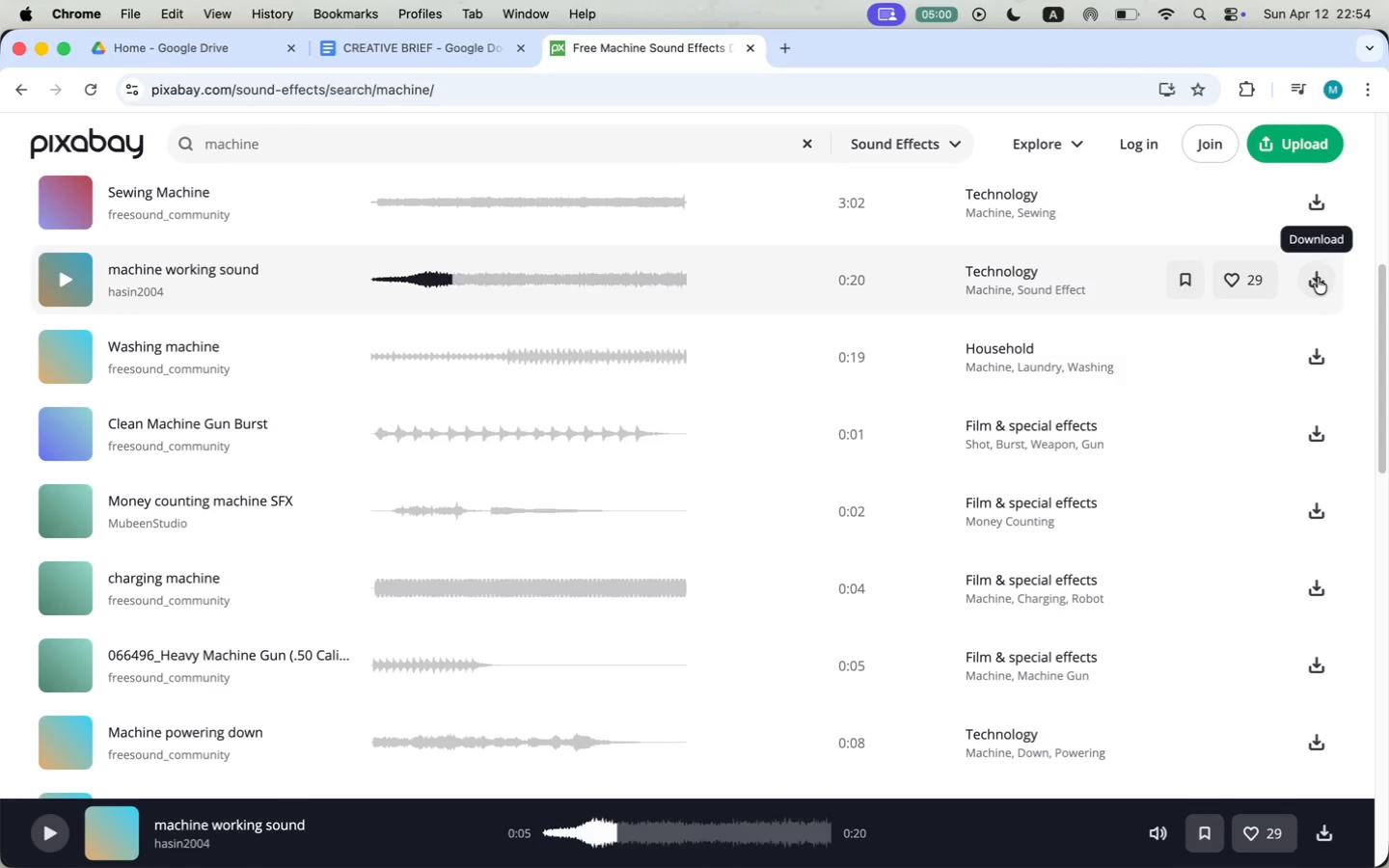 
left_click([1250, 821])
 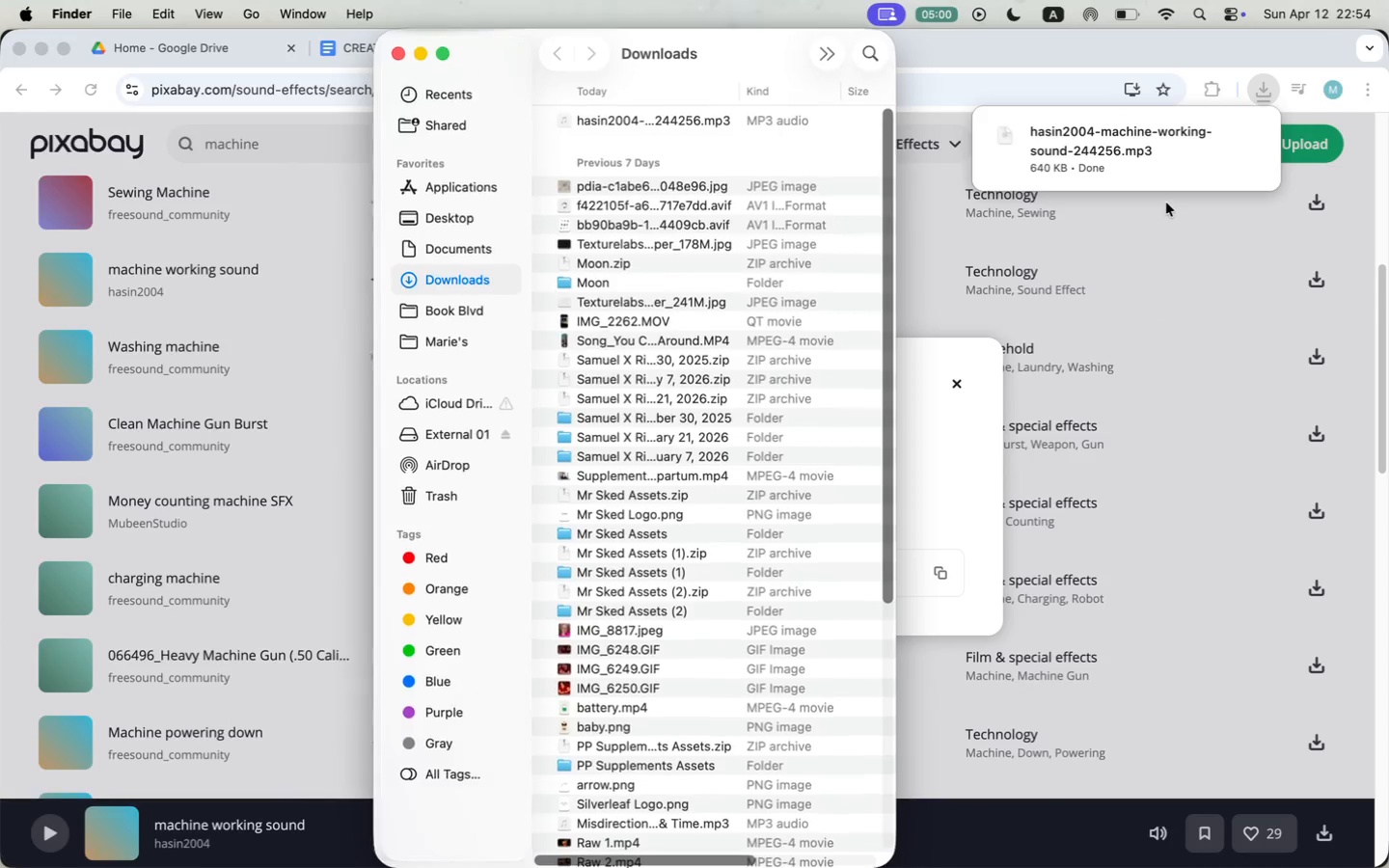 
right_click([641, 119])
 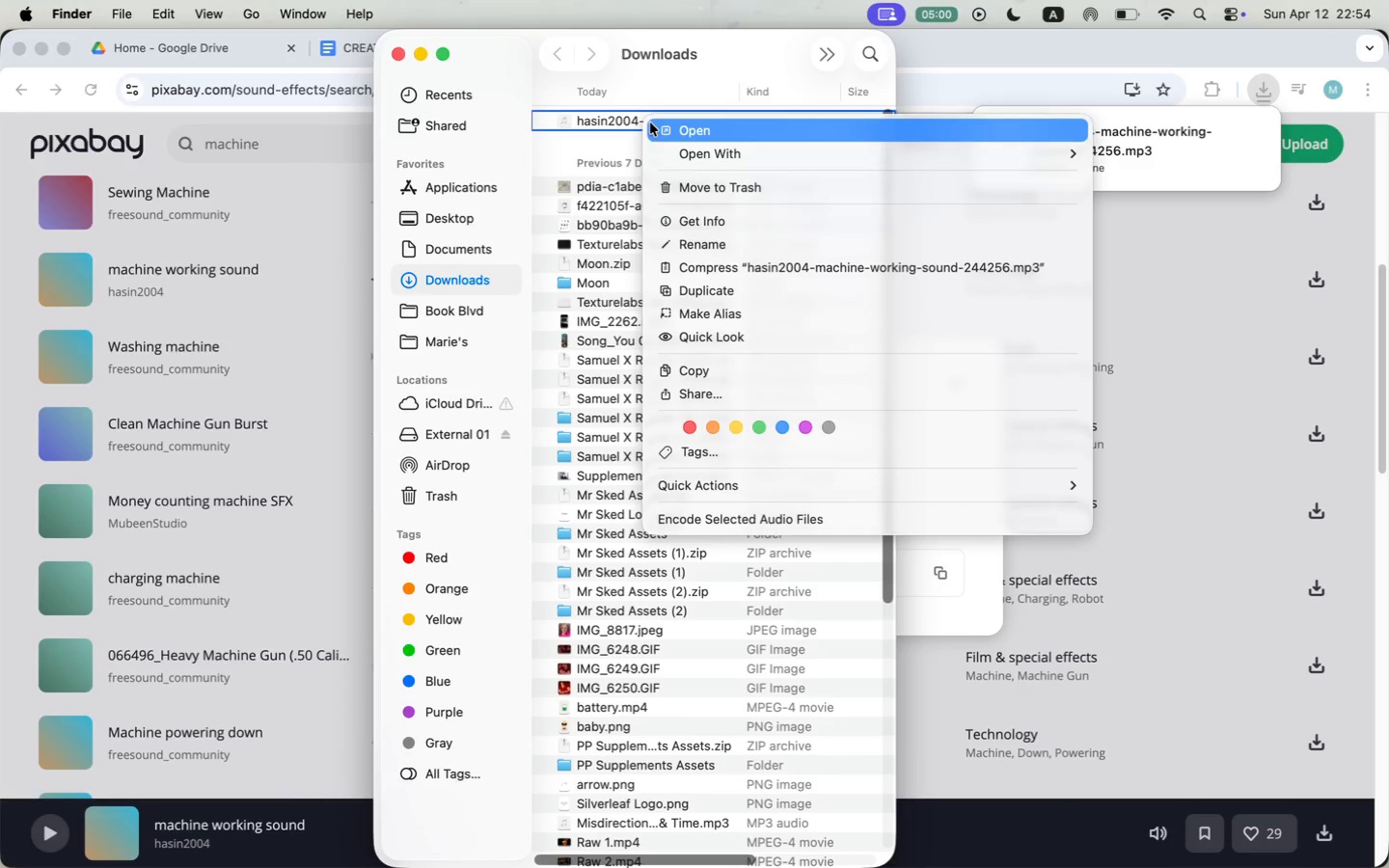 
type(Machine Working 1)
 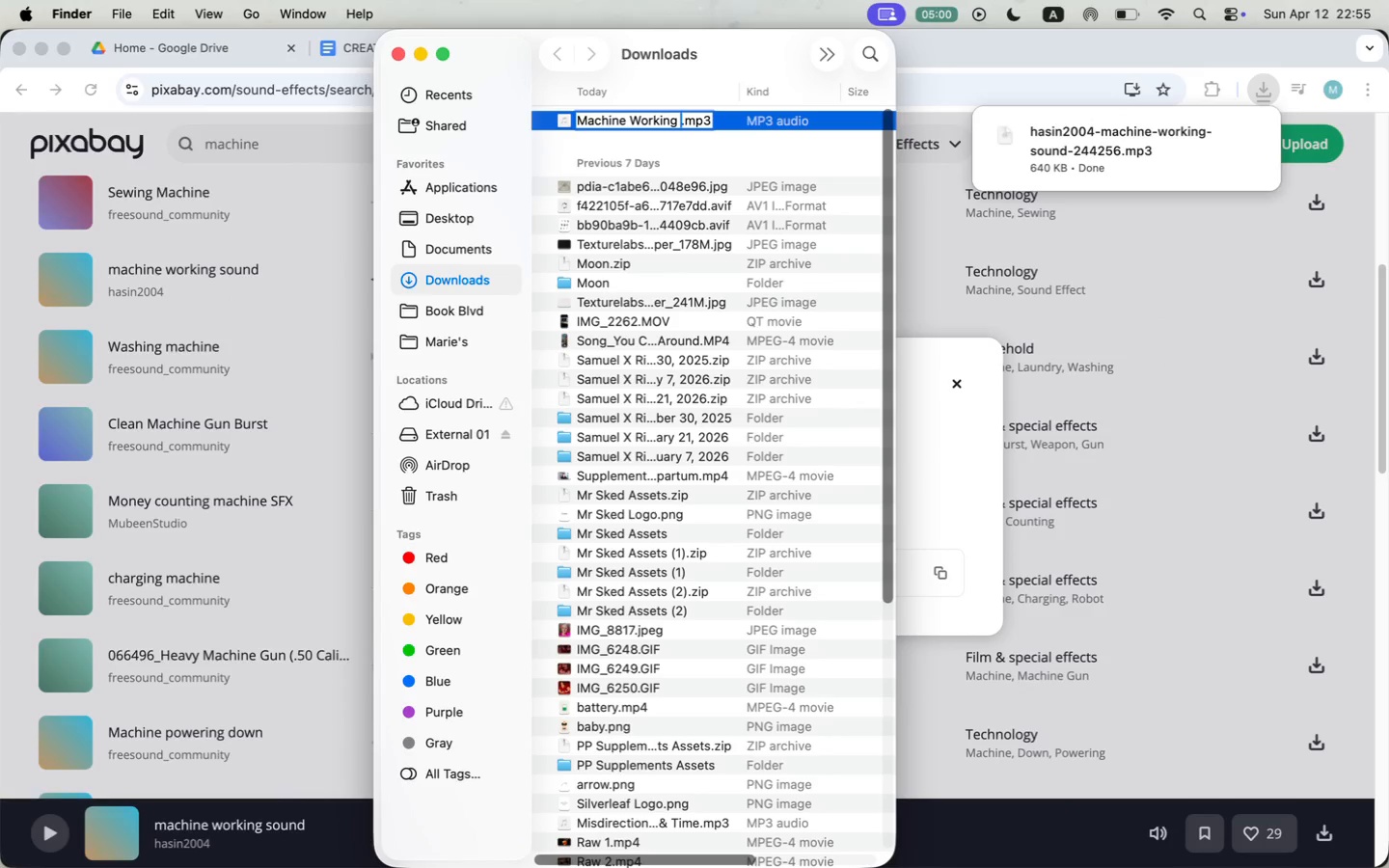 
key(Enter)
 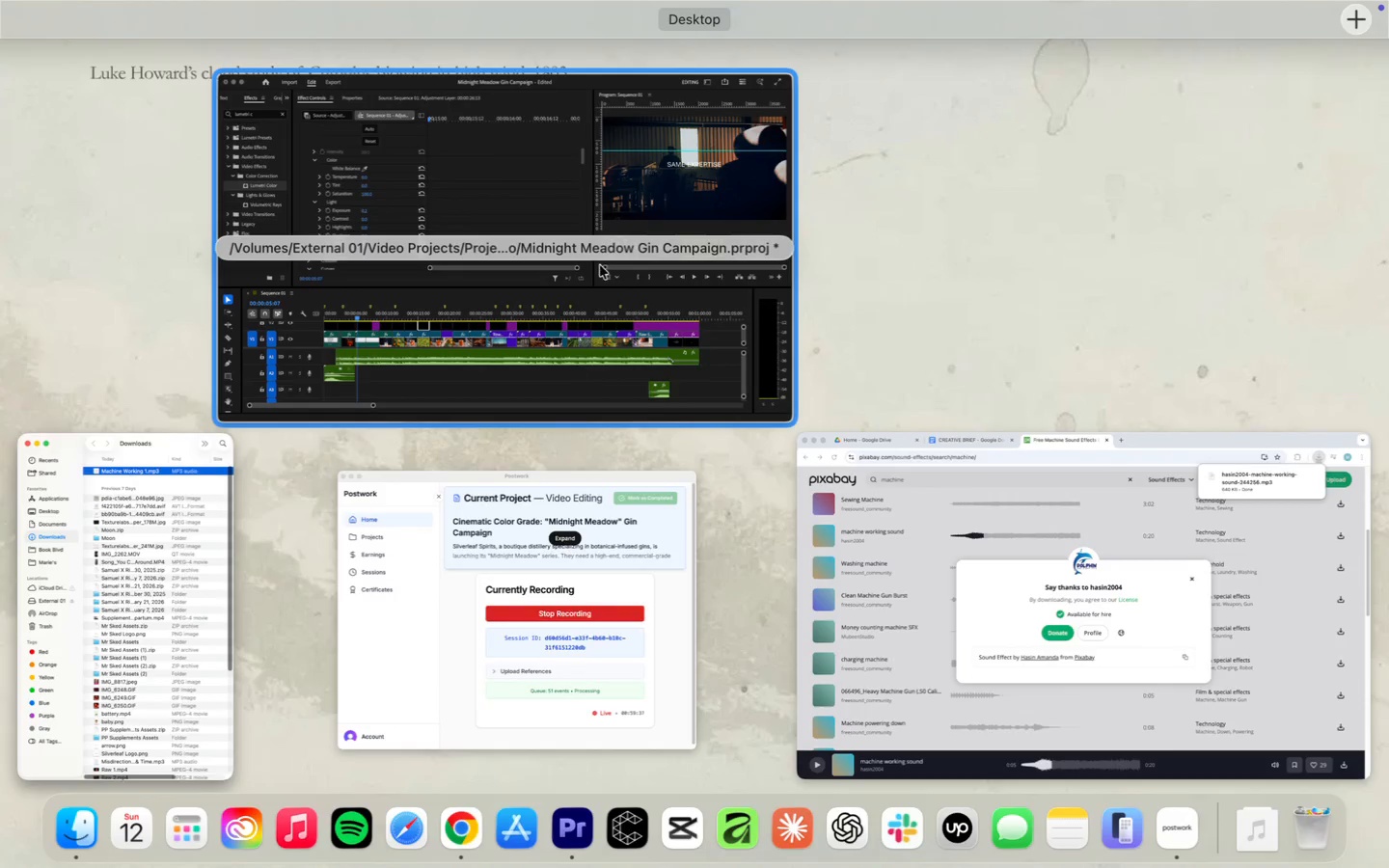 
key(Space)
 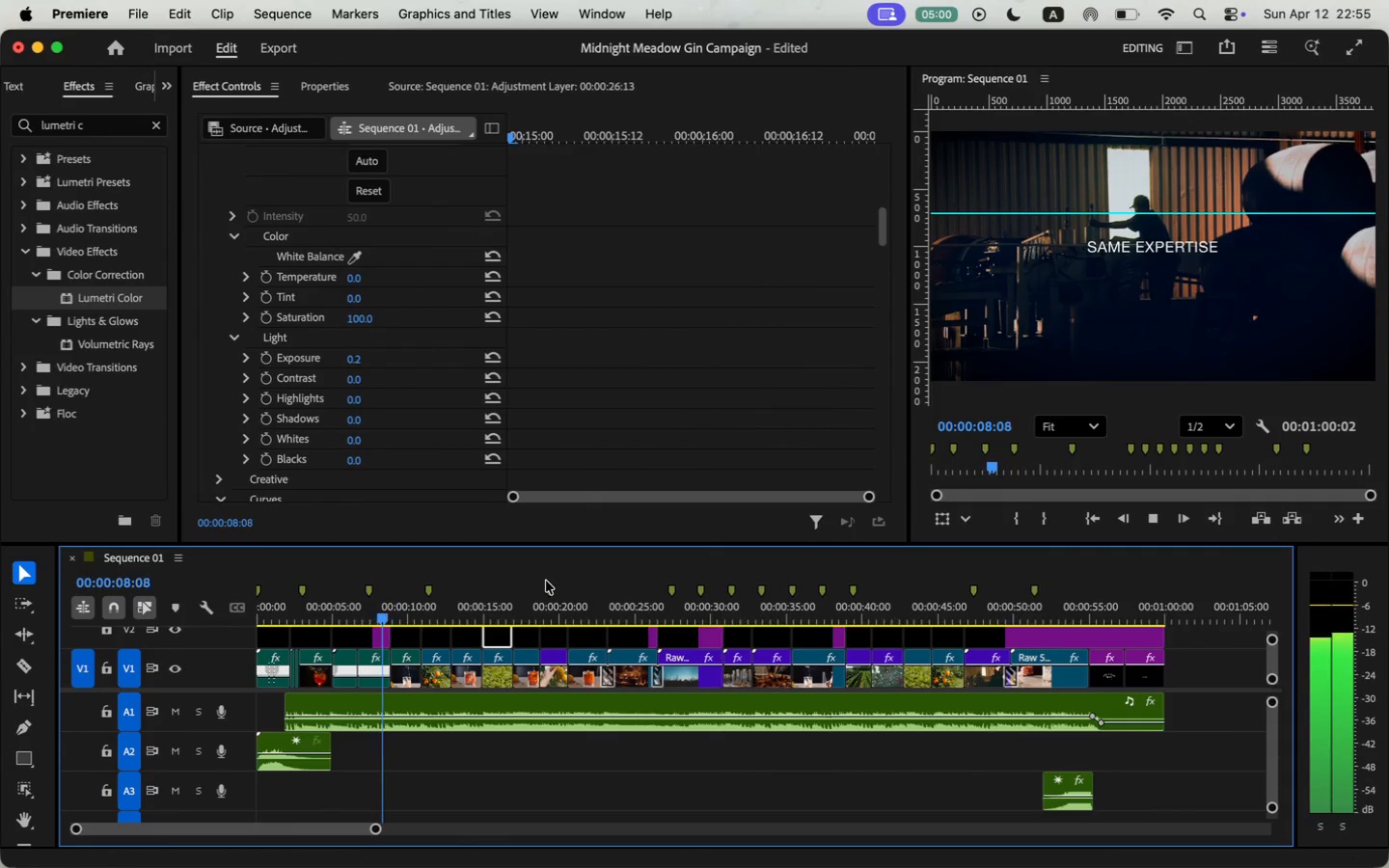 
key(Space)
 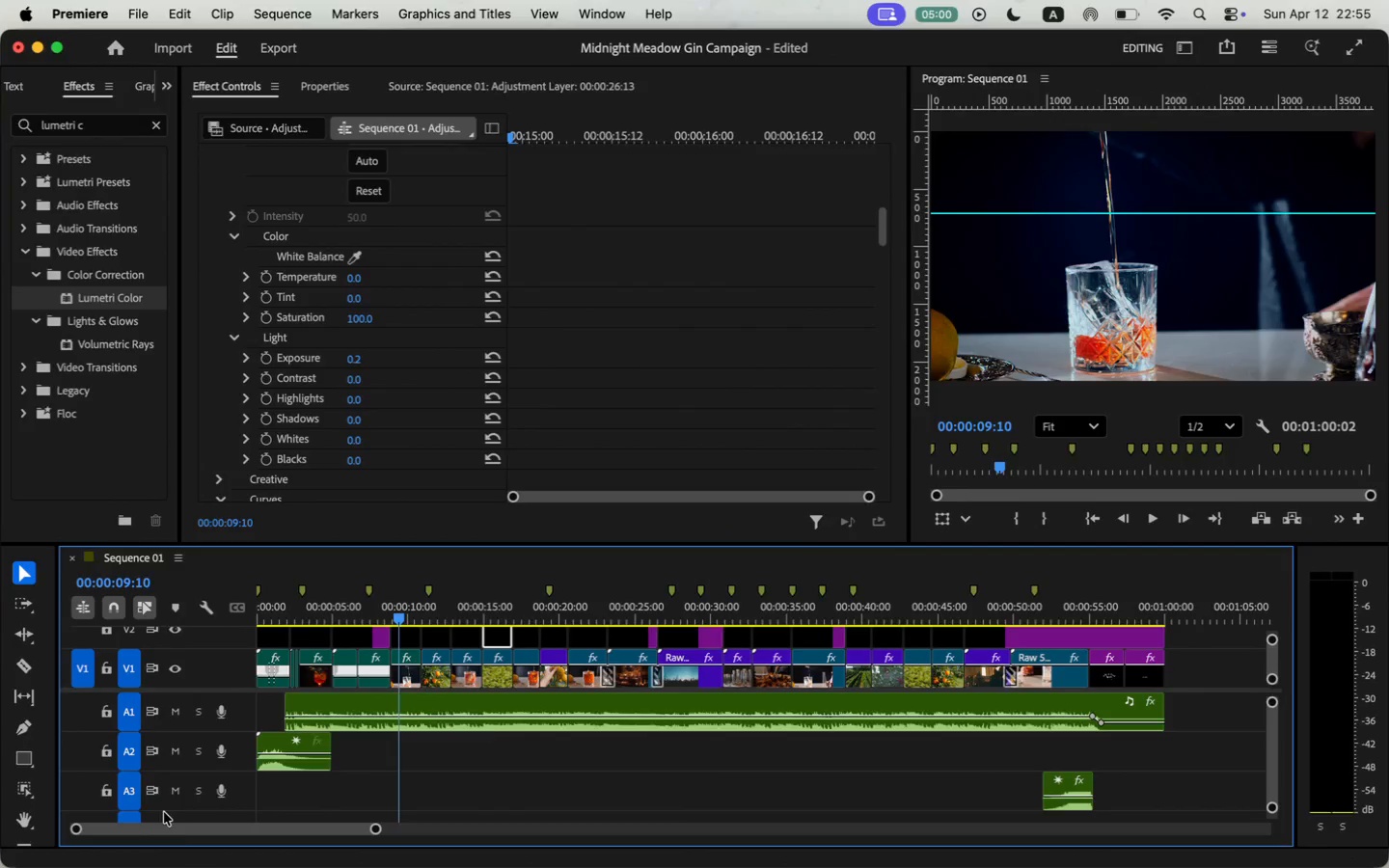 
left_click([545, 188])
 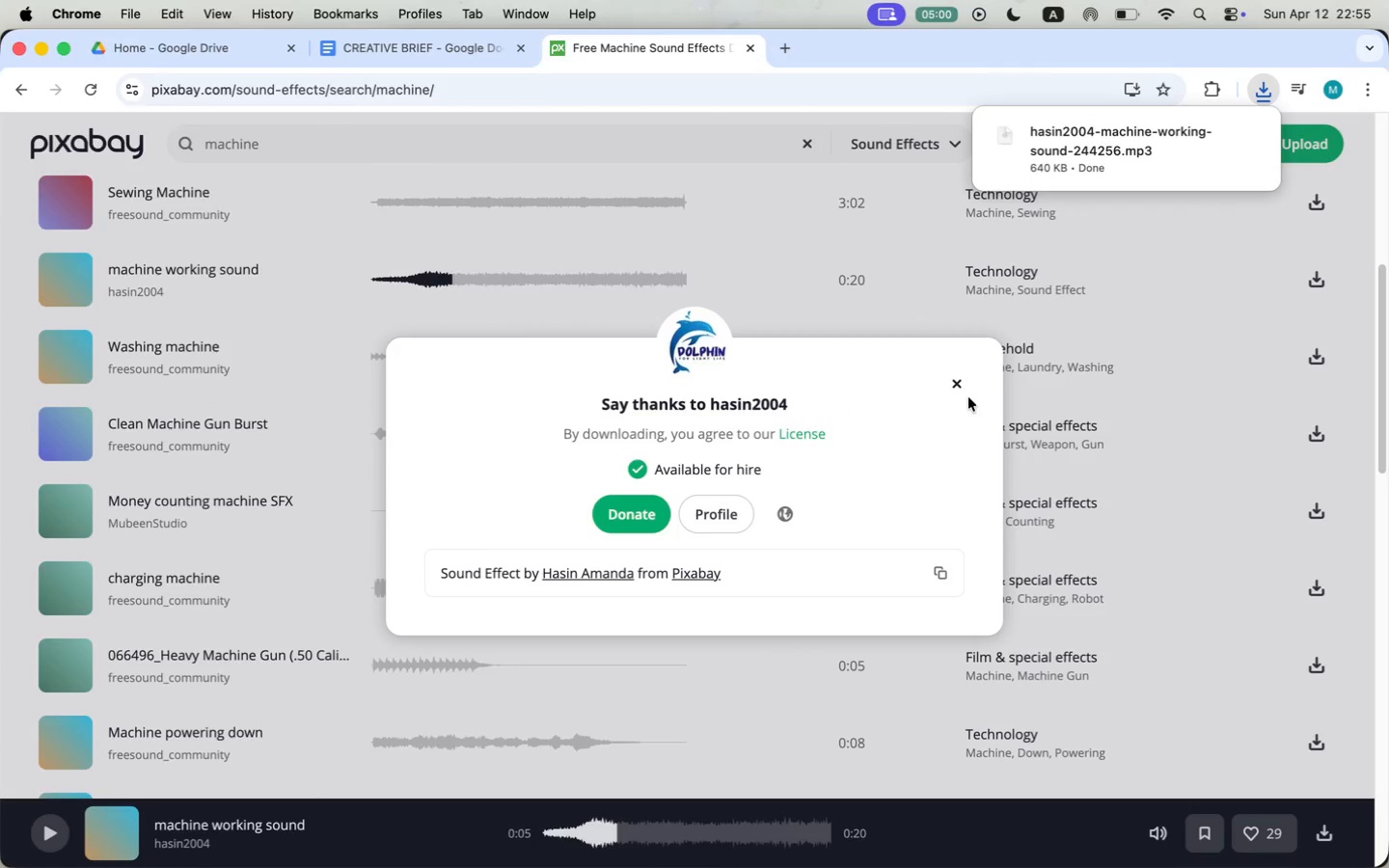 
left_click([961, 388])
 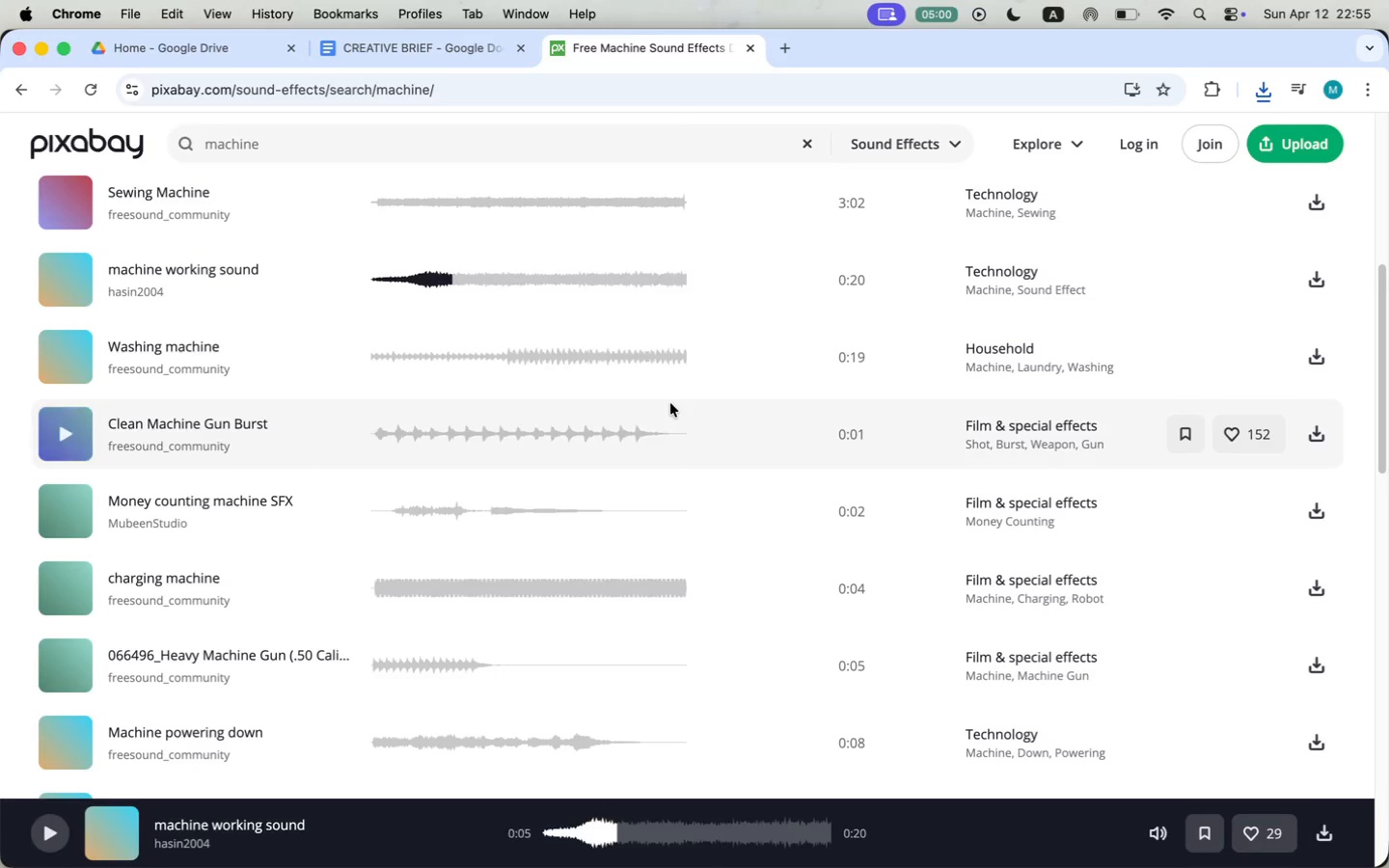 
scroll: coordinate [670, 405], scroll_direction: up, amount: 12.0
 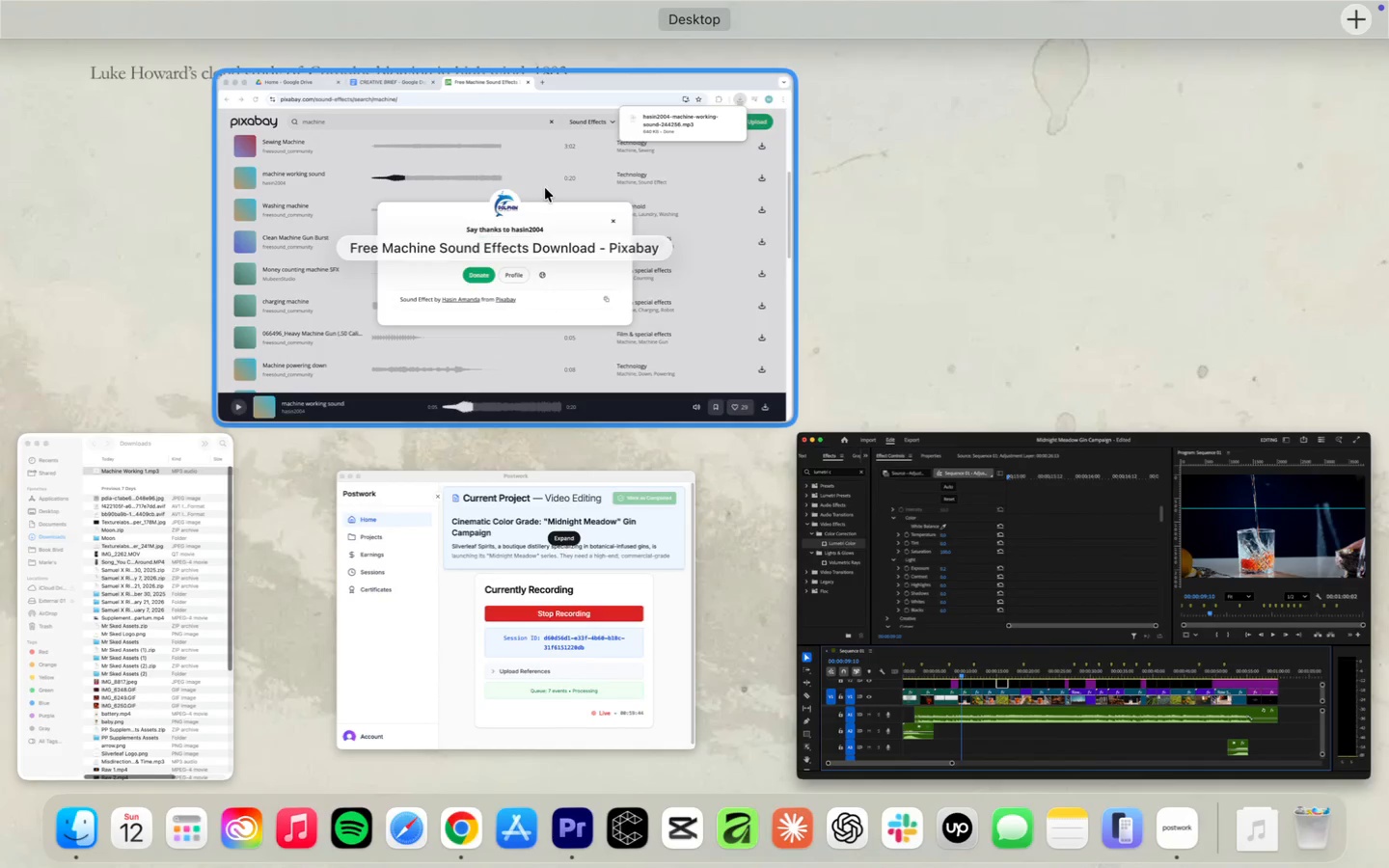 
double_click([511, 147])
 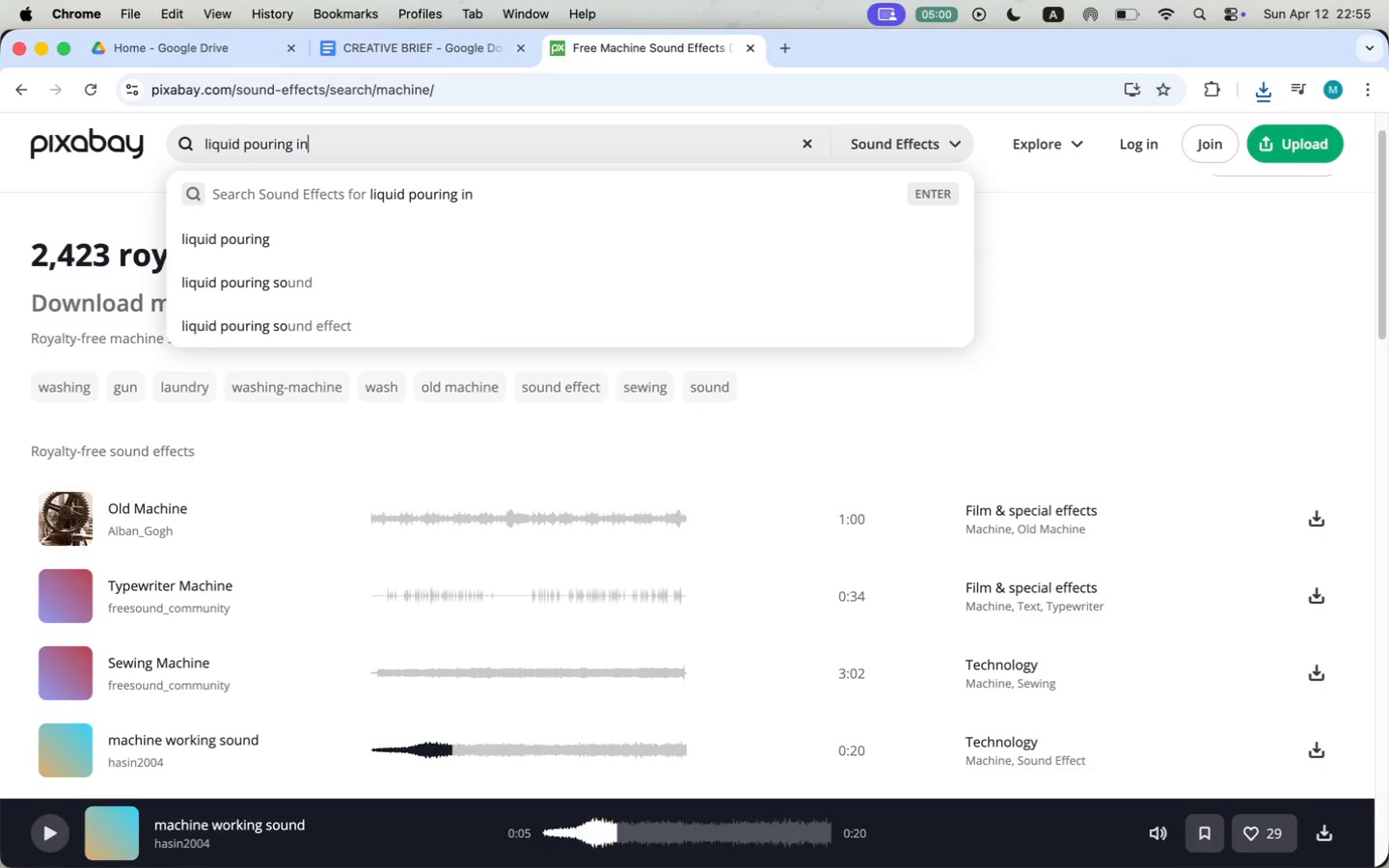 
type(liquid pu)
key(Backspace)
type(ouring into glass)
 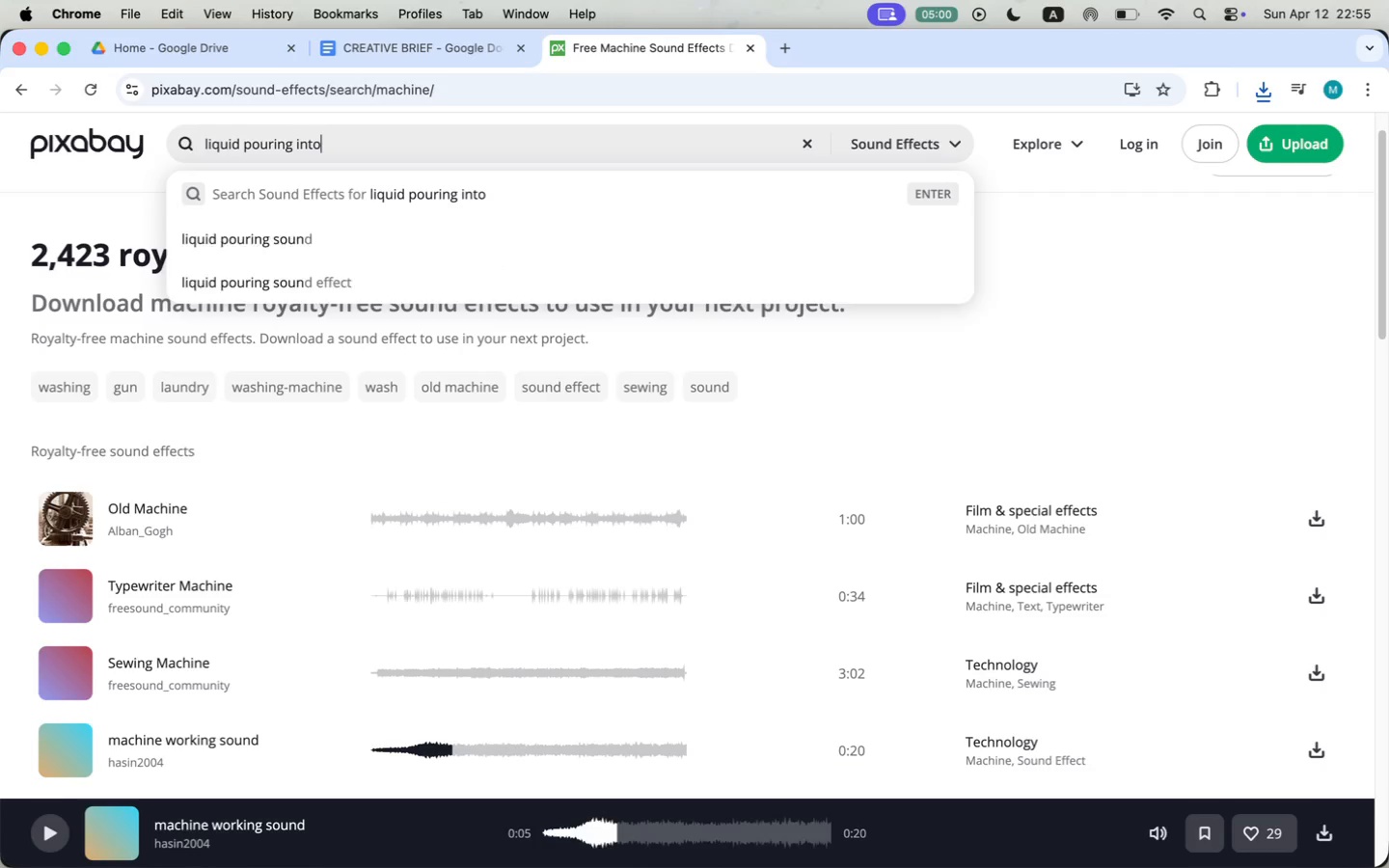 
key(Enter)
 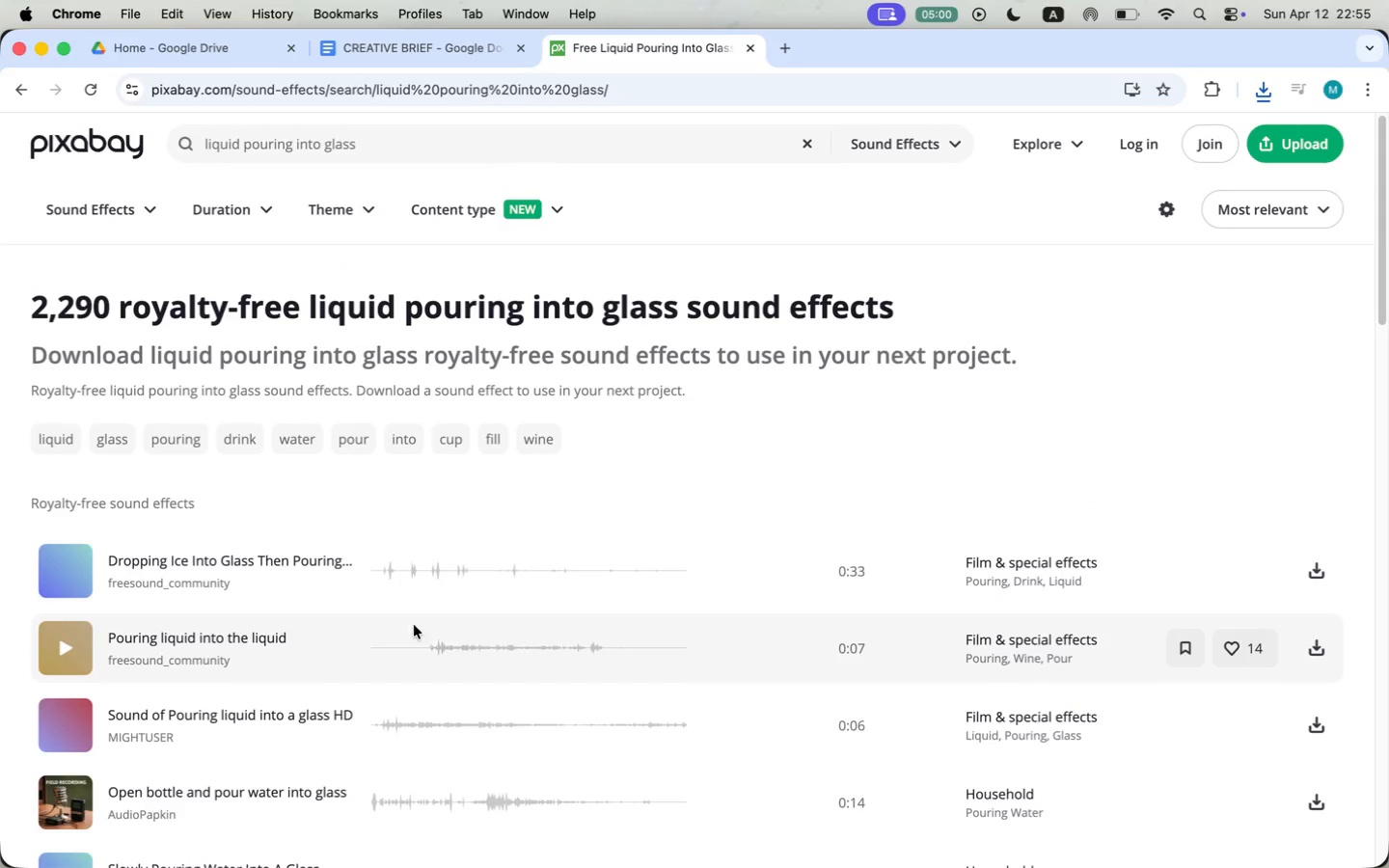 
left_click([61, 644])
 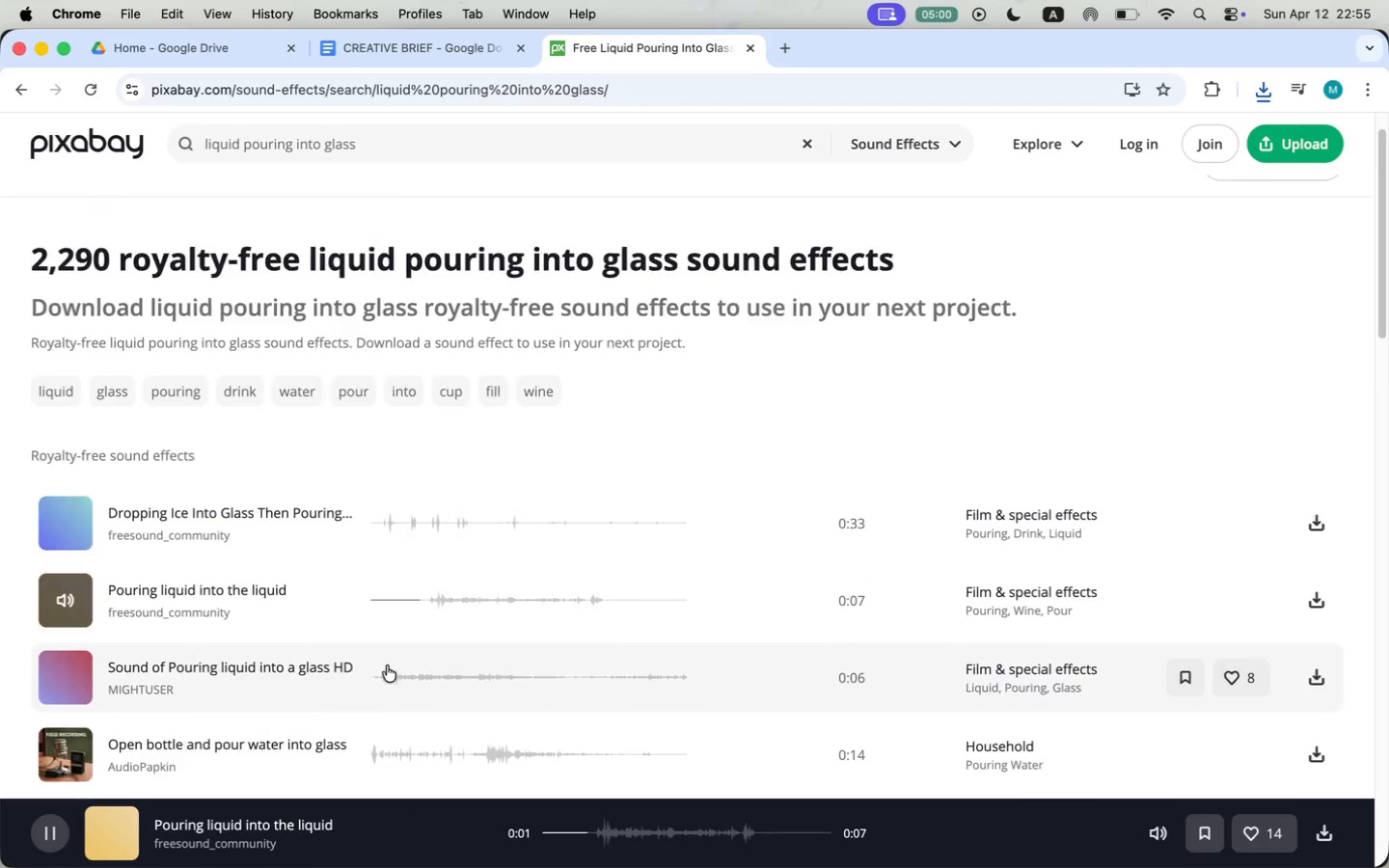 
scroll: coordinate [84, 735], scroll_direction: down, amount: 14.0
 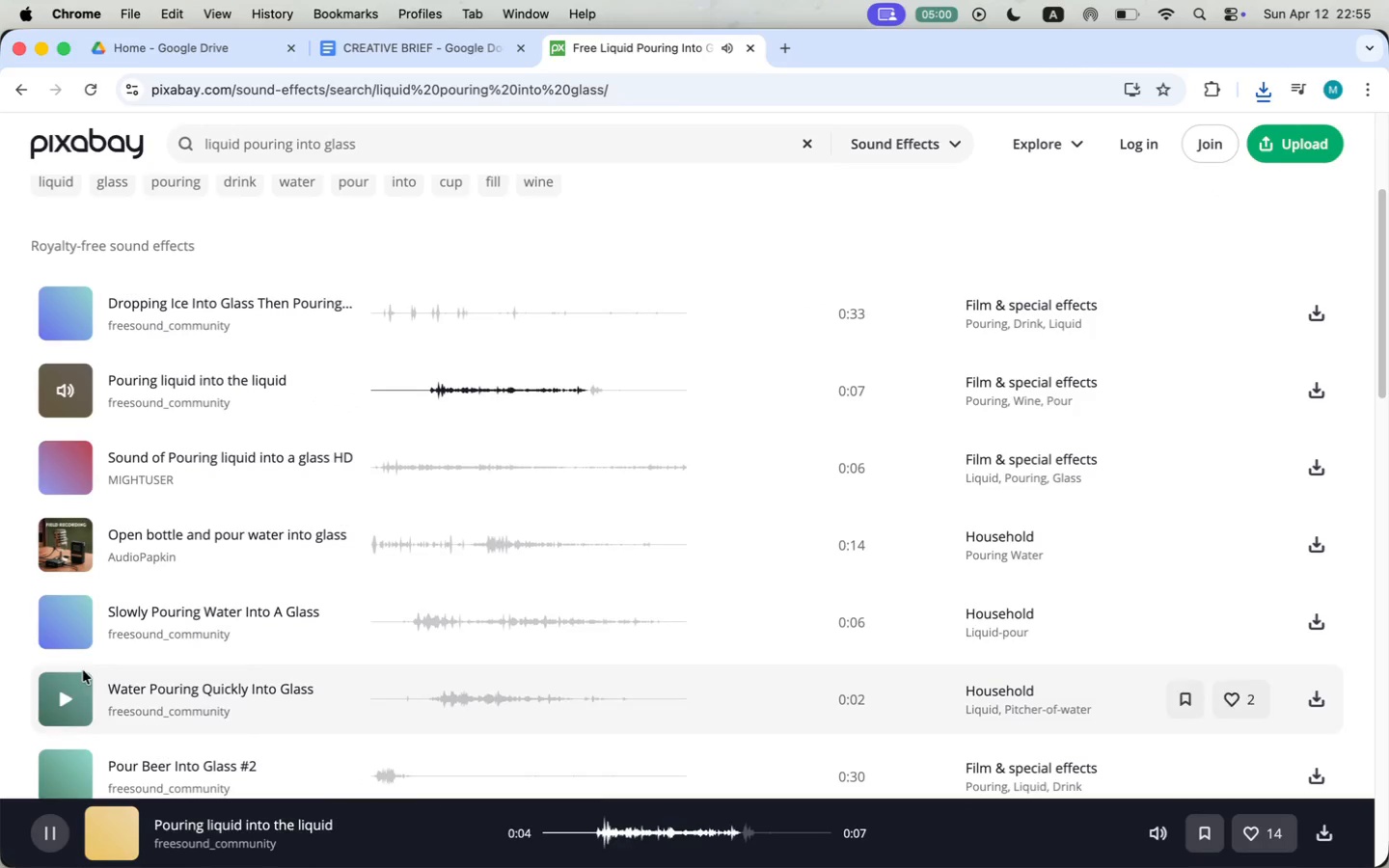 
scroll: coordinate [134, 493], scroll_direction: up, amount: 18.0
 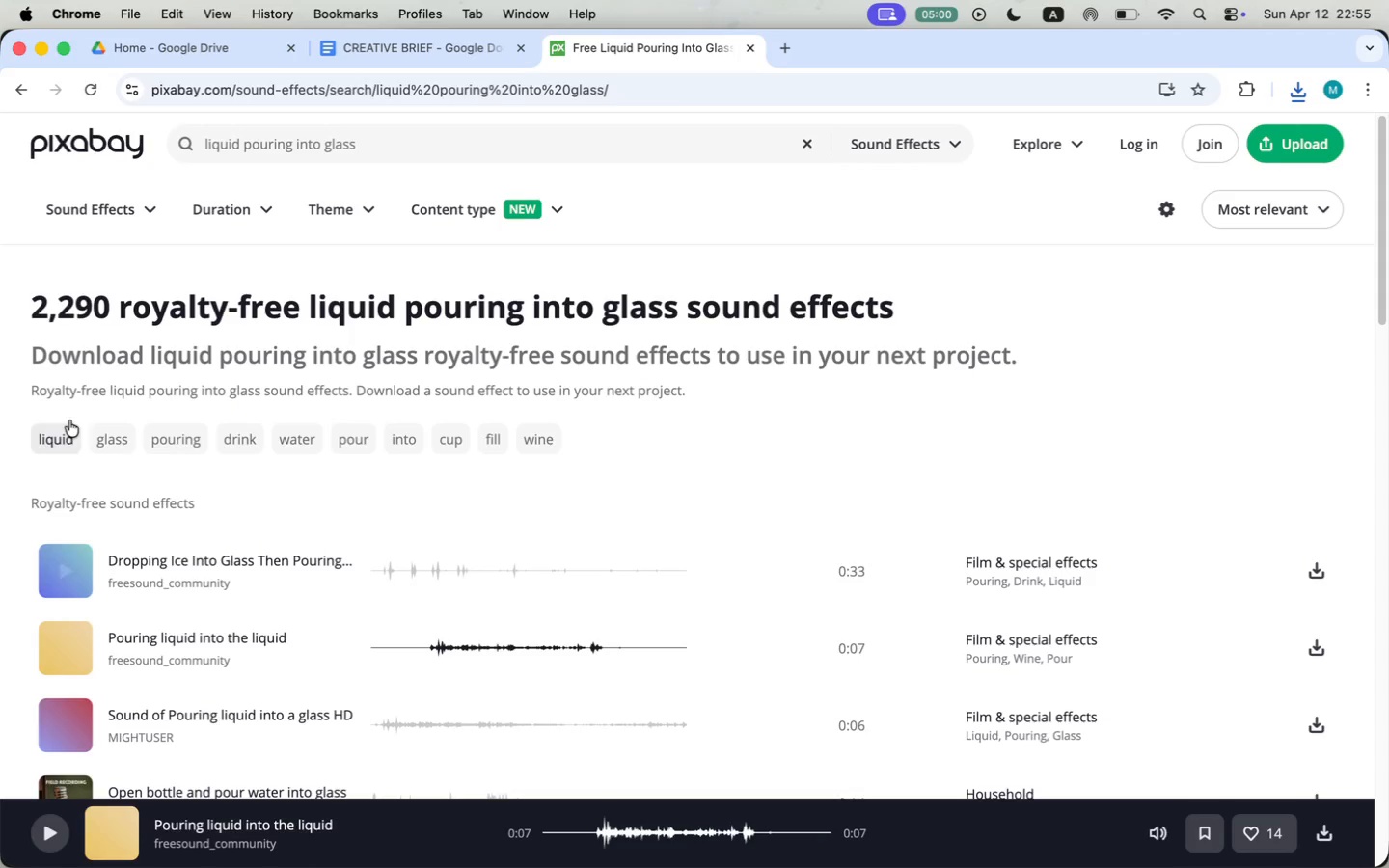 
left_click([64, 565])
 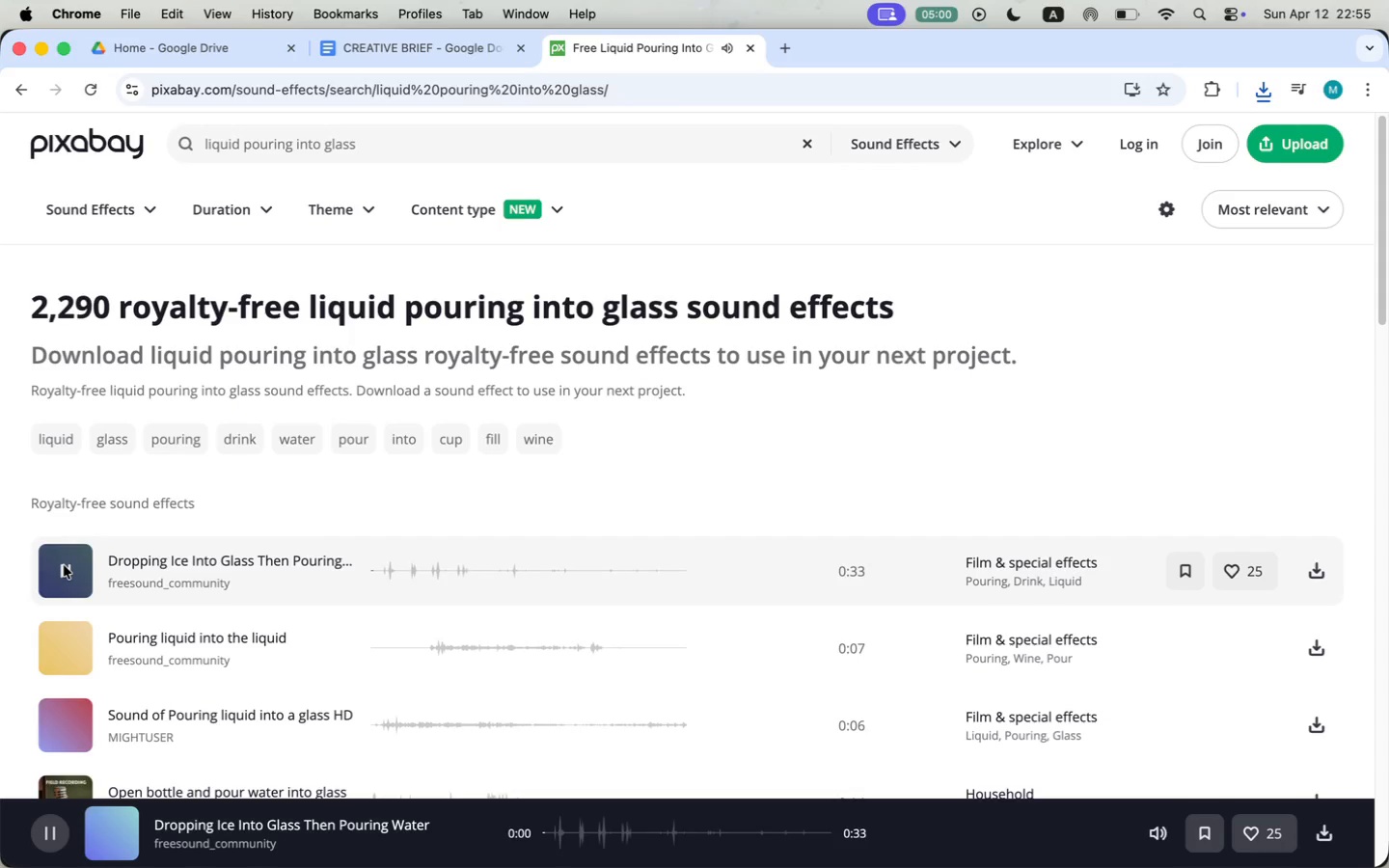 
scroll: coordinate [111, 577], scroll_direction: down, amount: 5.0
 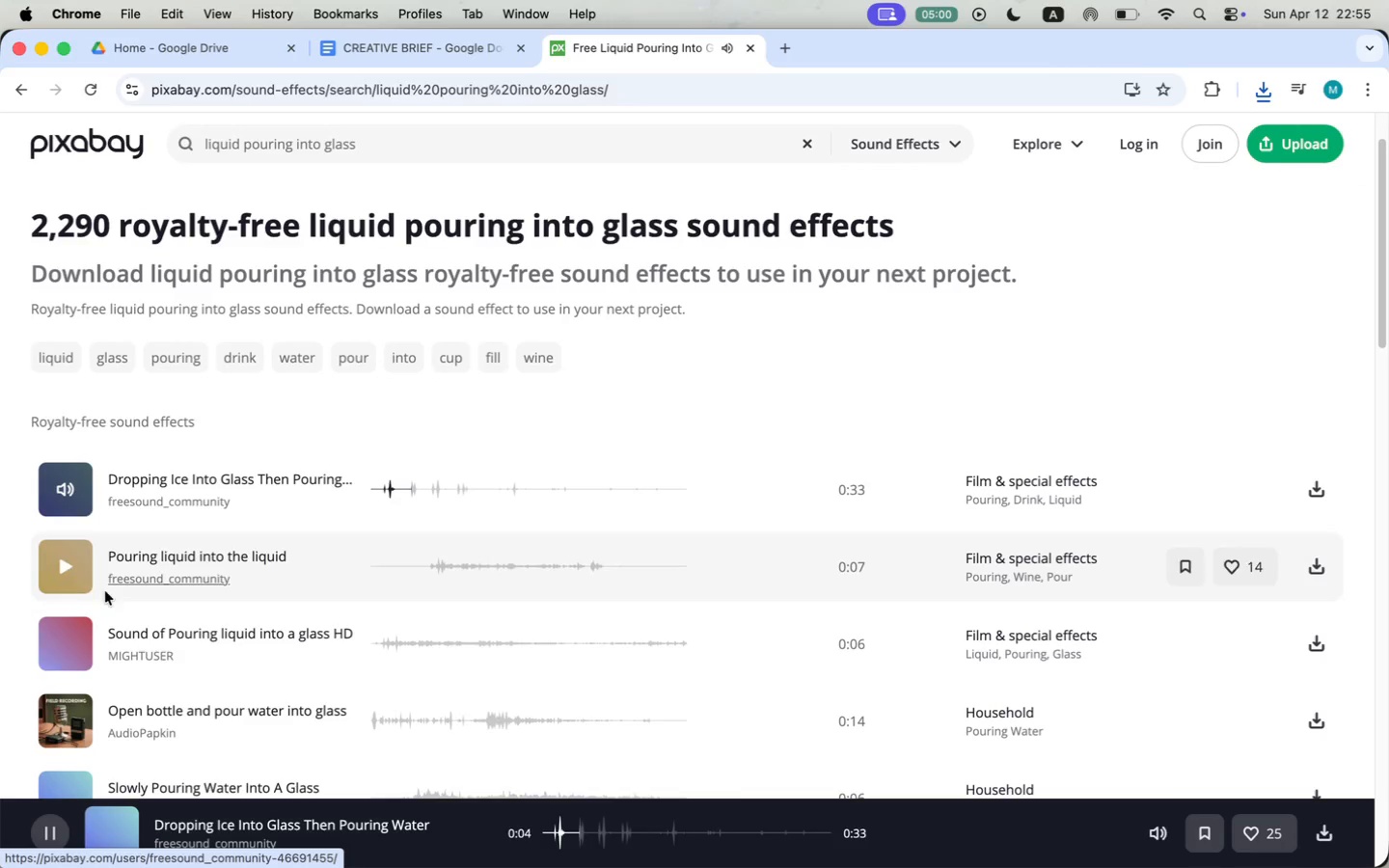 
left_click([68, 640])
 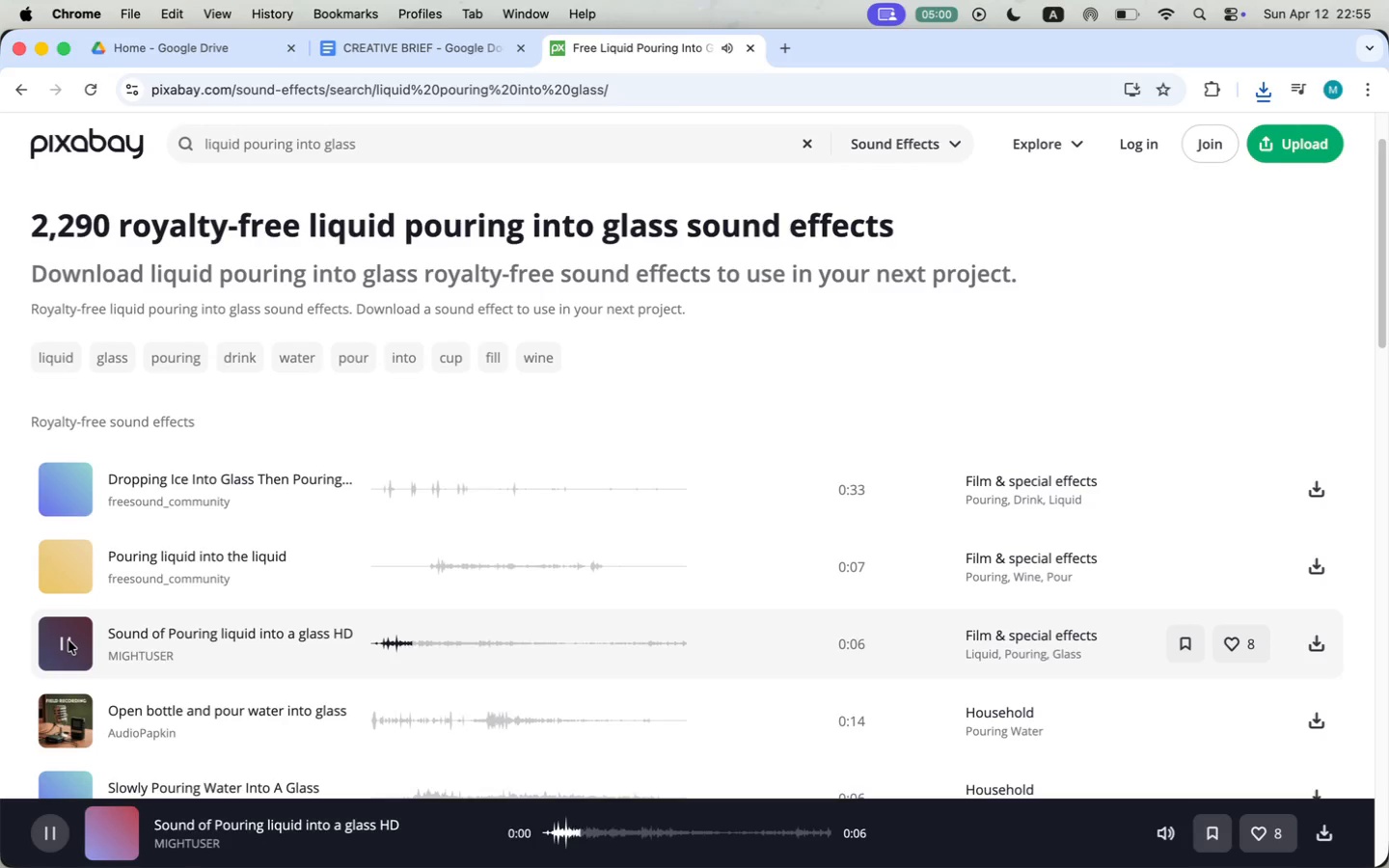 
scroll: coordinate [311, 592], scroll_direction: down, amount: 7.0
 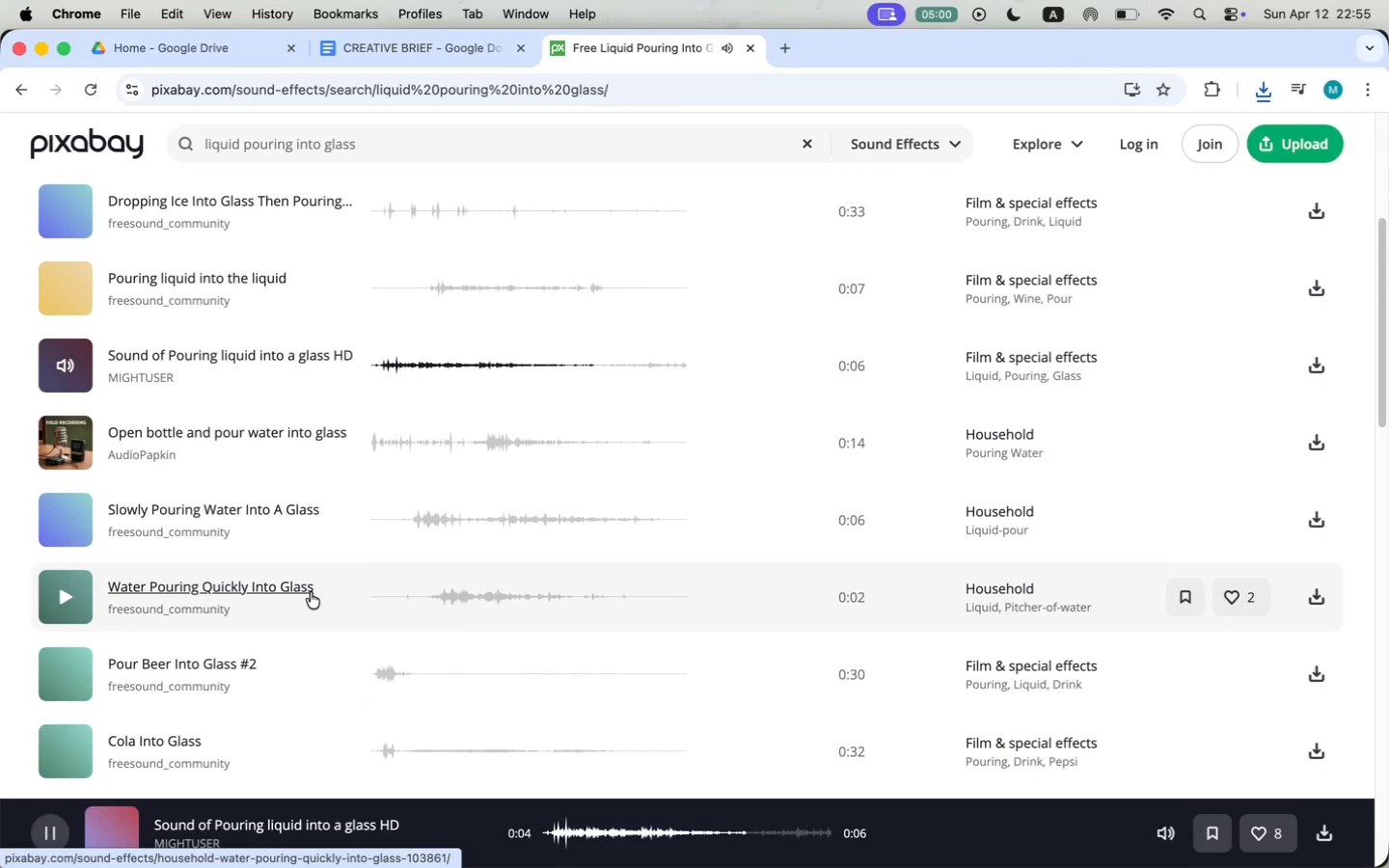 
left_click([68, 593])
 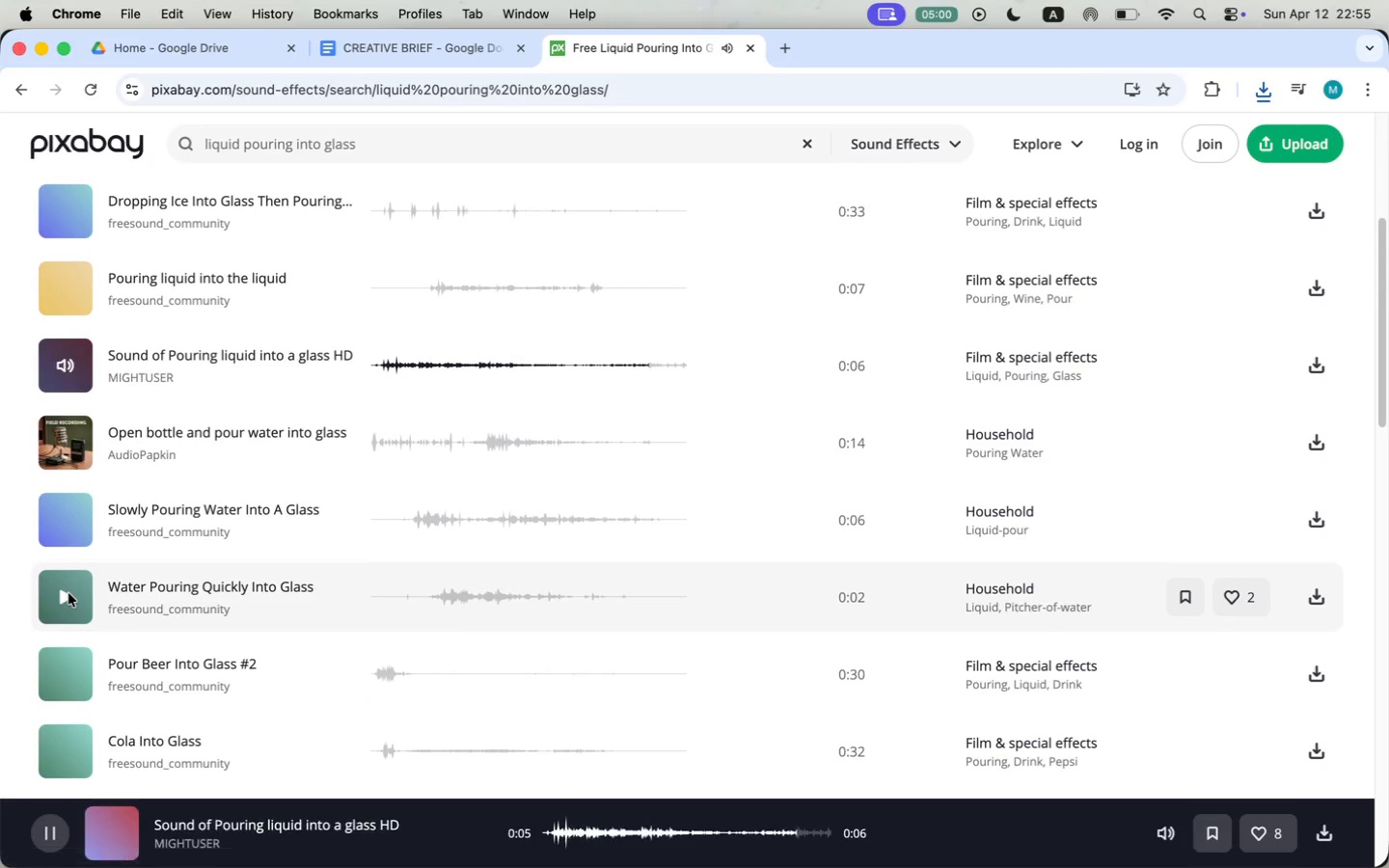 
scroll: coordinate [267, 620], scroll_direction: down, amount: 8.0
 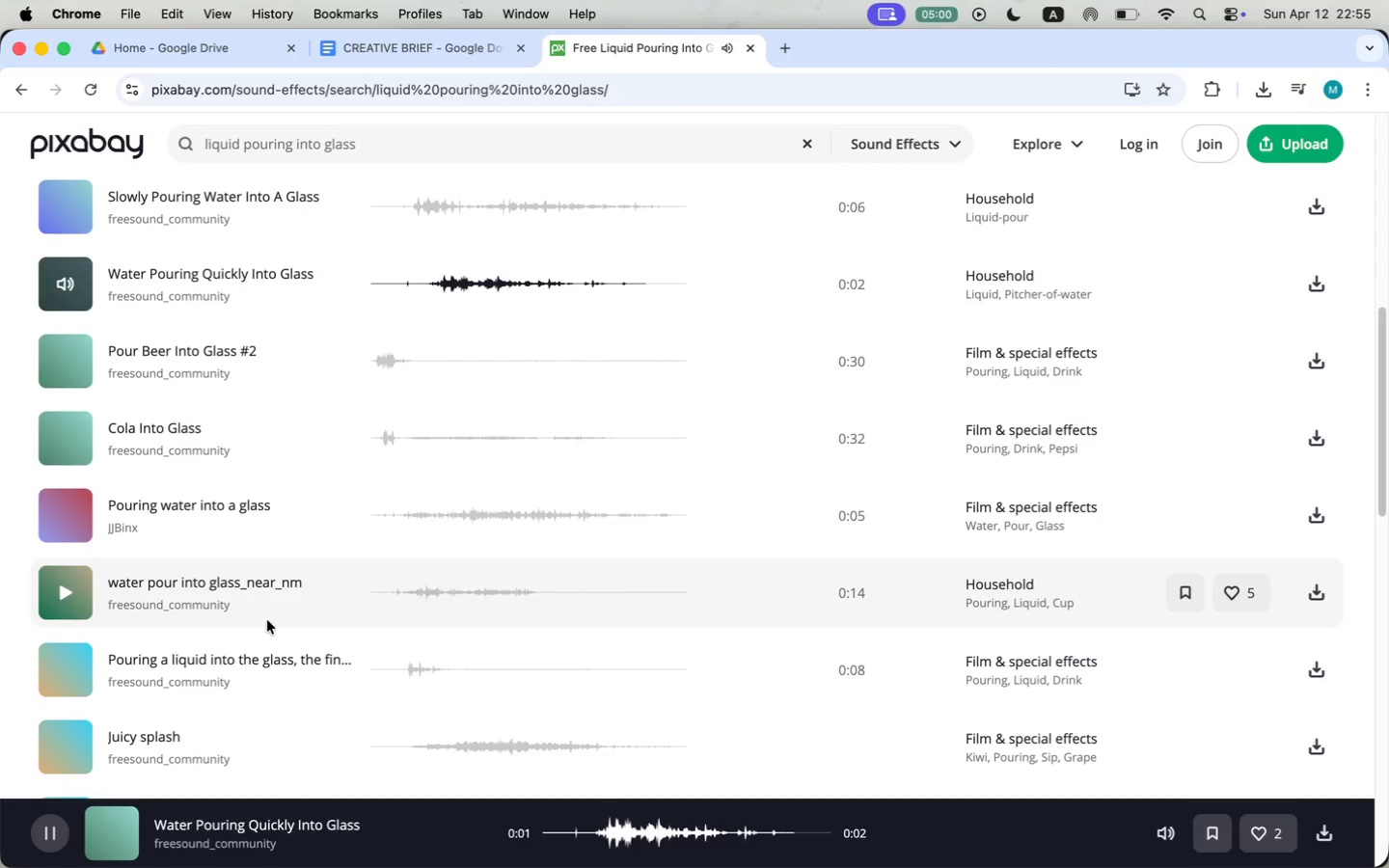 
left_click([67, 668])
 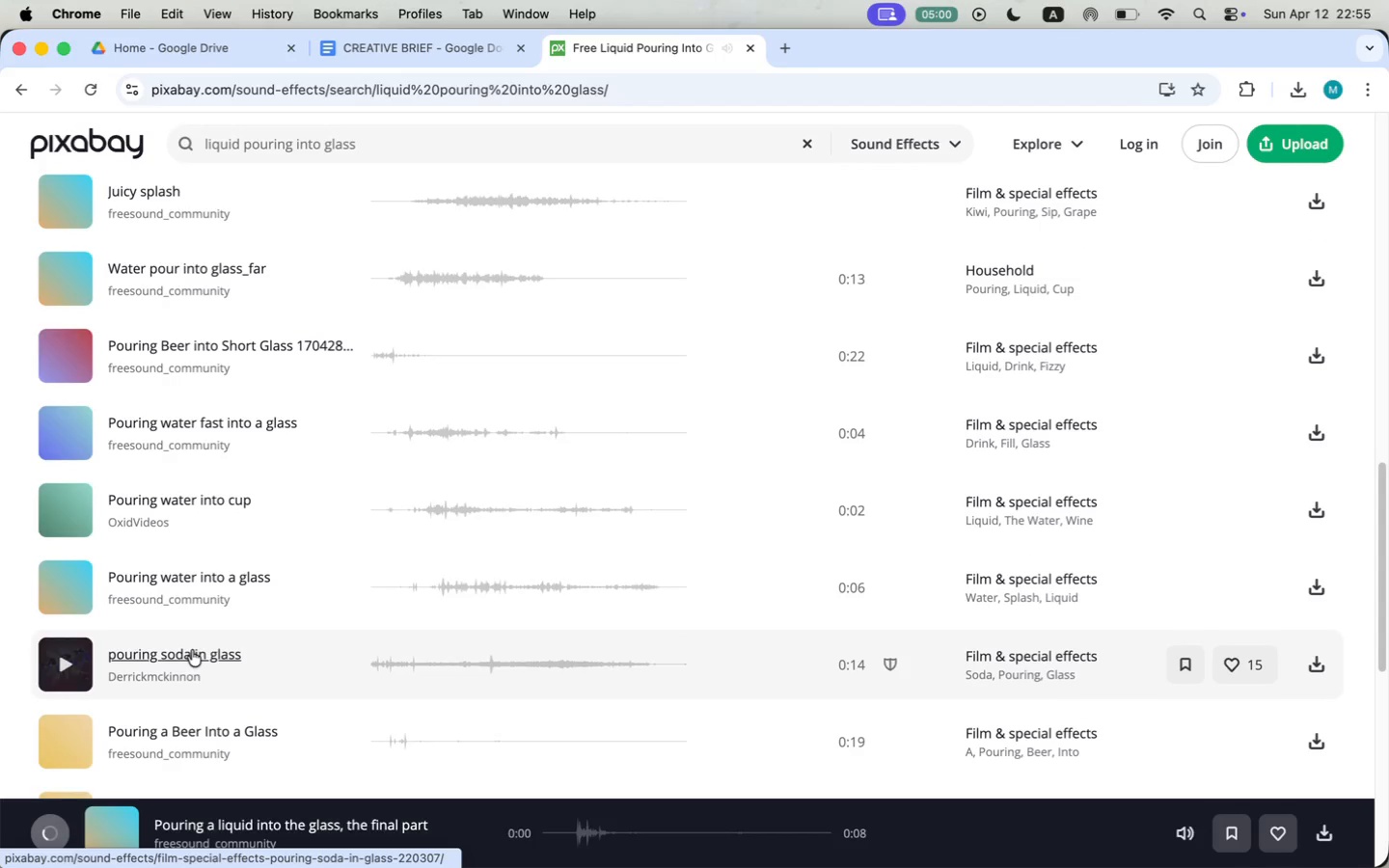 
scroll: coordinate [193, 649], scroll_direction: down, amount: 25.0
 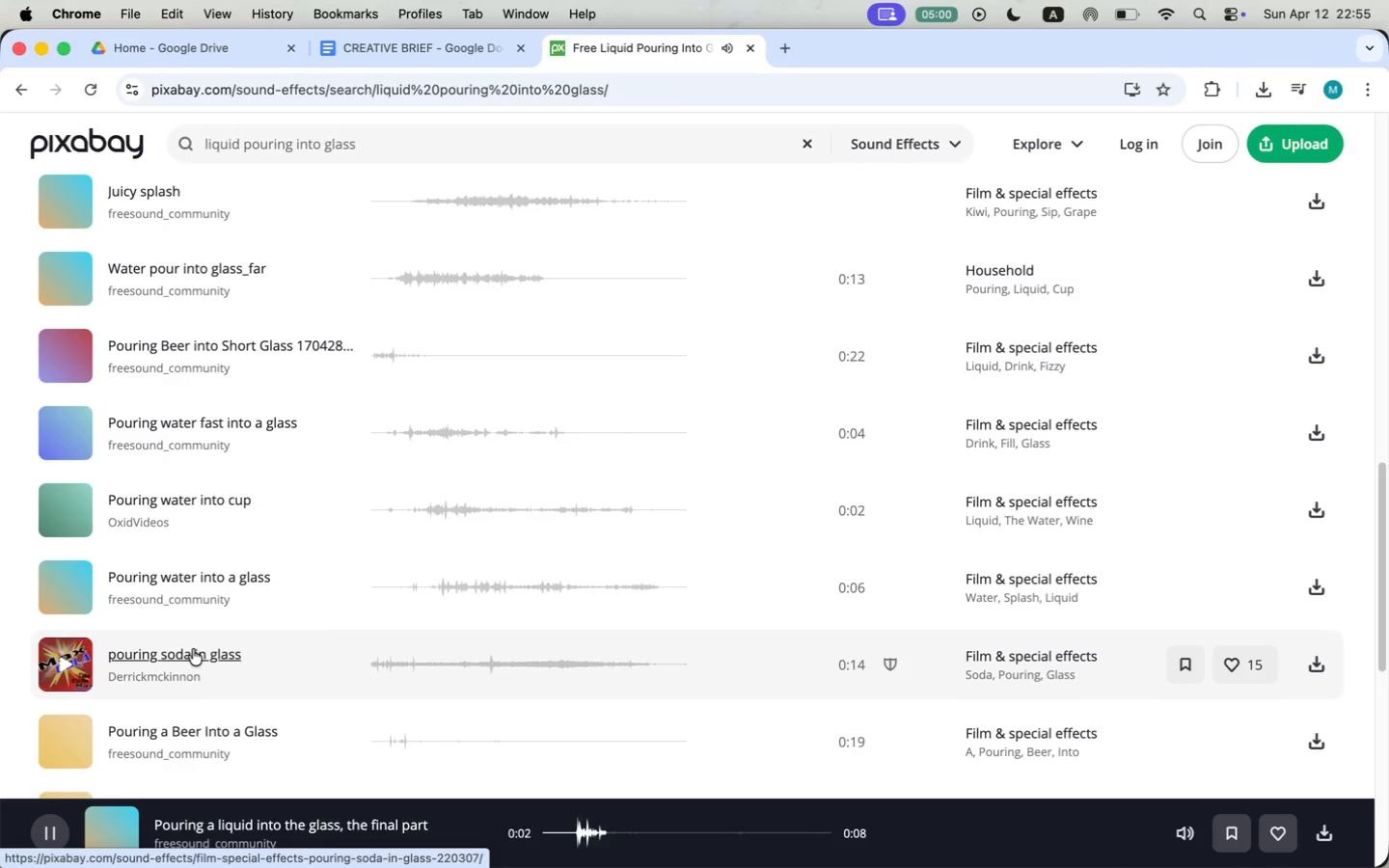 
scroll: coordinate [158, 270], scroll_direction: up, amount: 36.0
 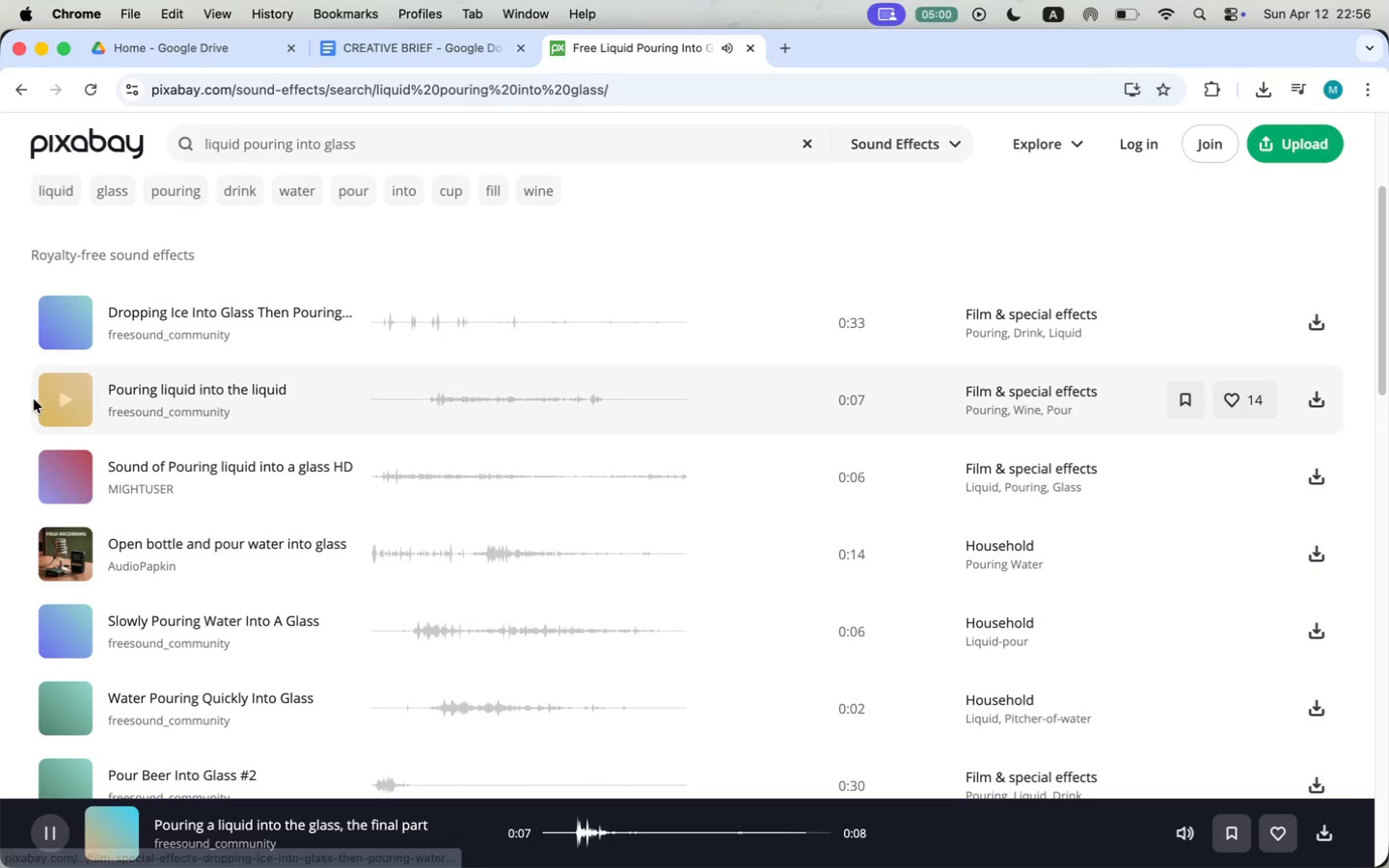 
left_click([57, 398])
 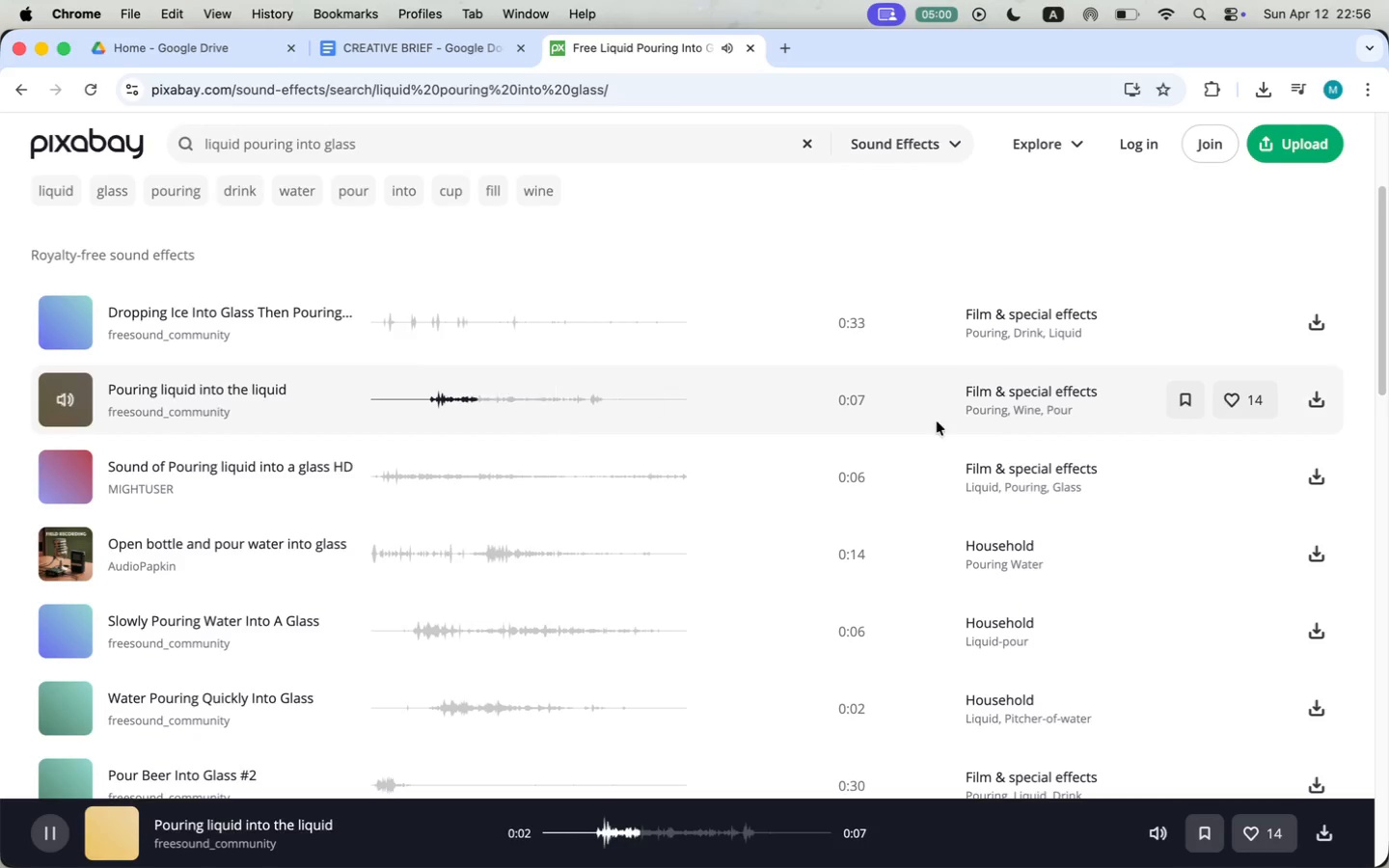 
left_click([1330, 400])
 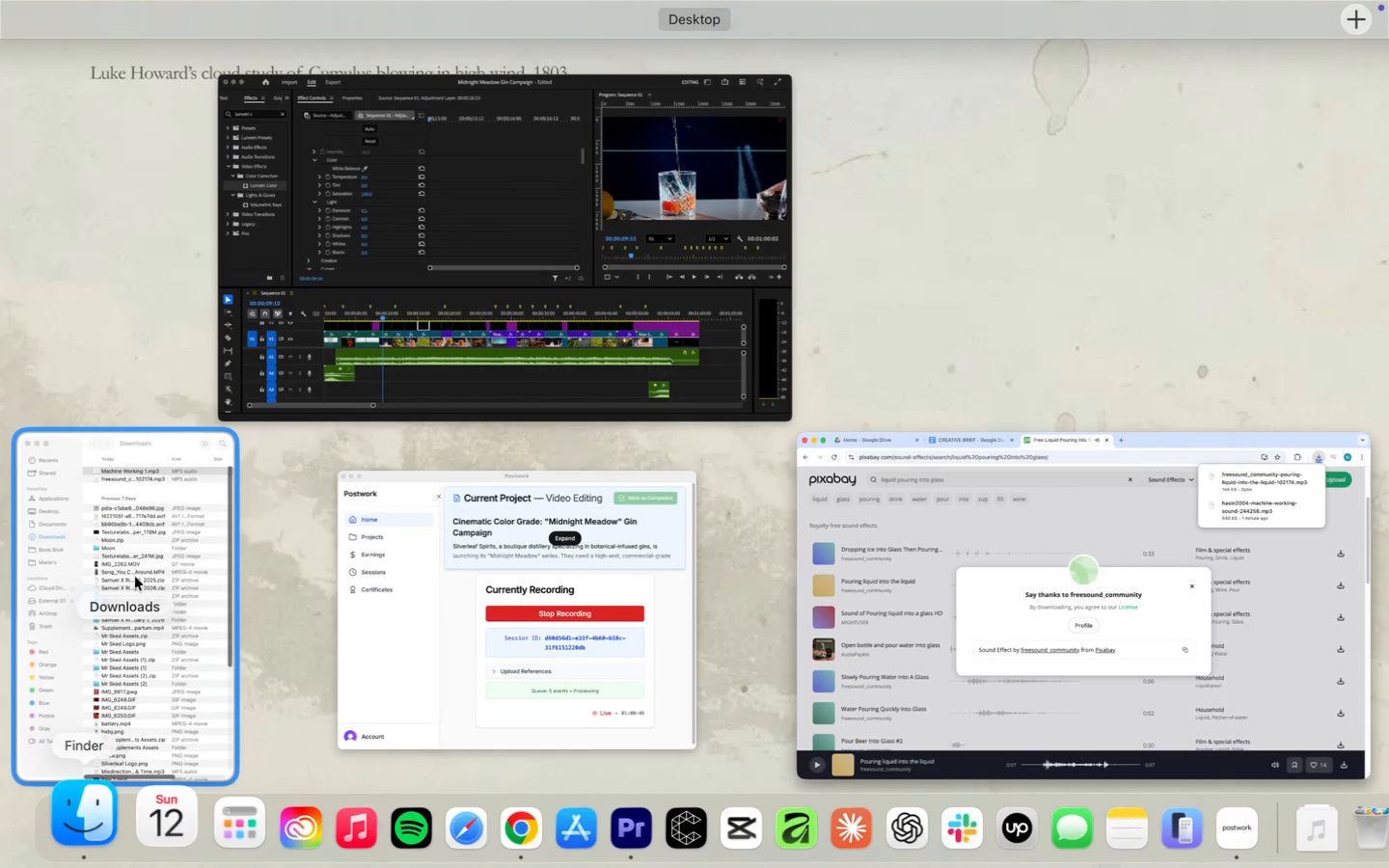 
wait(7.62)
 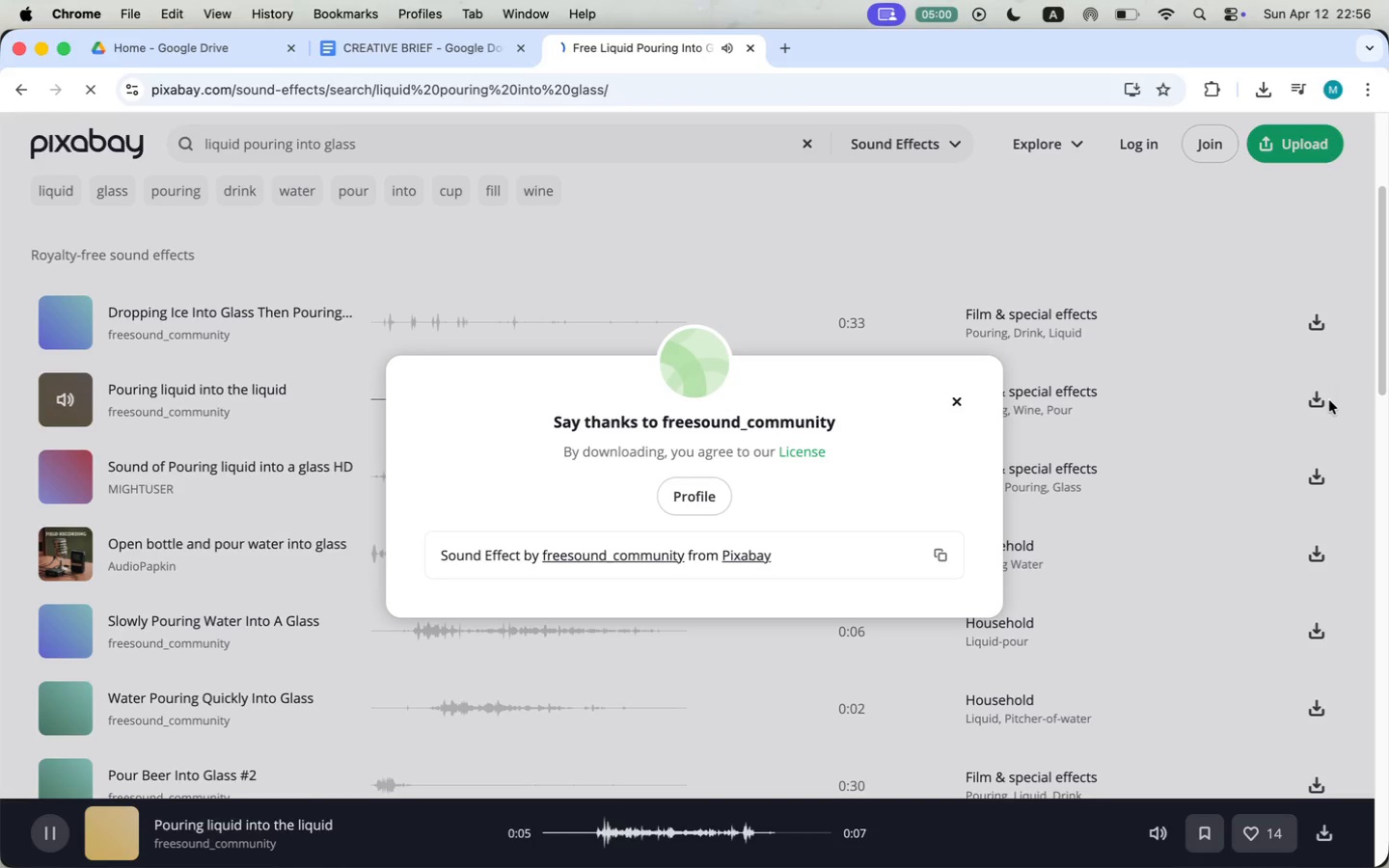 
left_click([707, 259])
 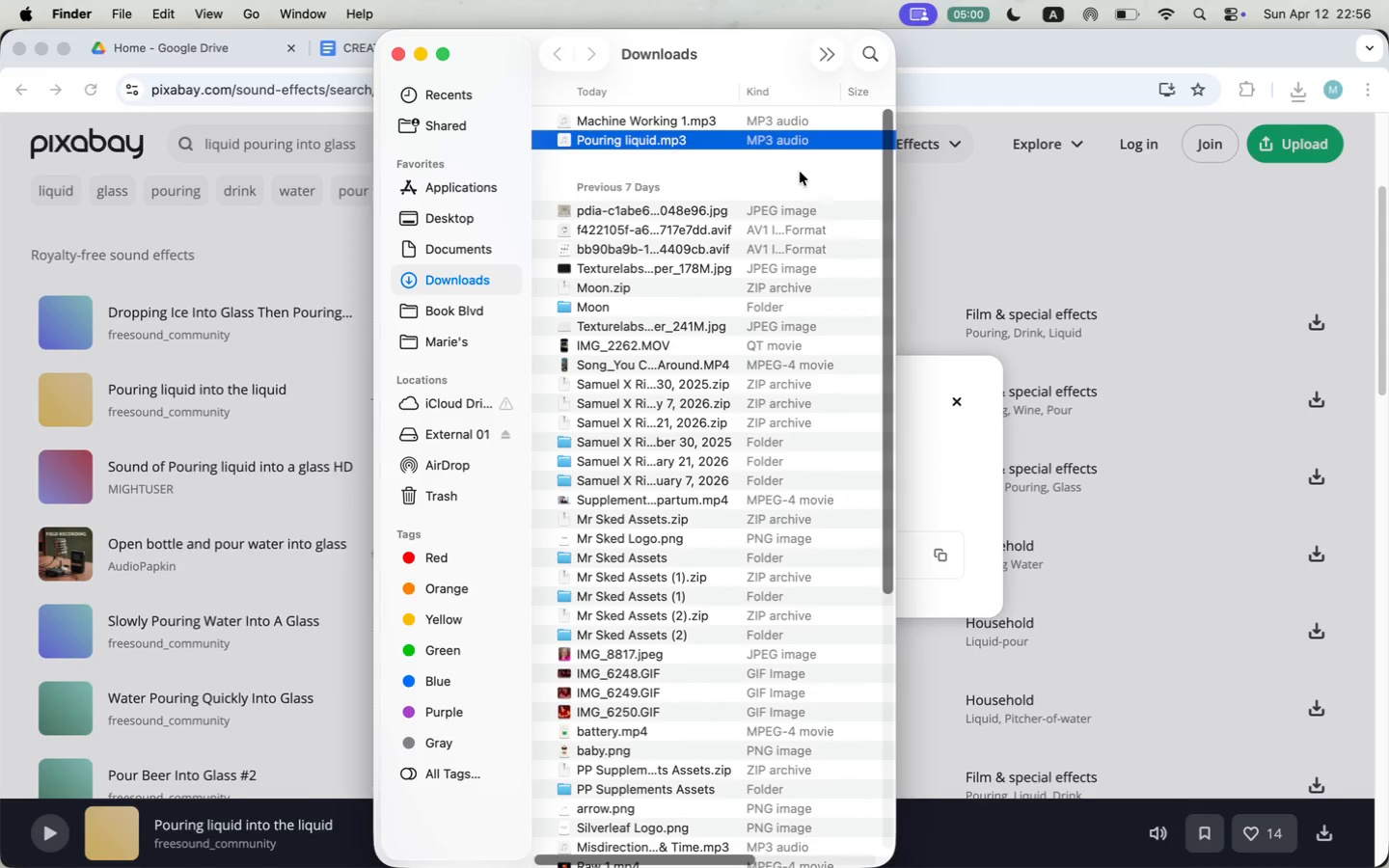 
type(Pouring liquid)
 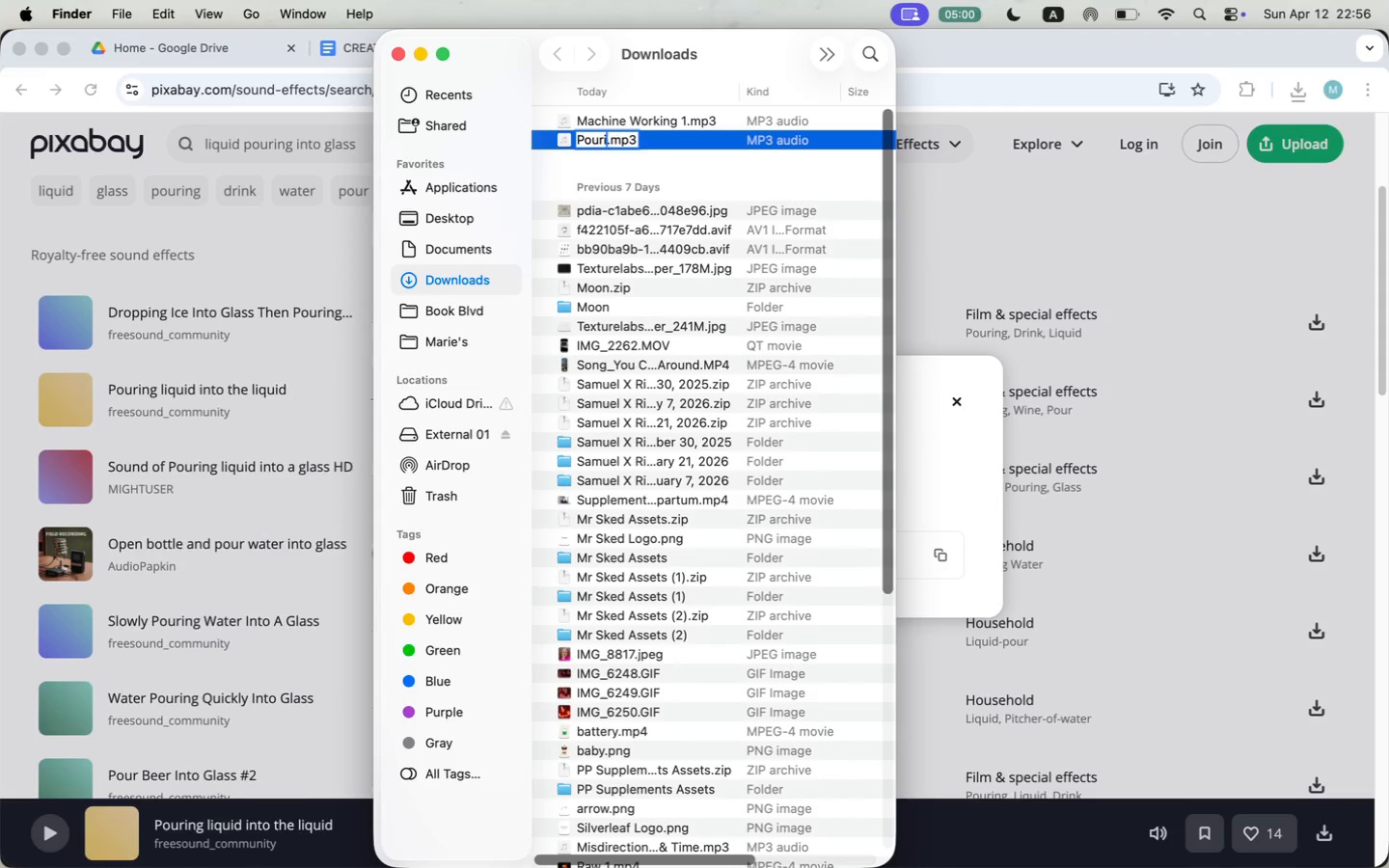 
left_click([736, 272])
 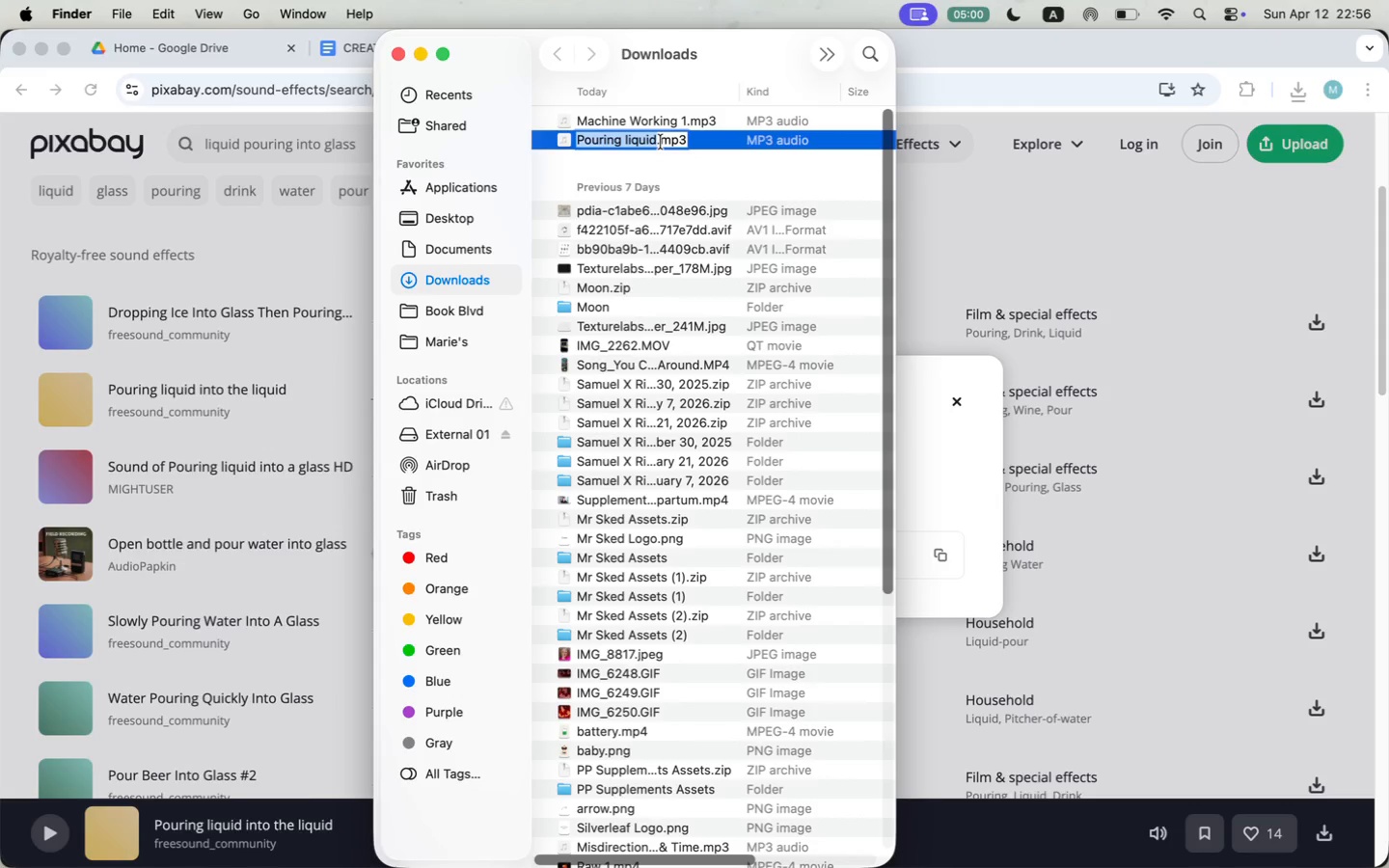 
left_click([658, 136])
 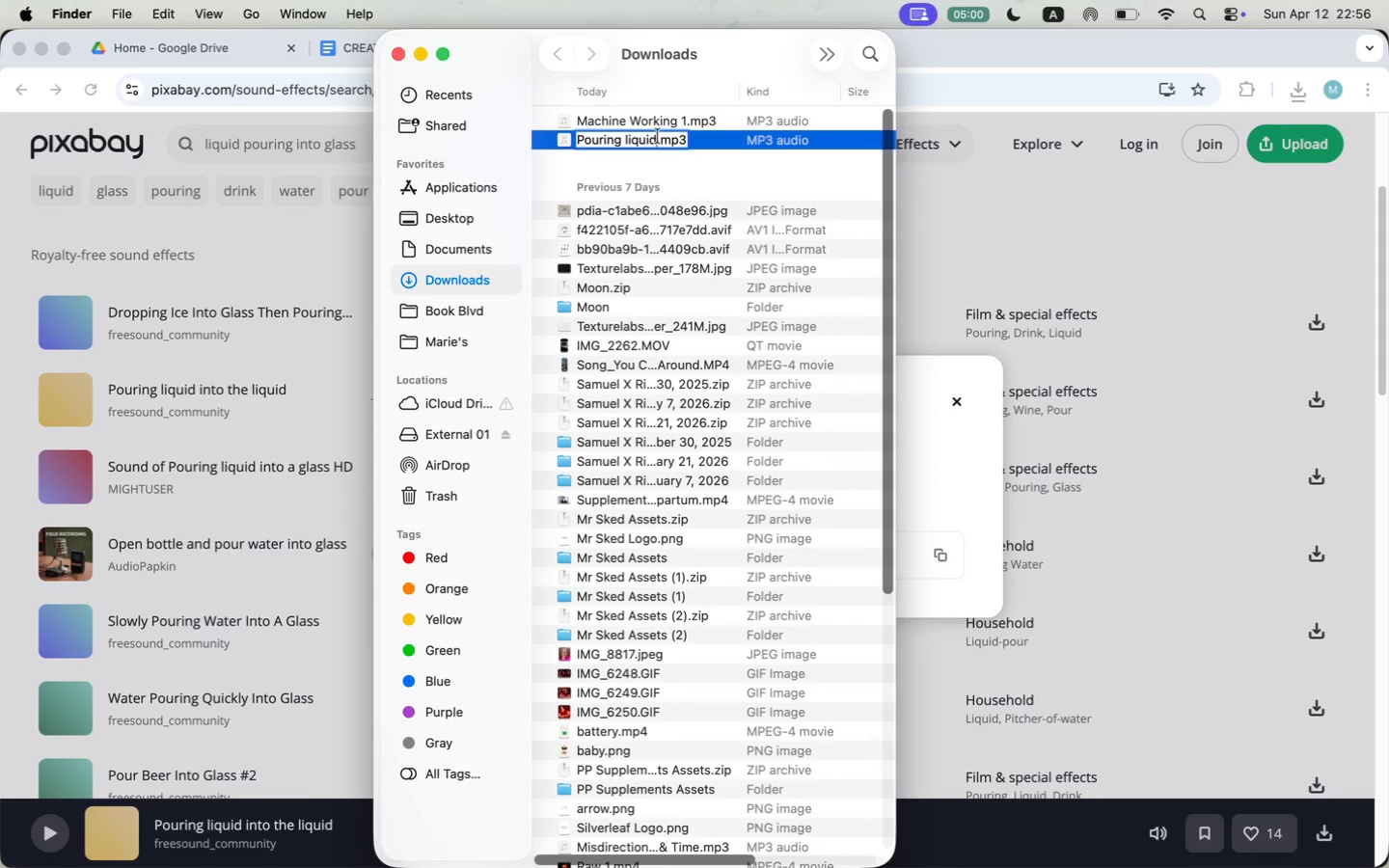 
key(Space)
 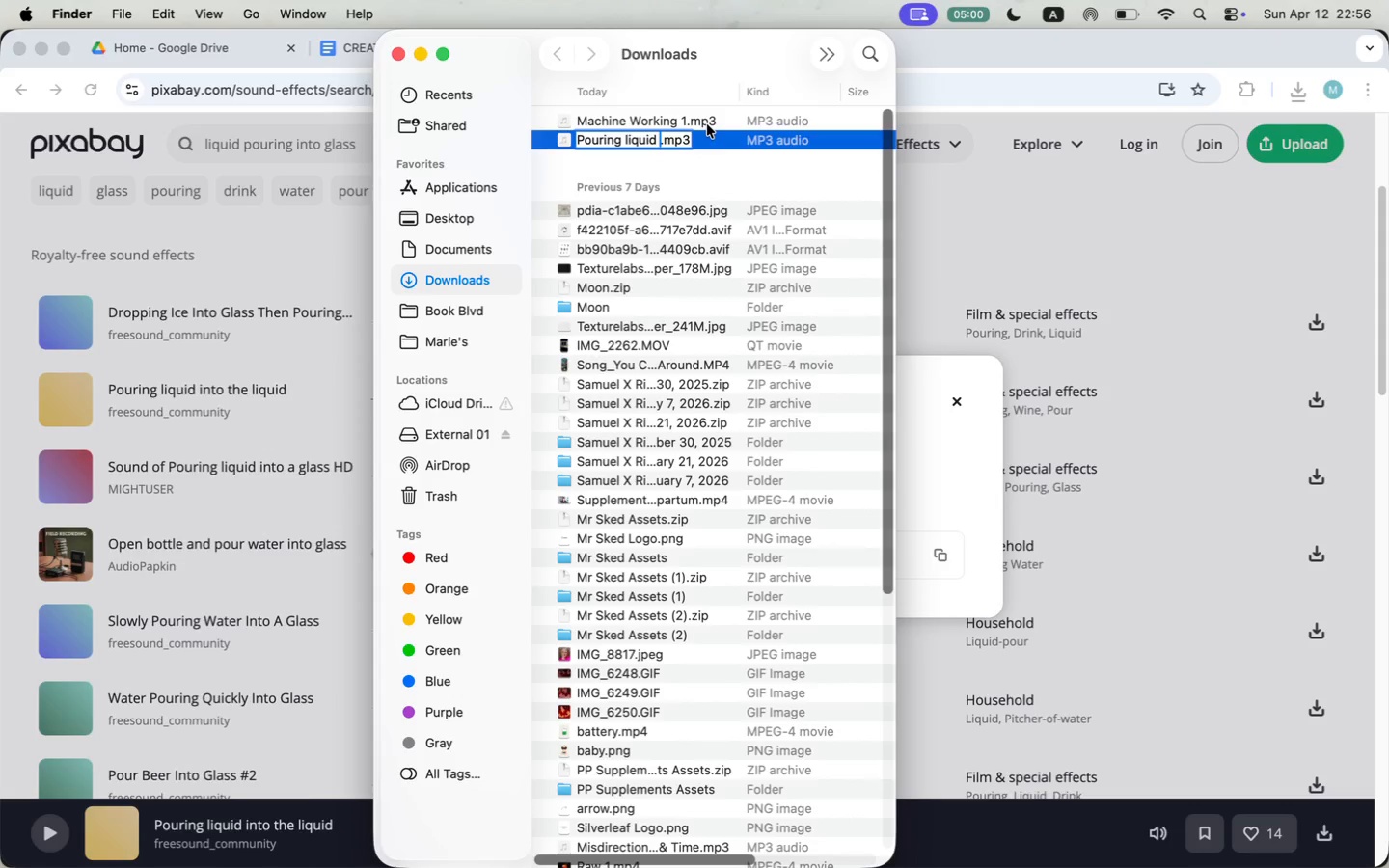 
key(1)
 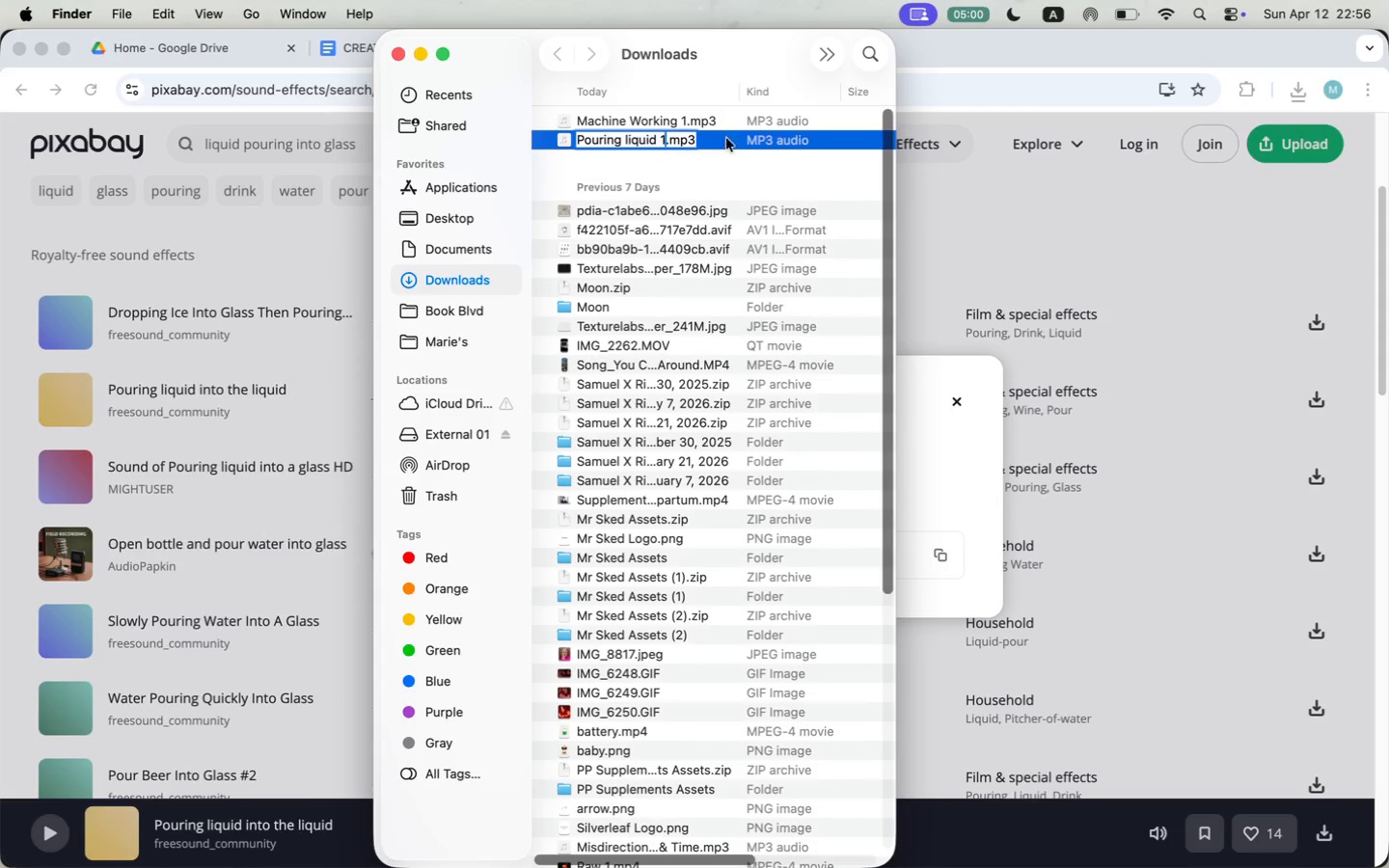 
left_click([737, 162])
 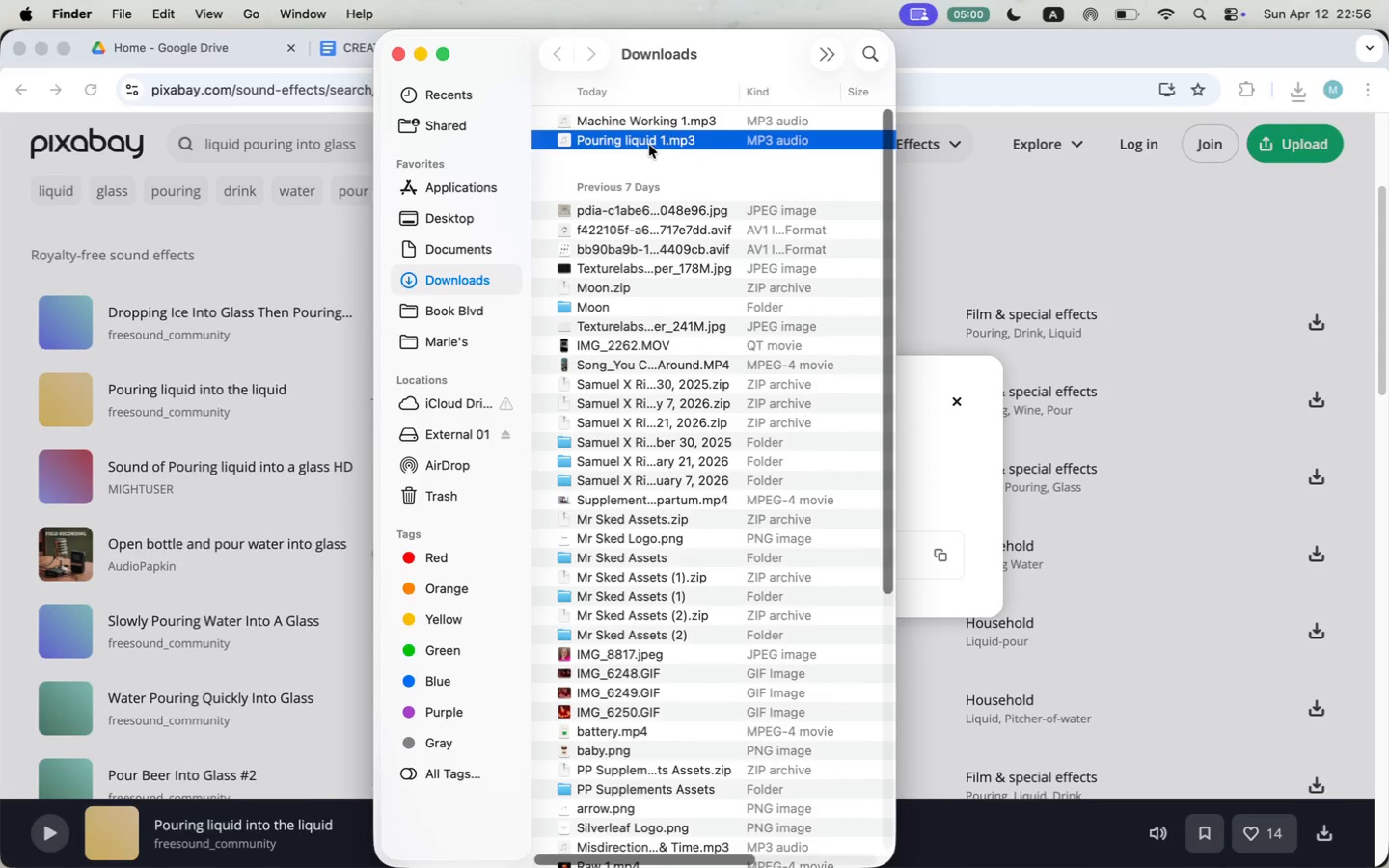 
key(Shift+ShiftLeft)
 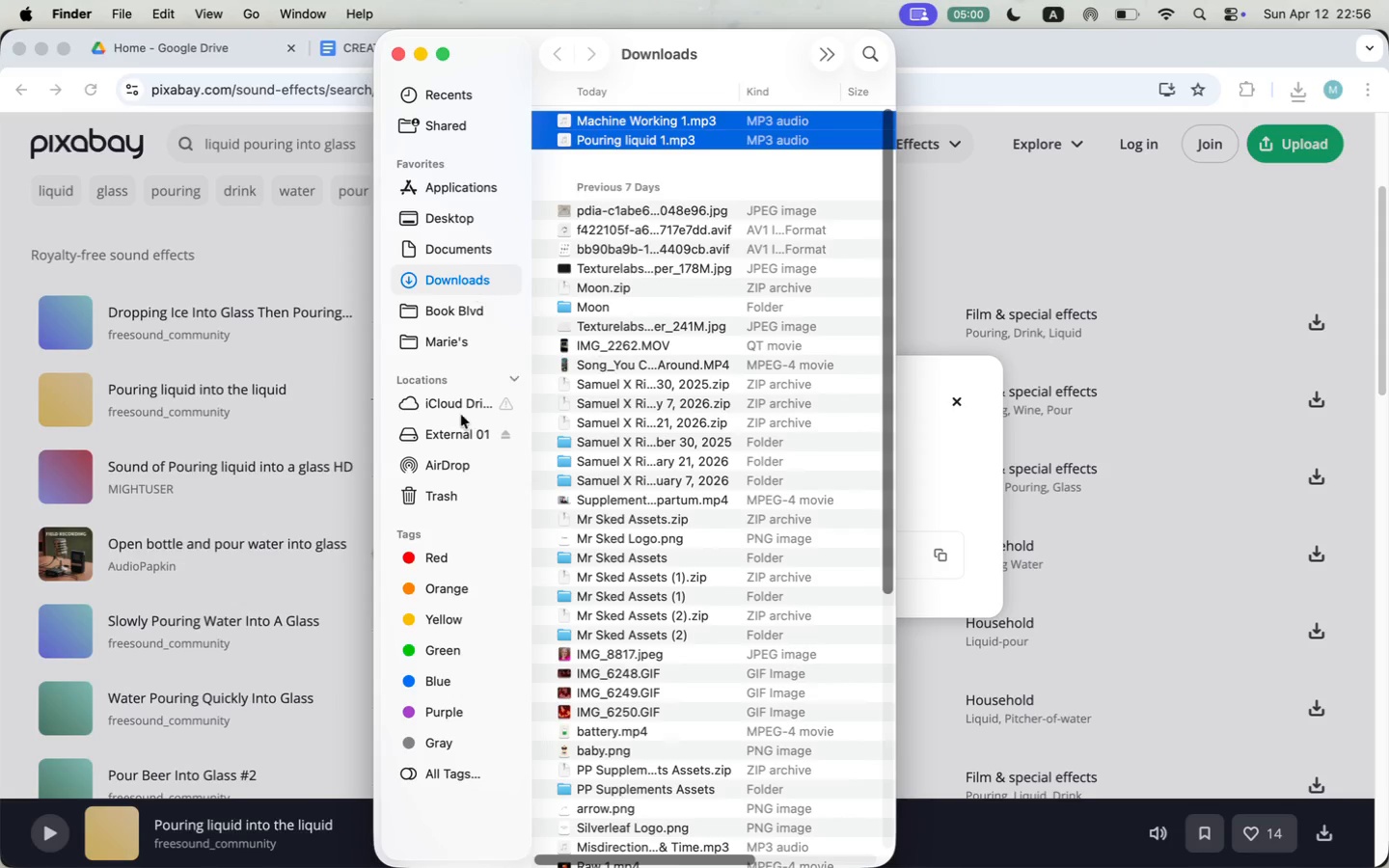 
right_click([456, 434])
 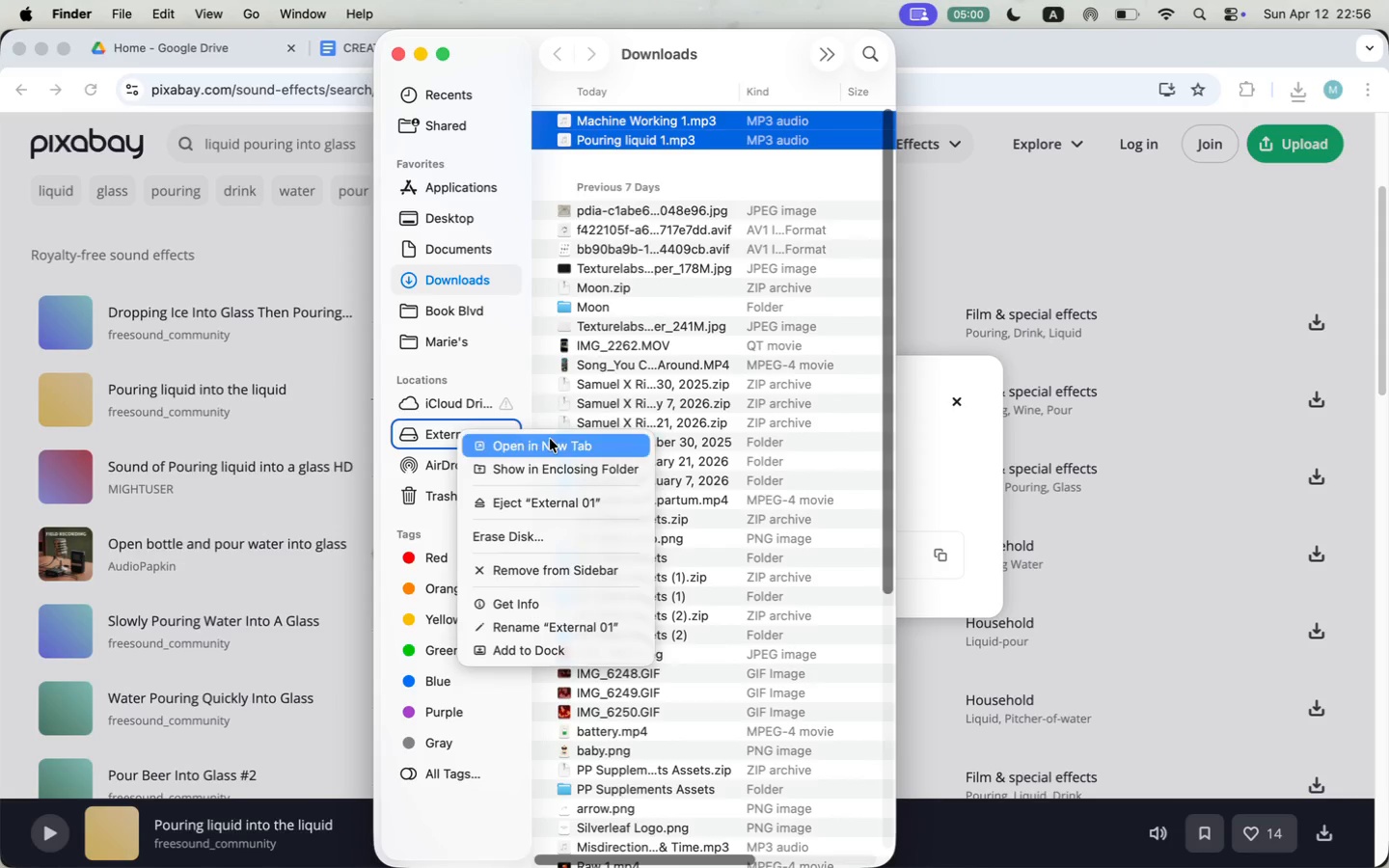 
left_click([551, 438])
 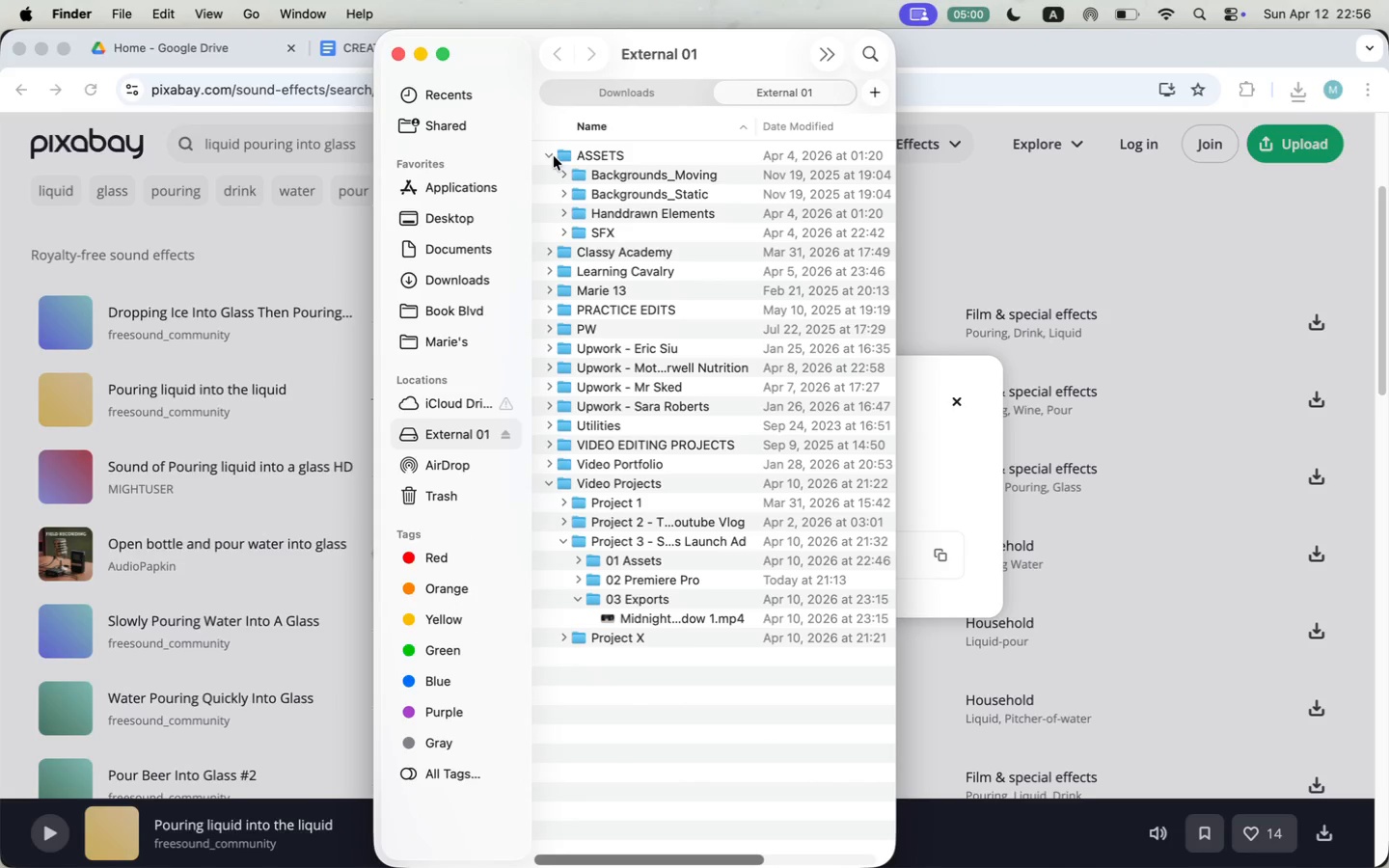 
wait(5.07)
 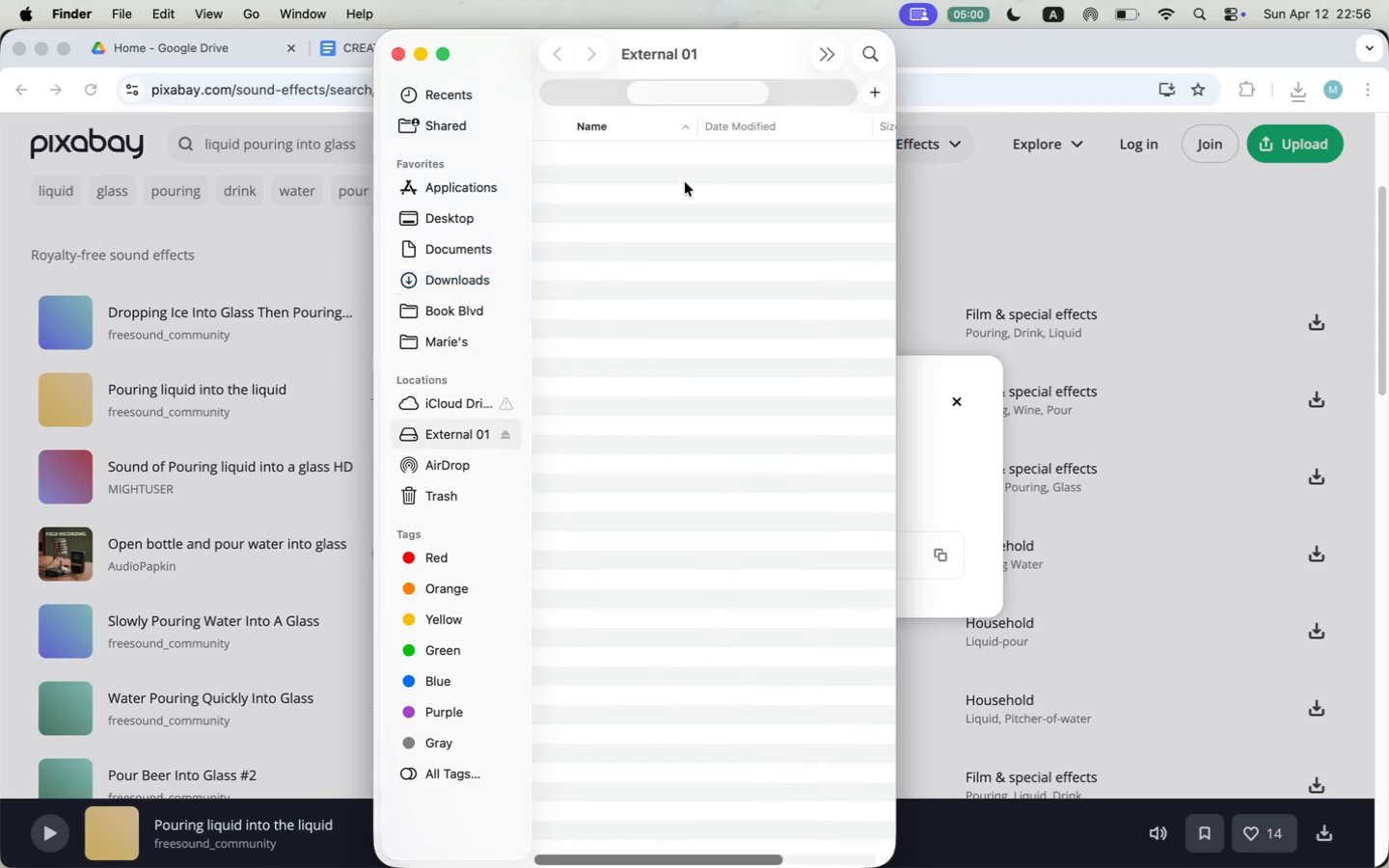 
left_click_drag(start_coordinate=[740, 60], to_coordinate=[628, 27])
 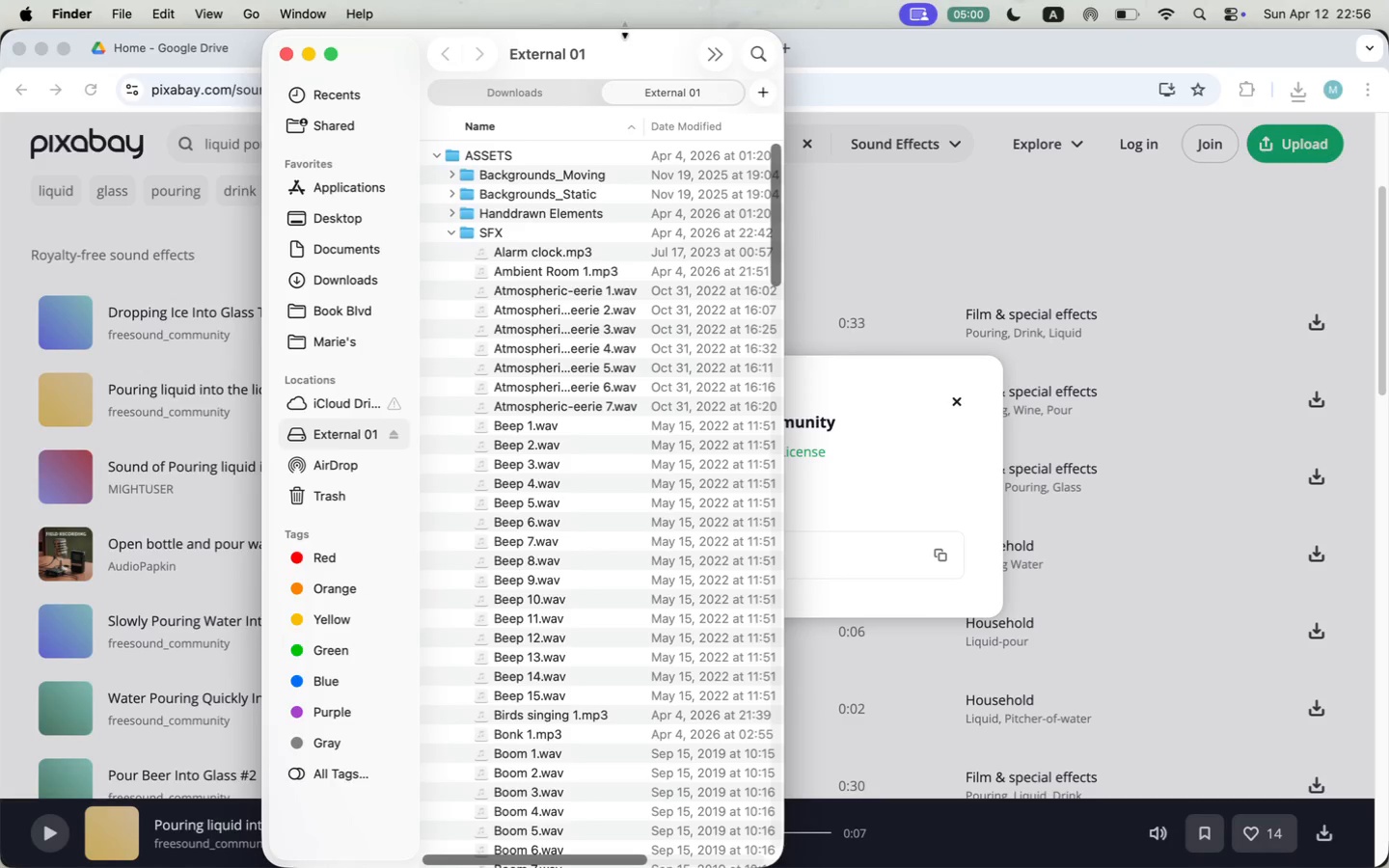 
right_click([328, 277])
 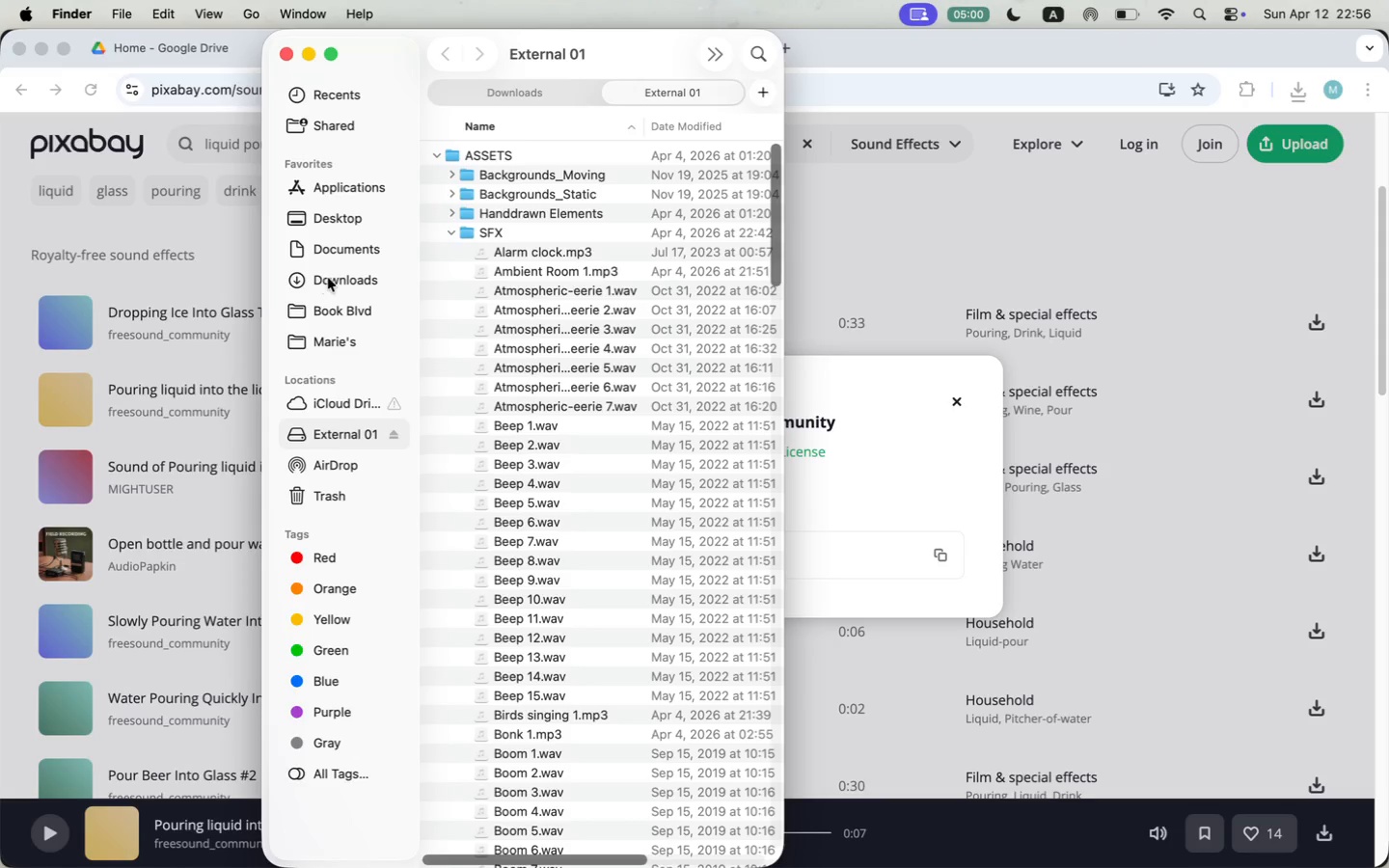 
left_click_drag(start_coordinate=[532, 95], to_coordinate=[940, 128])
 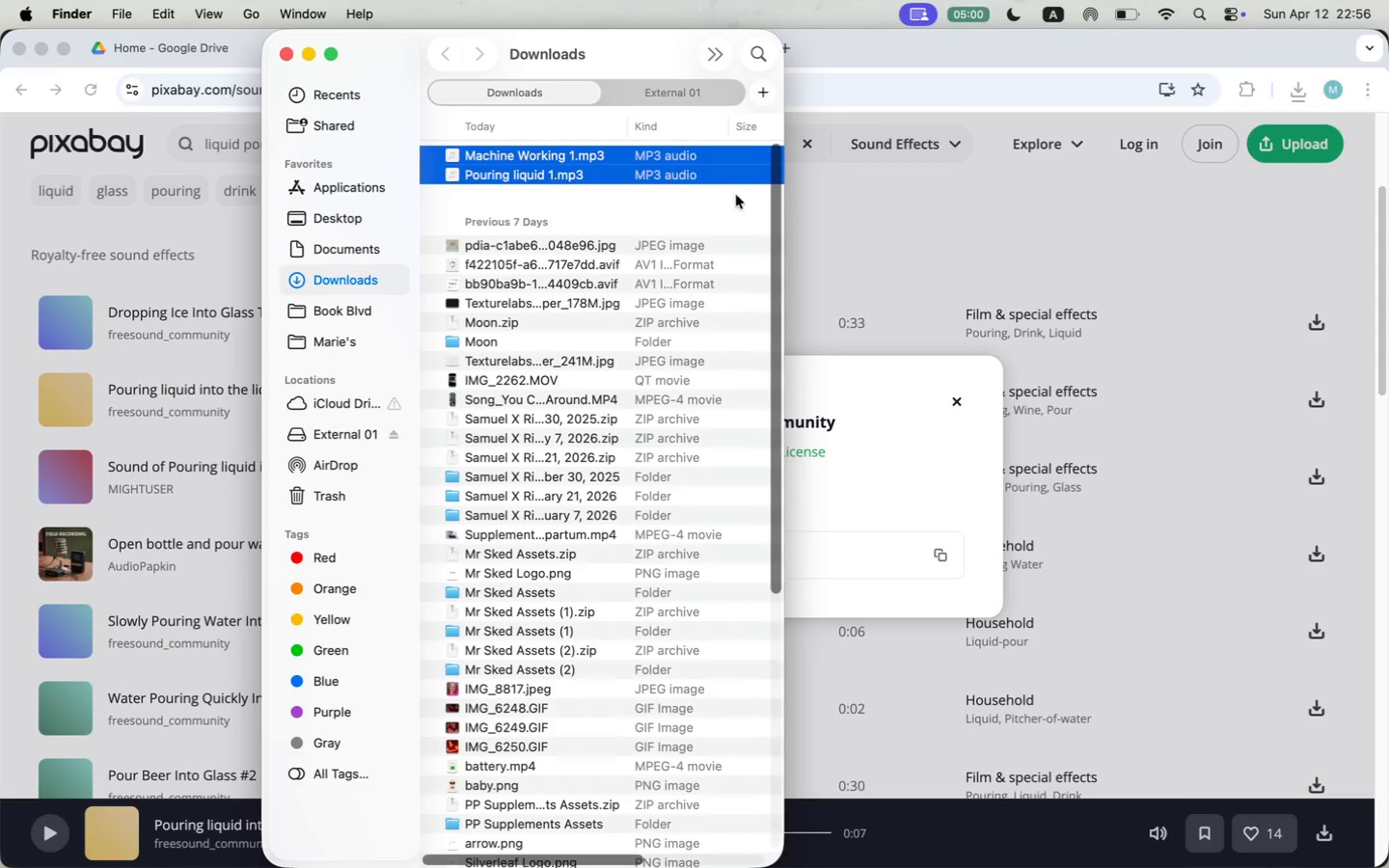 
left_click_drag(start_coordinate=[926, 129], to_coordinate=[565, 341])
 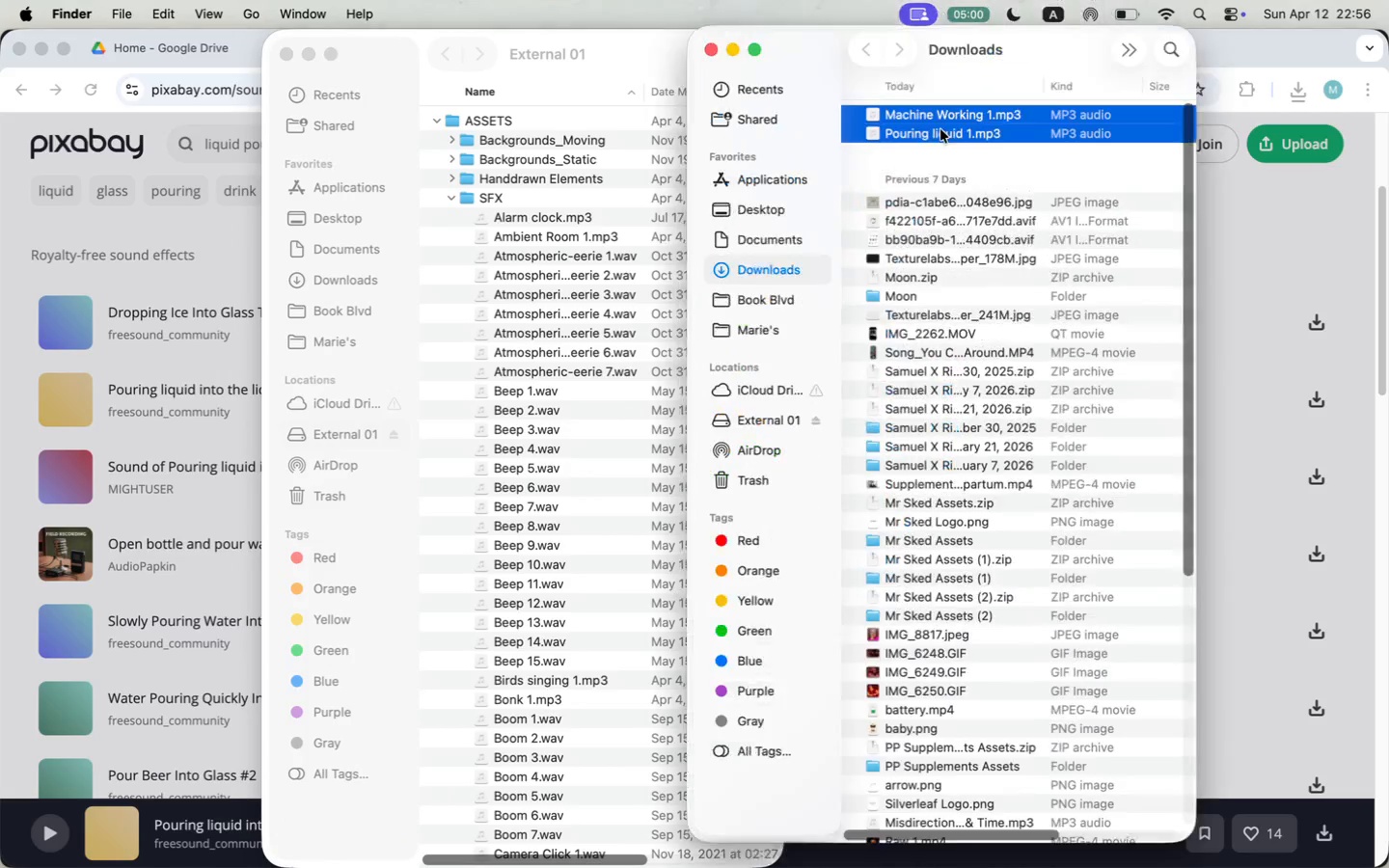 
scroll: coordinate [607, 600], scroll_direction: down, amount: 172.0
 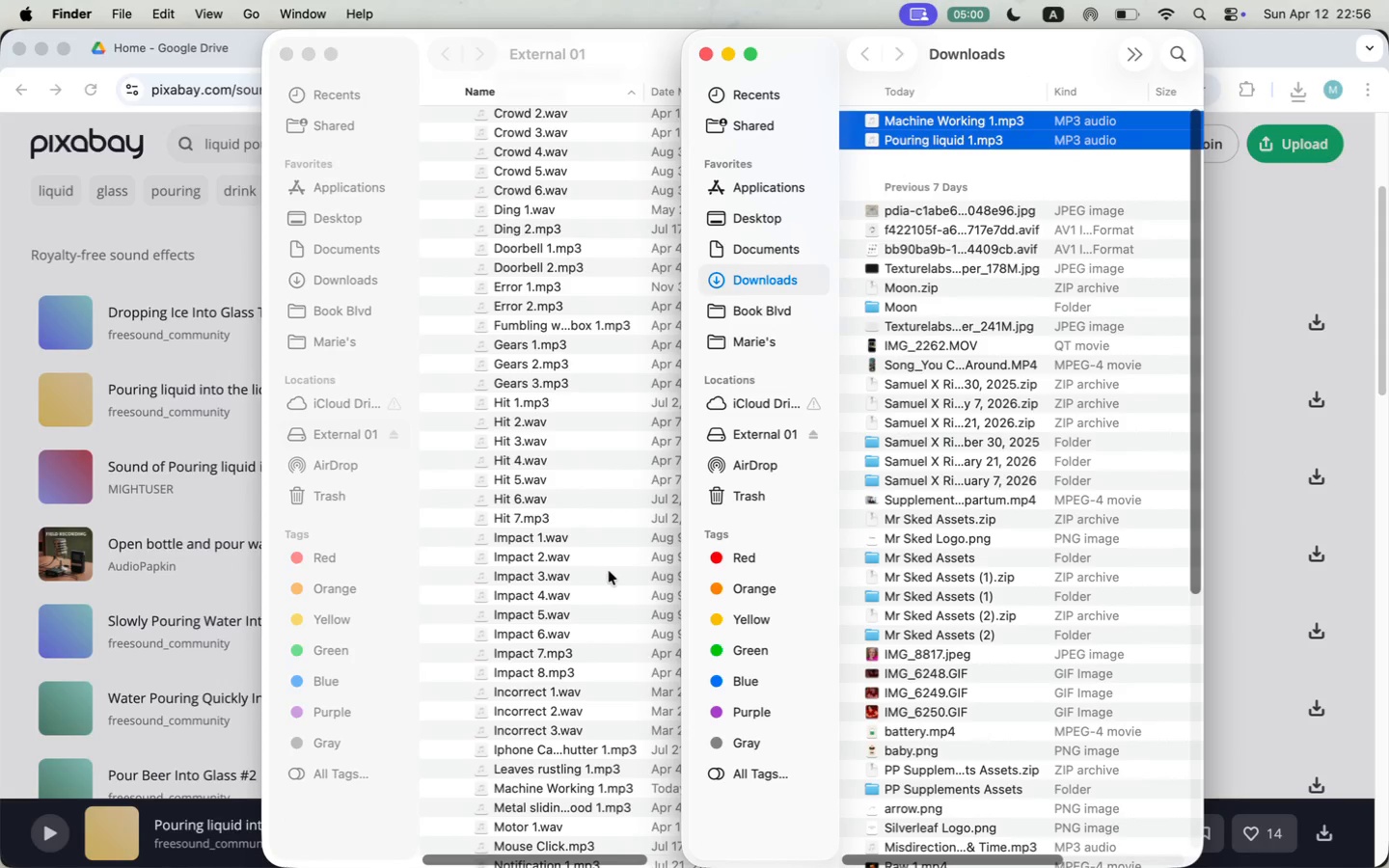 
scroll: coordinate [573, 379], scroll_direction: up, amount: 39.0
 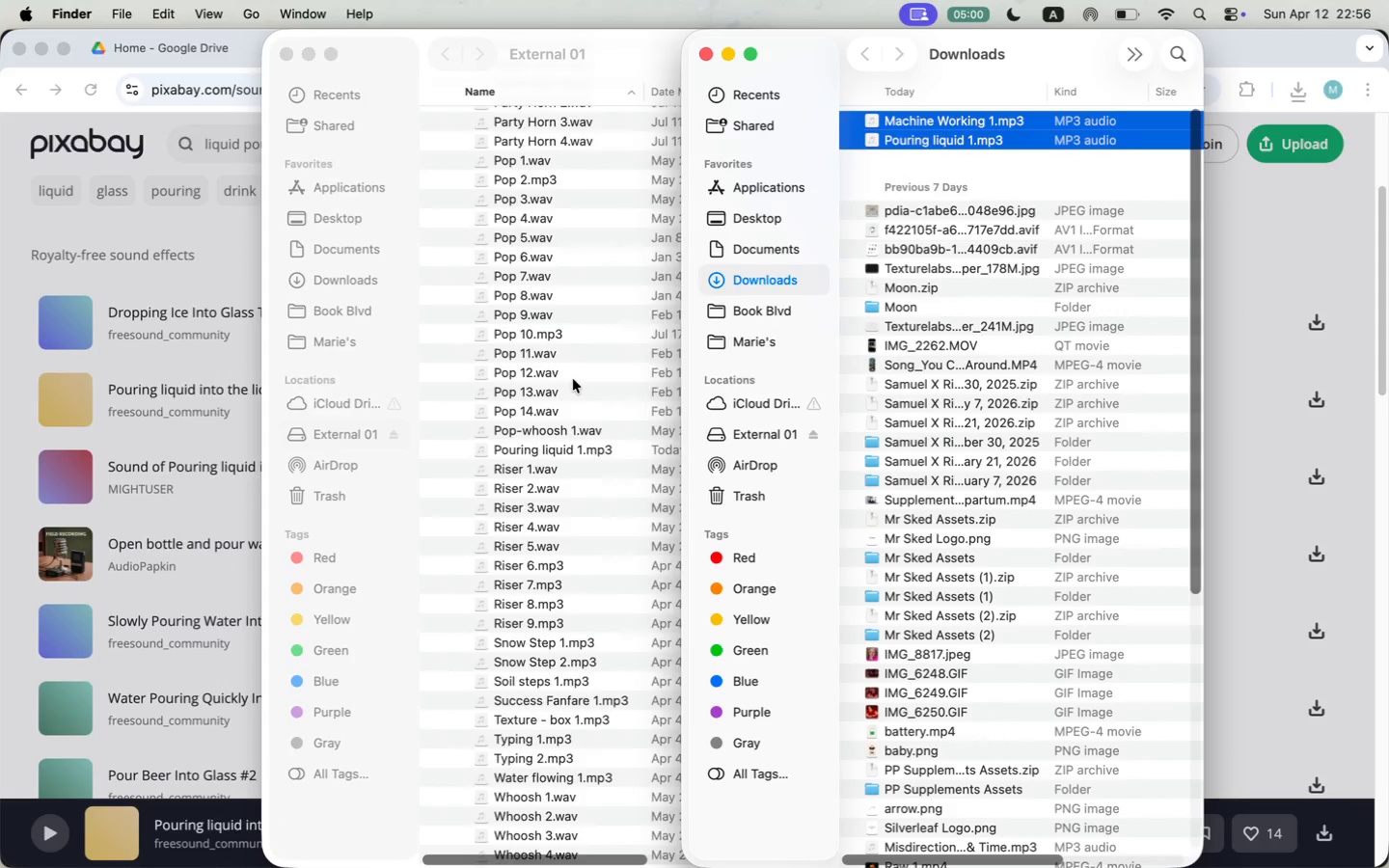 
left_click([545, 252])
 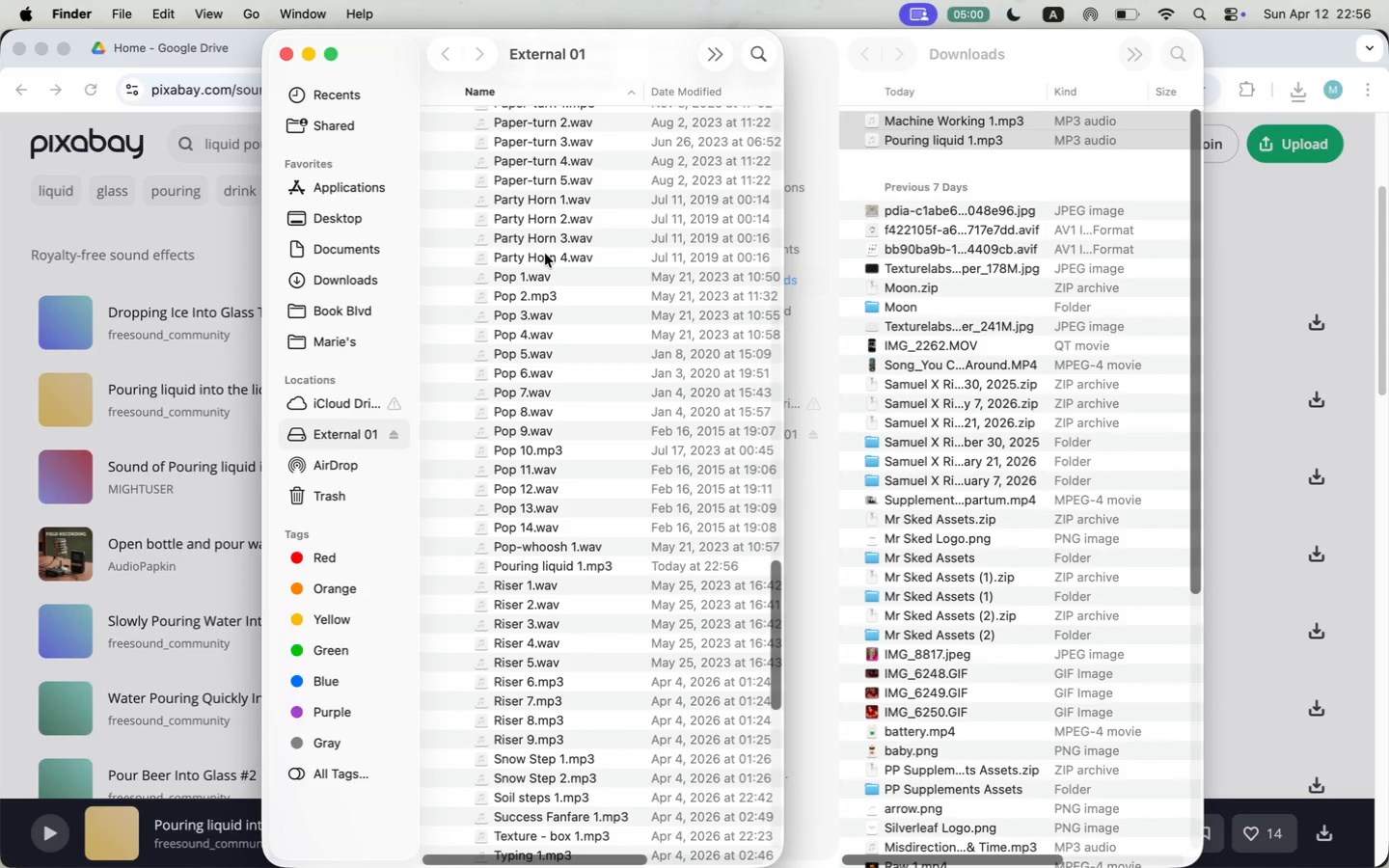 
left_click([545, 255])
 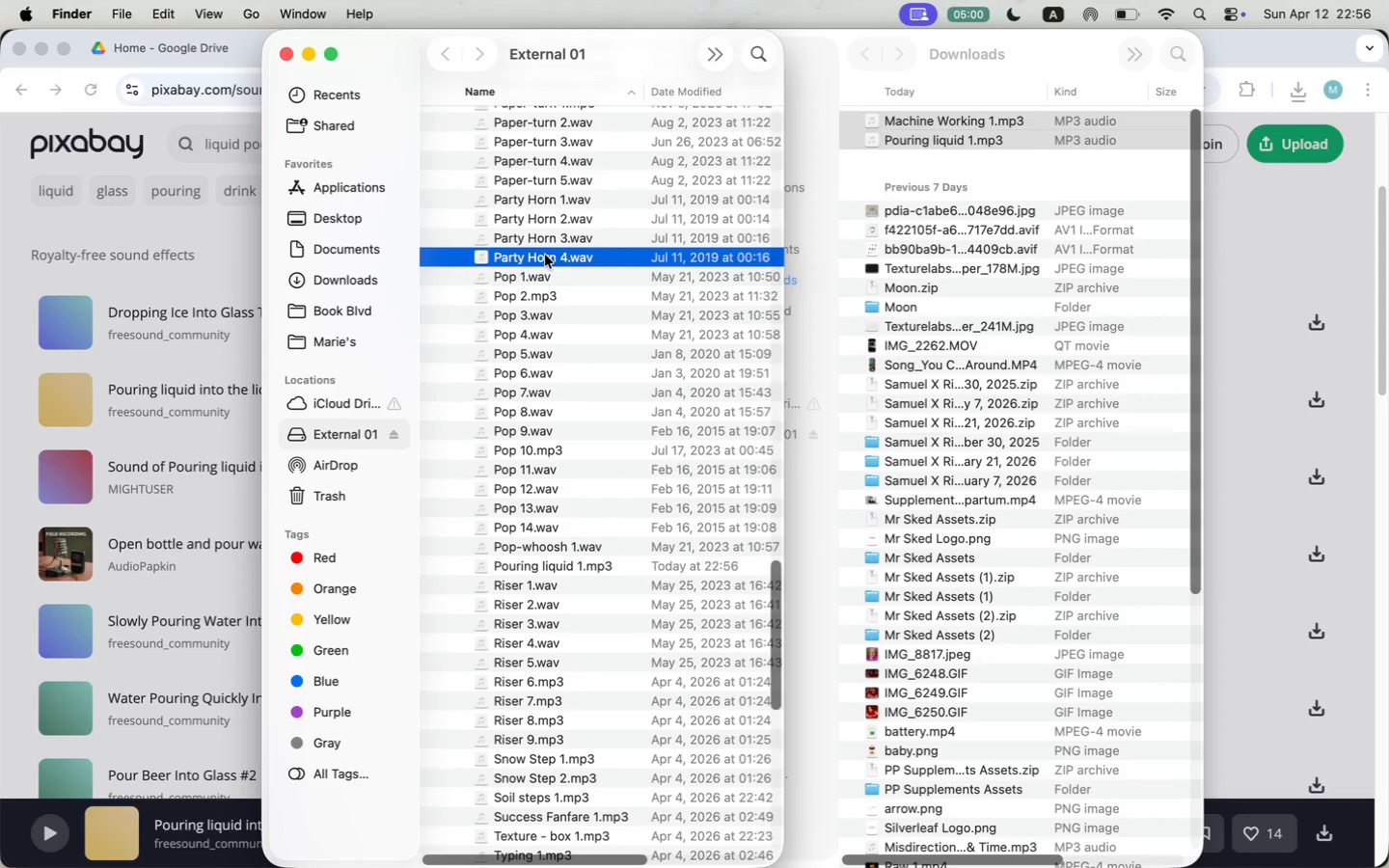 
key(M)
 